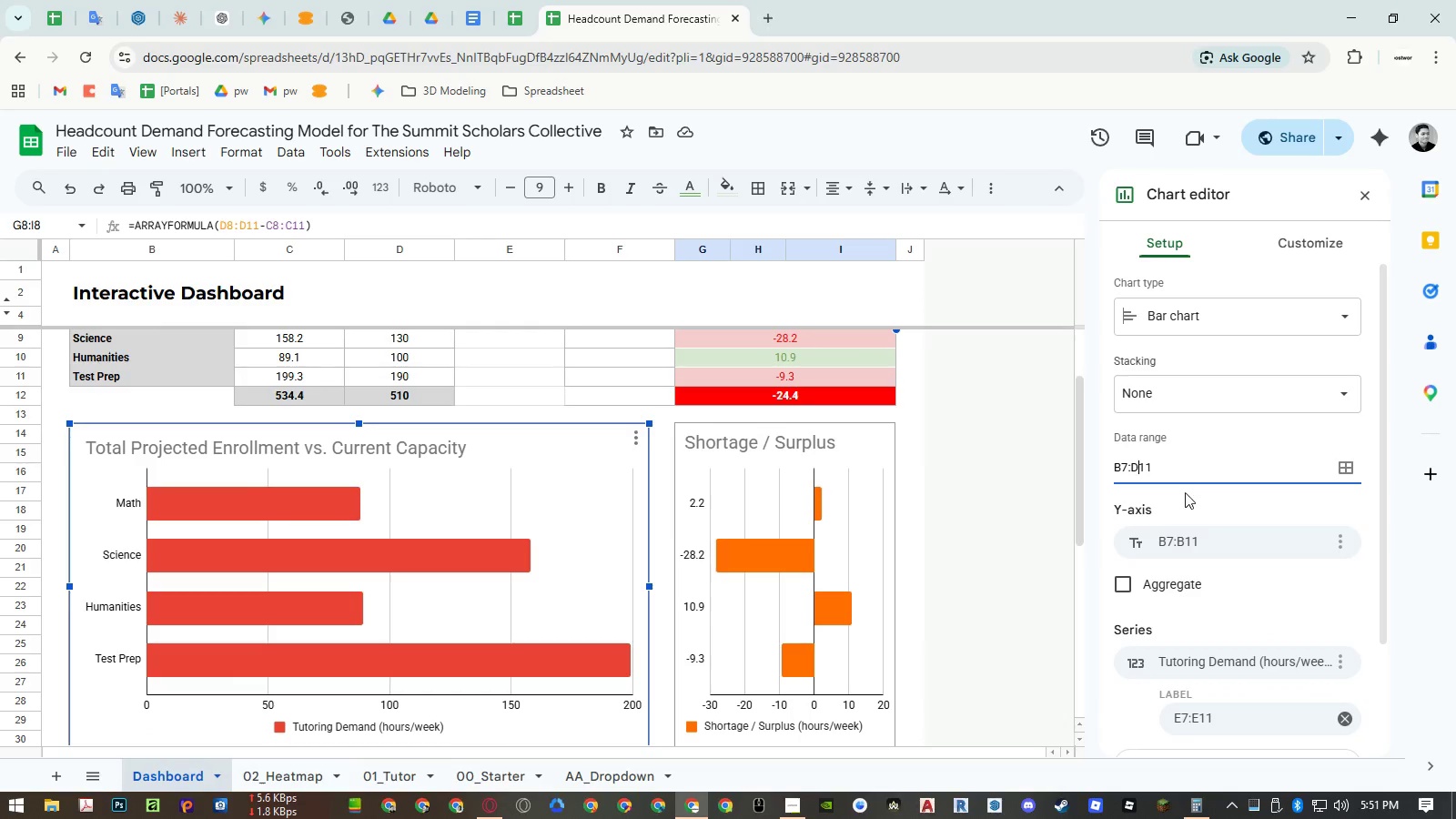 
left_click([1185, 496])
 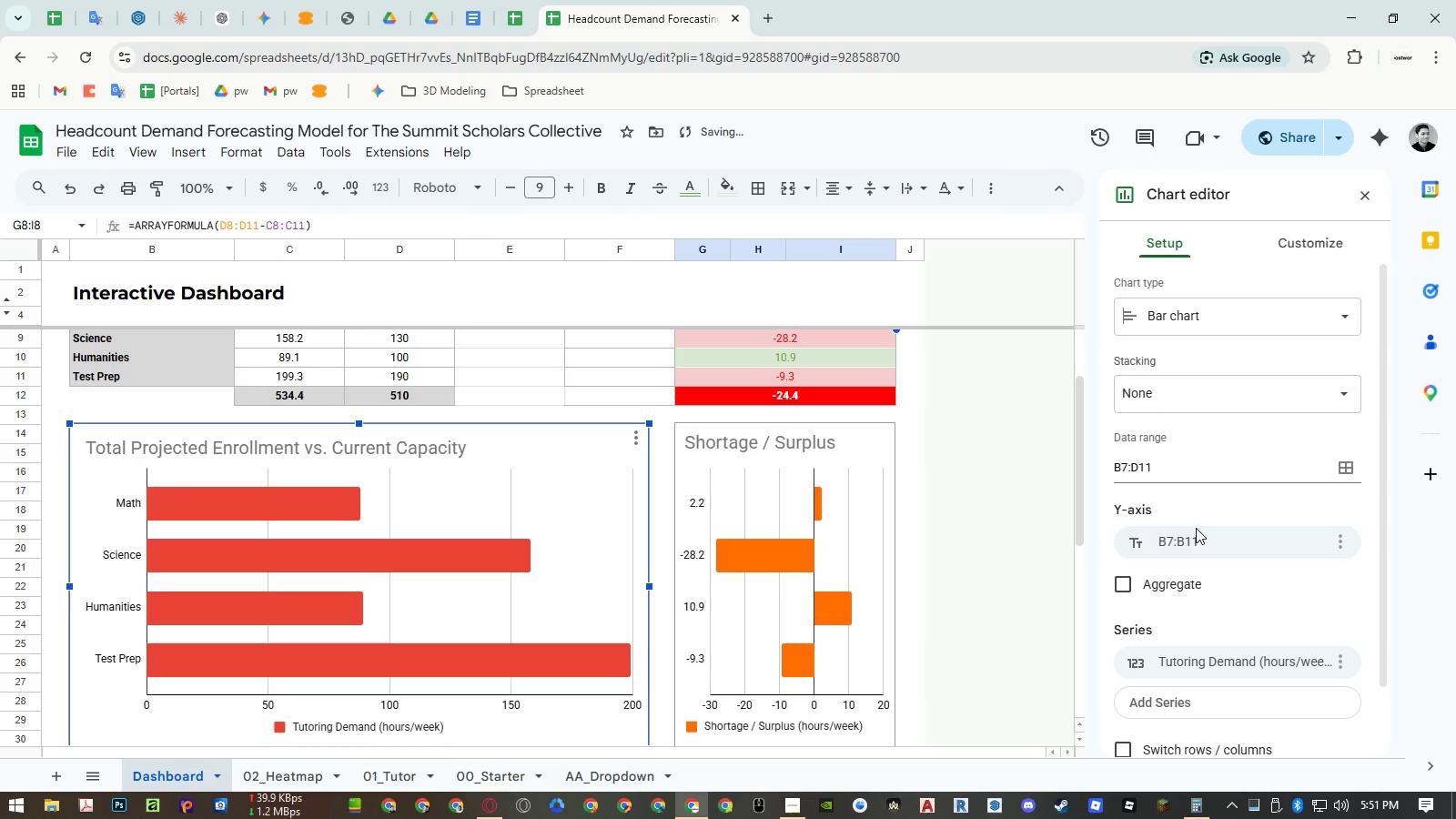 
left_click([1197, 528])
 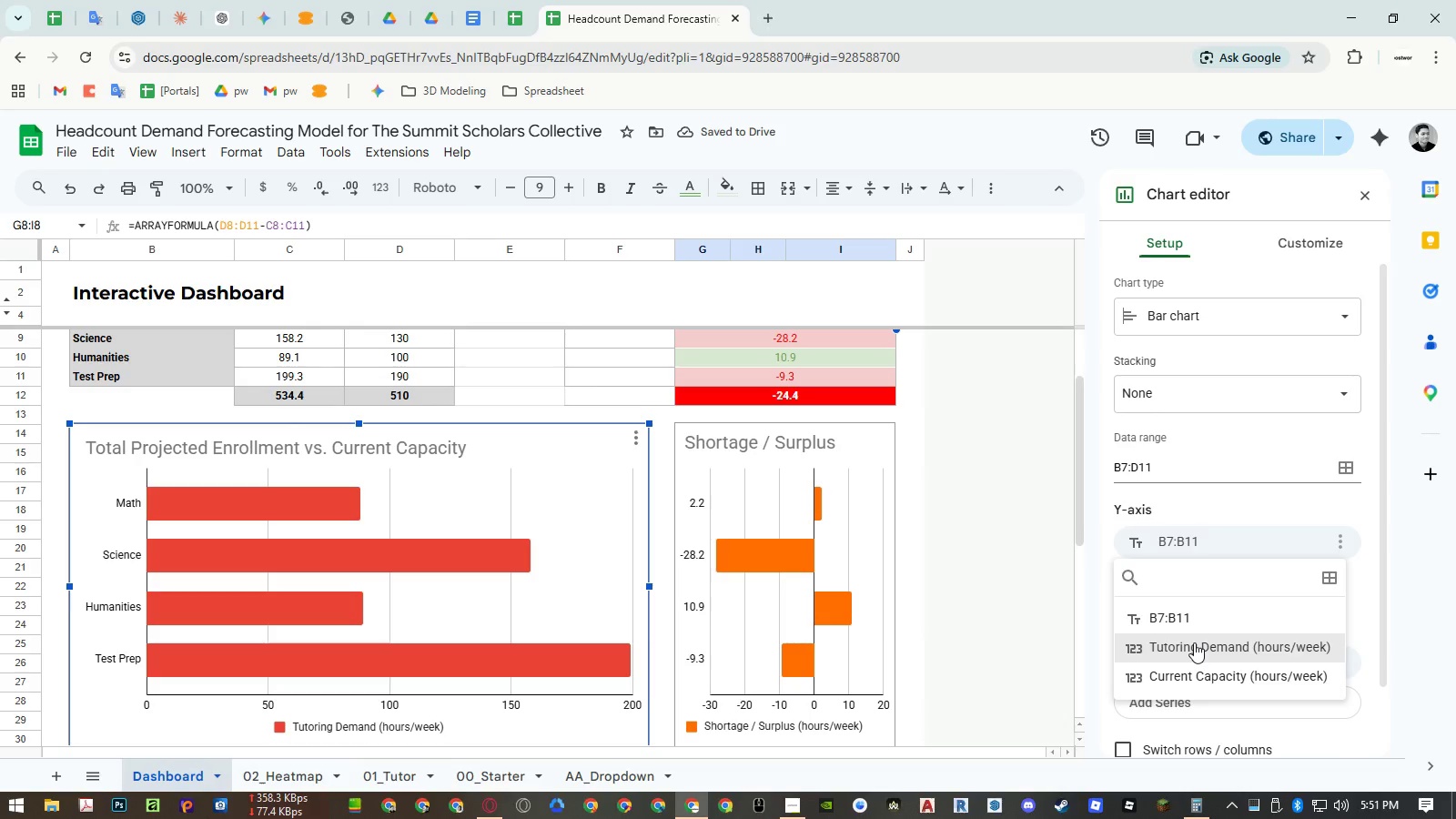 
left_click([1194, 642])
 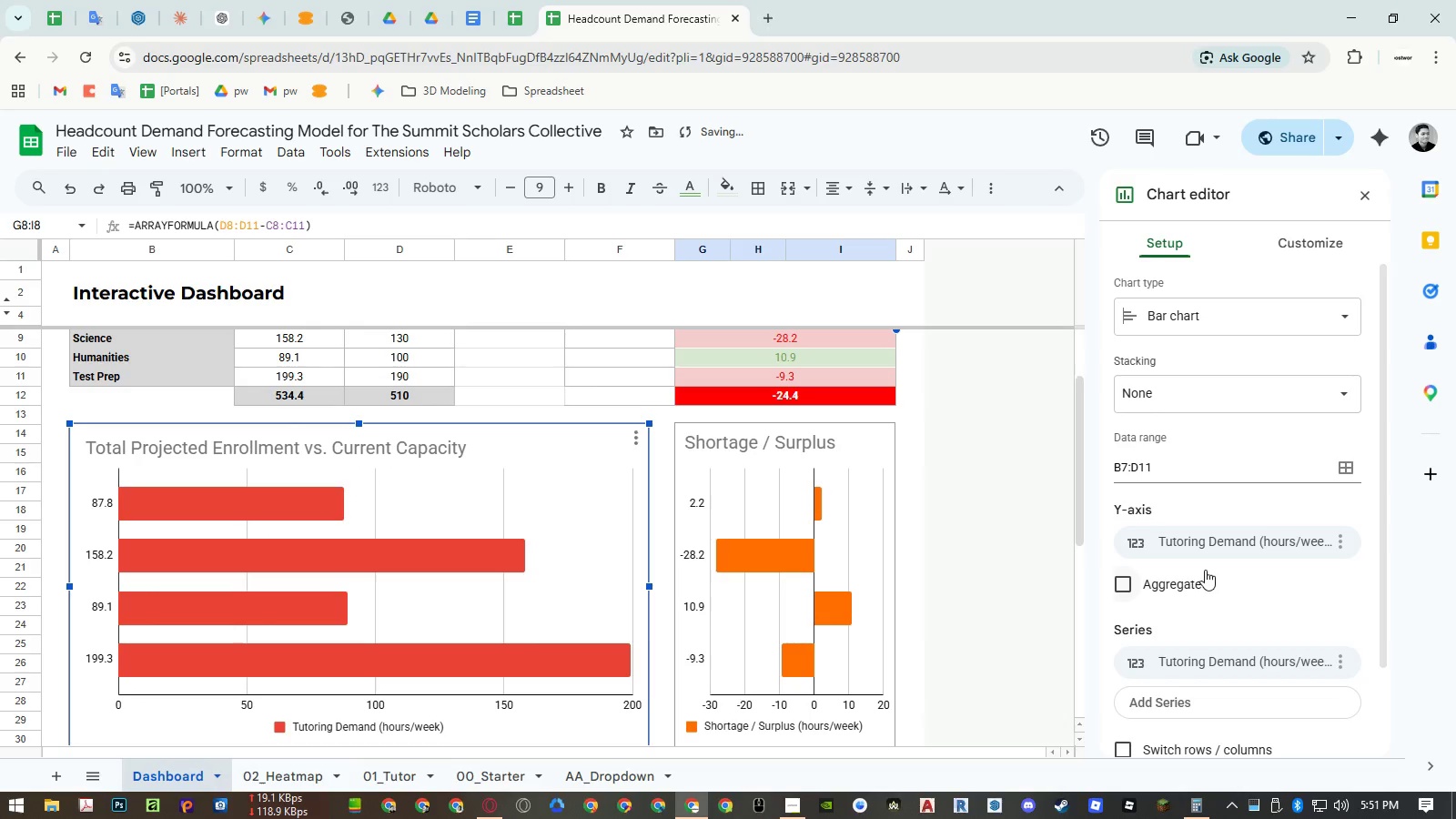 
left_click([1205, 543])
 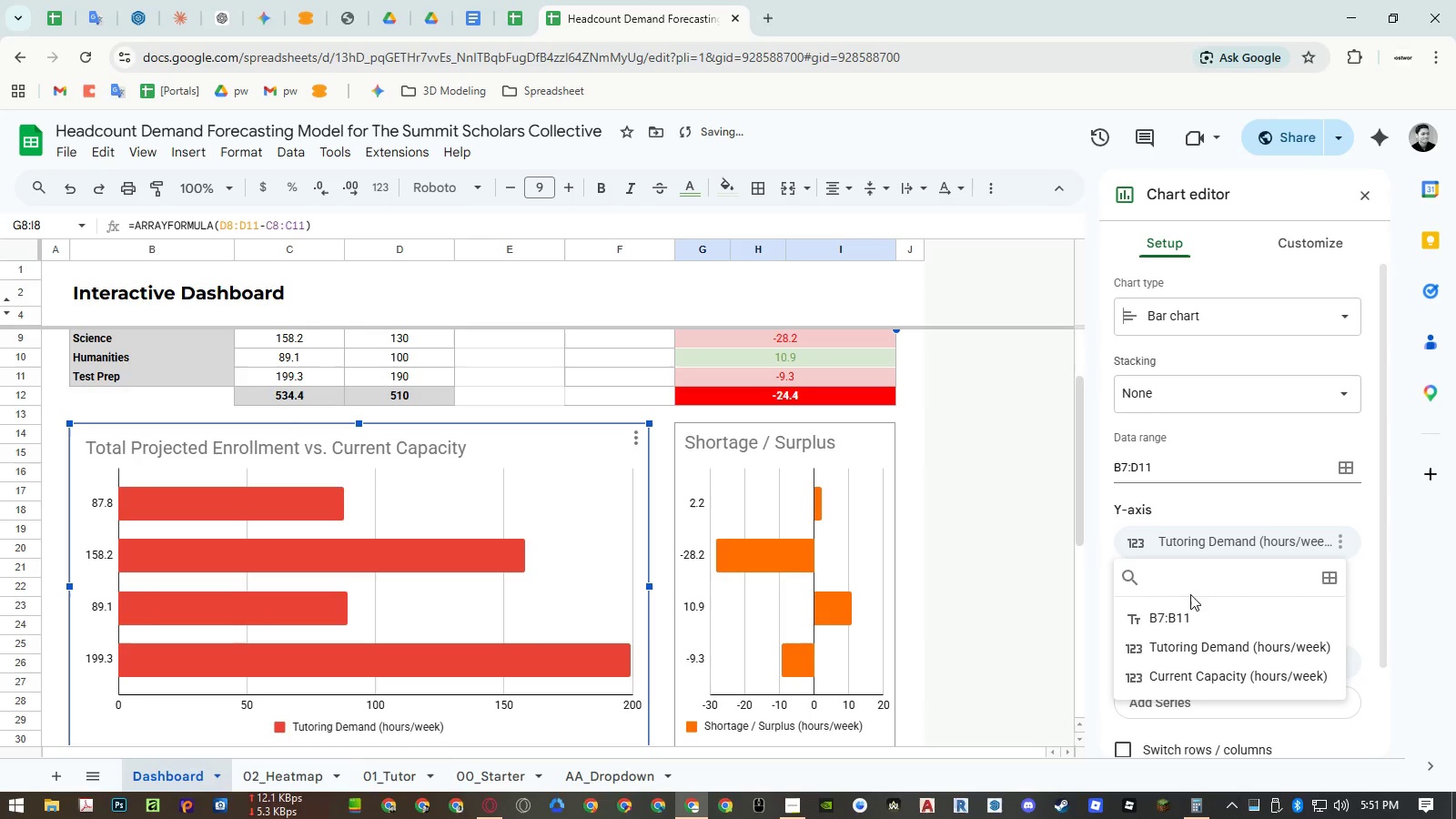 
left_click([1187, 606])
 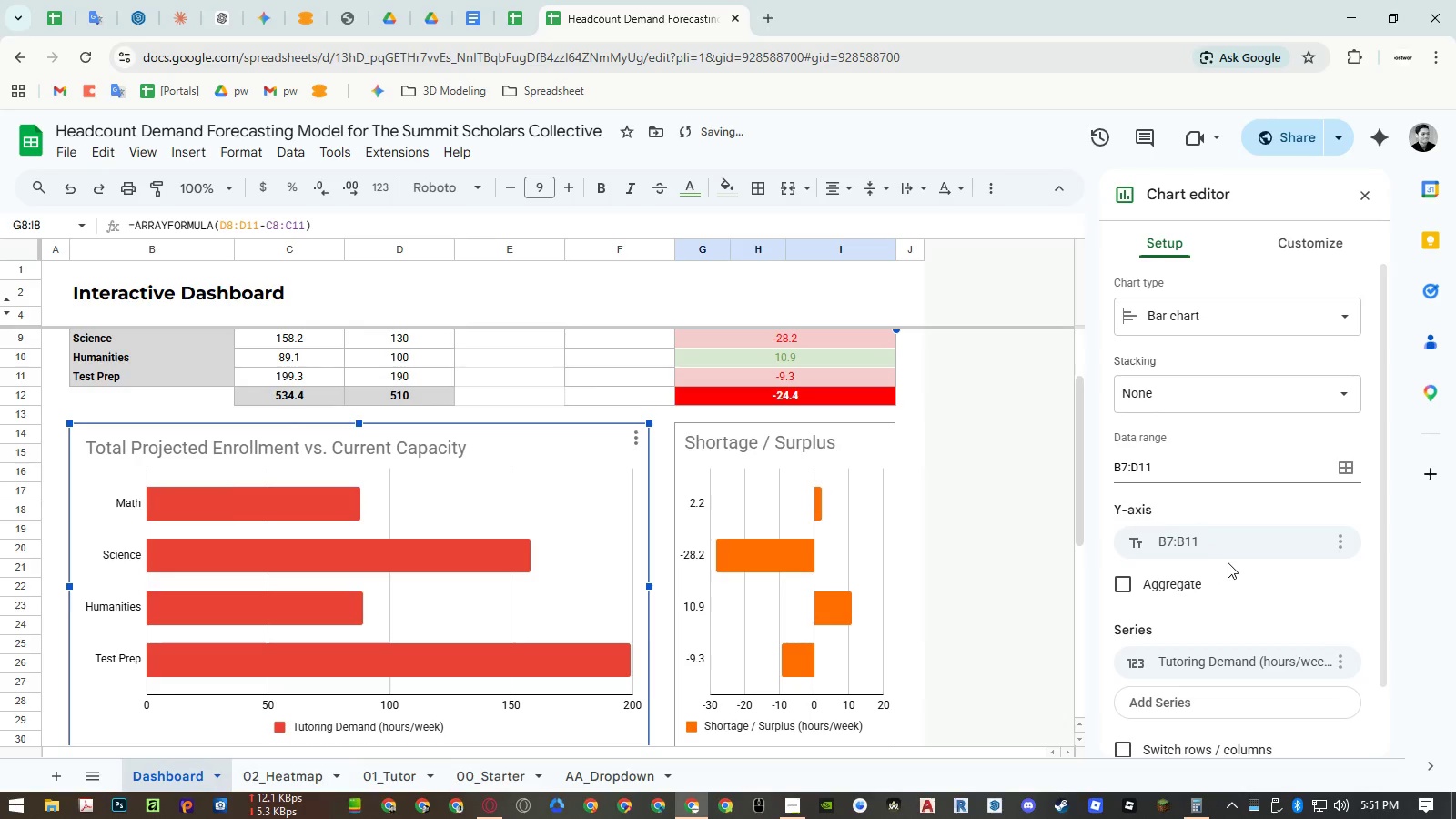 
scroll: coordinate [1229, 561], scroll_direction: down, amount: 2.0
 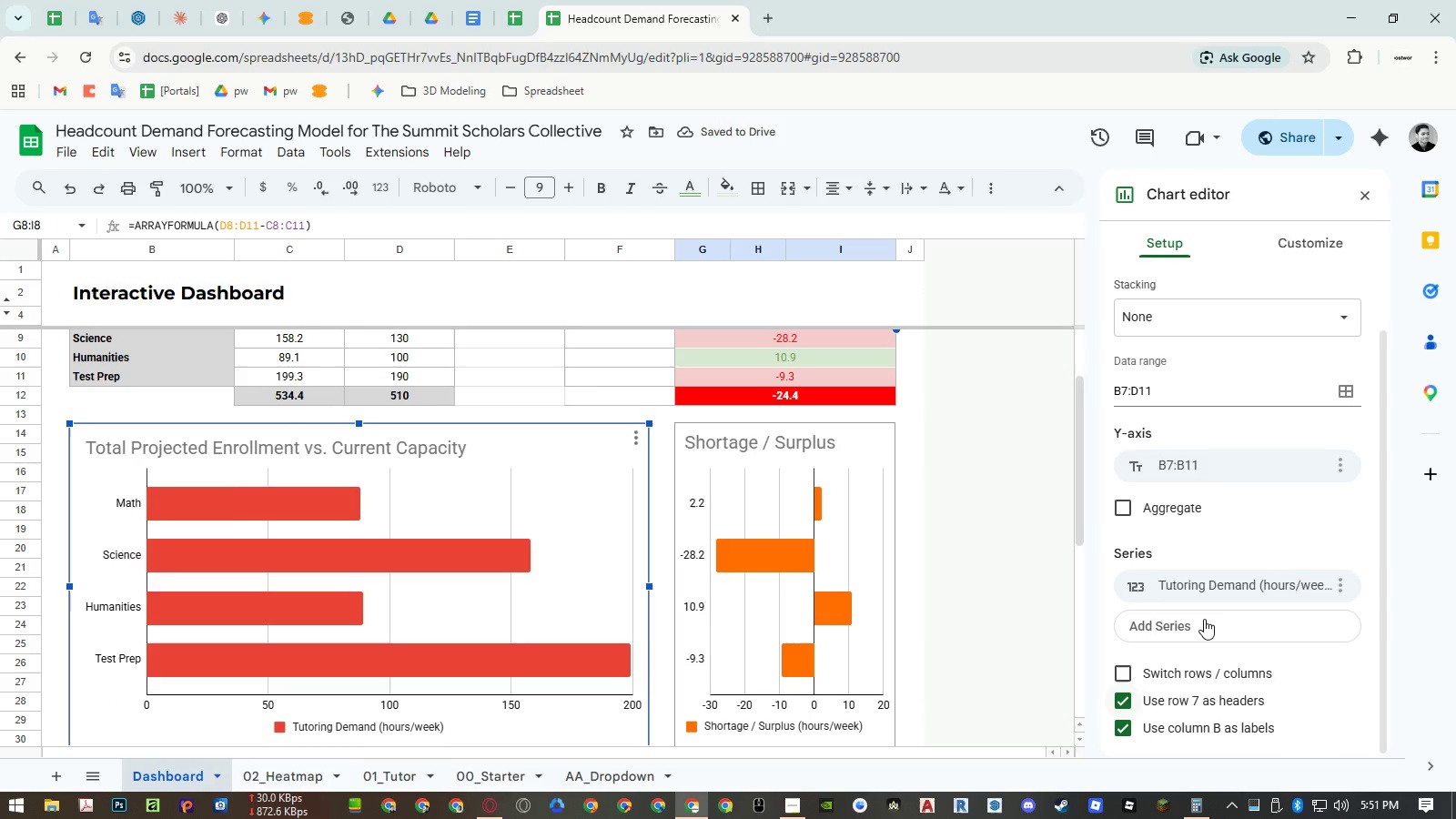 
scroll: coordinate [663, 520], scroll_direction: none, amount: 0.0
 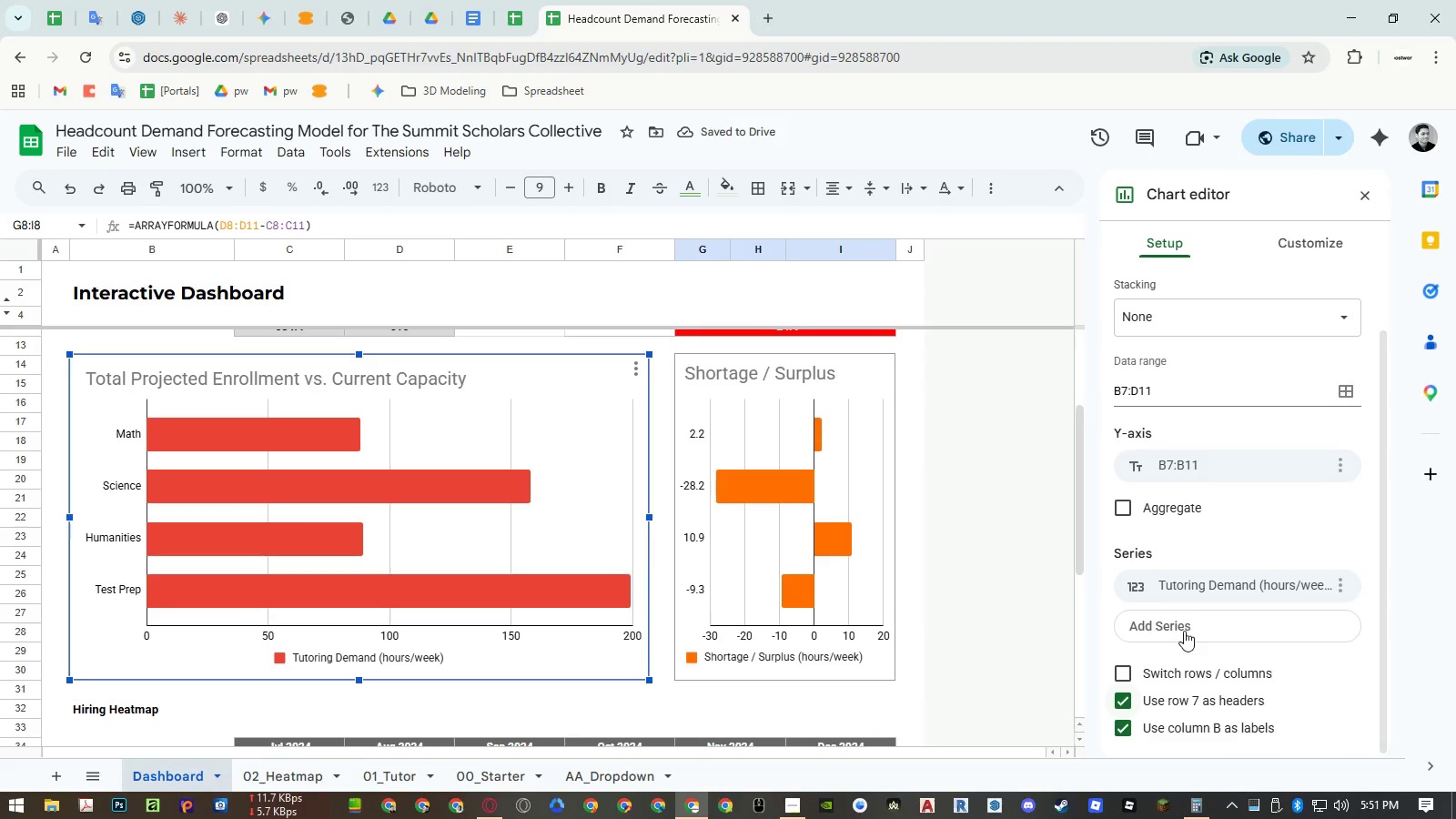 
left_click([1187, 627])
 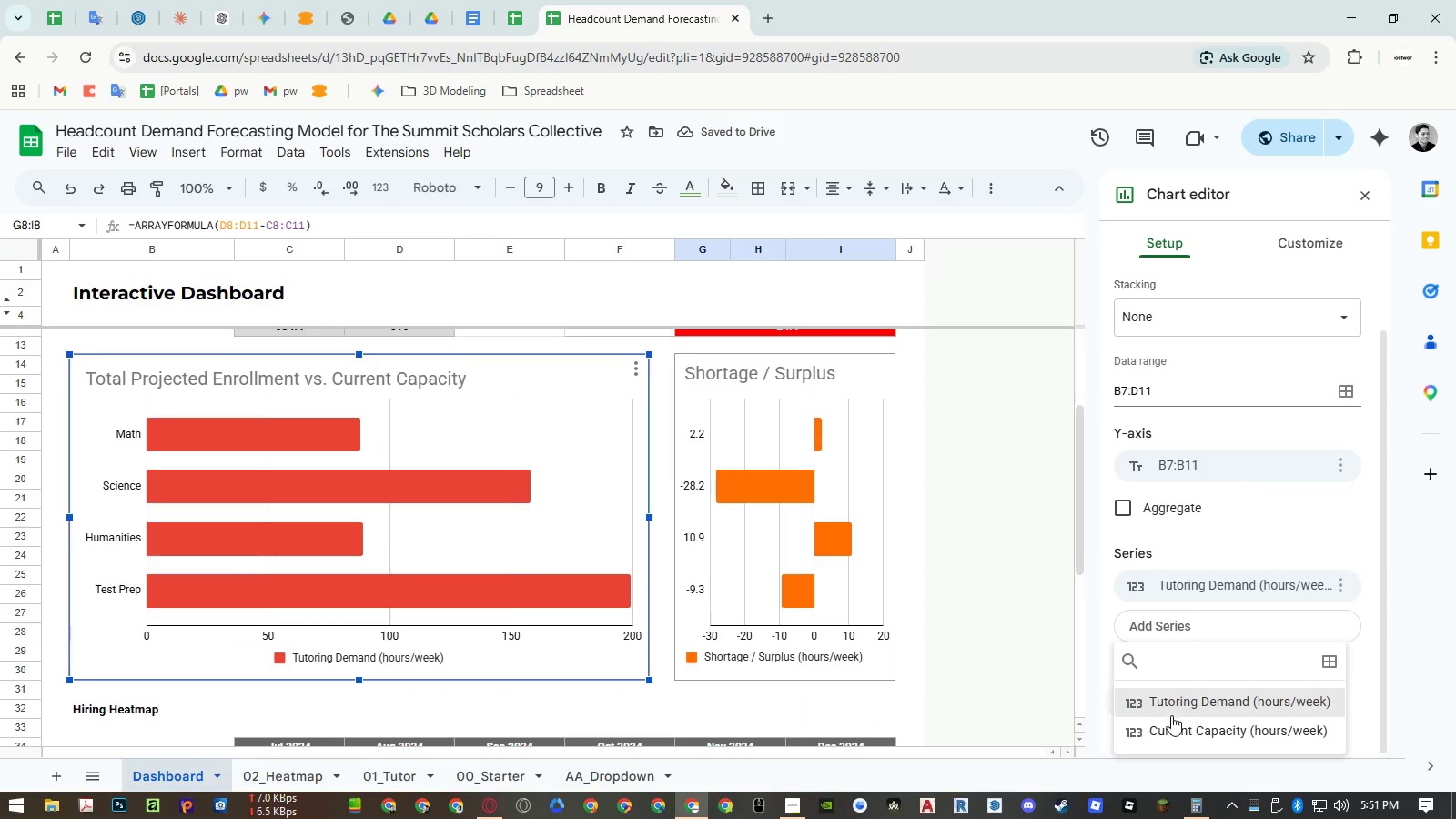 
left_click([1168, 727])
 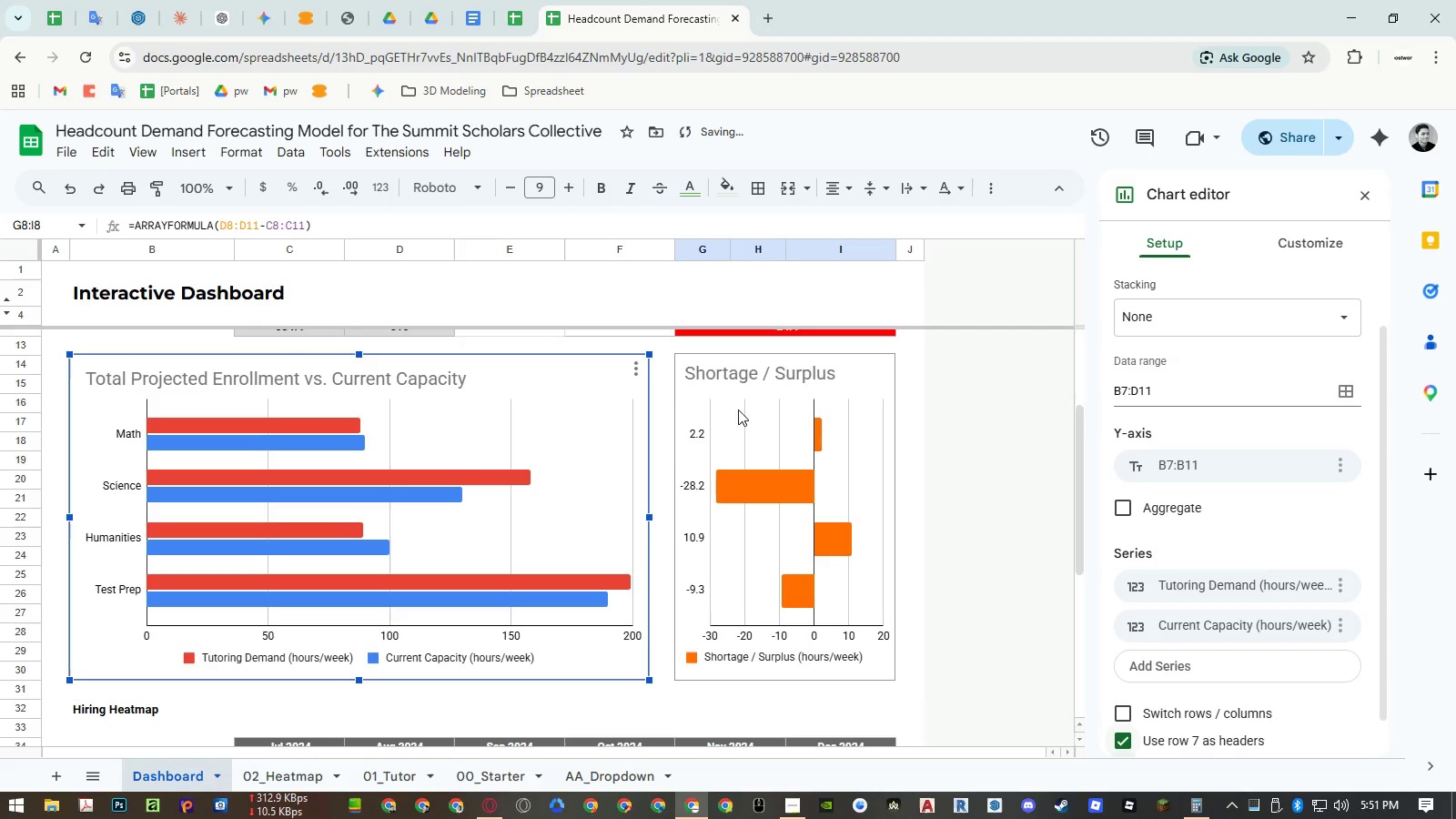 
left_click([663, 347])
 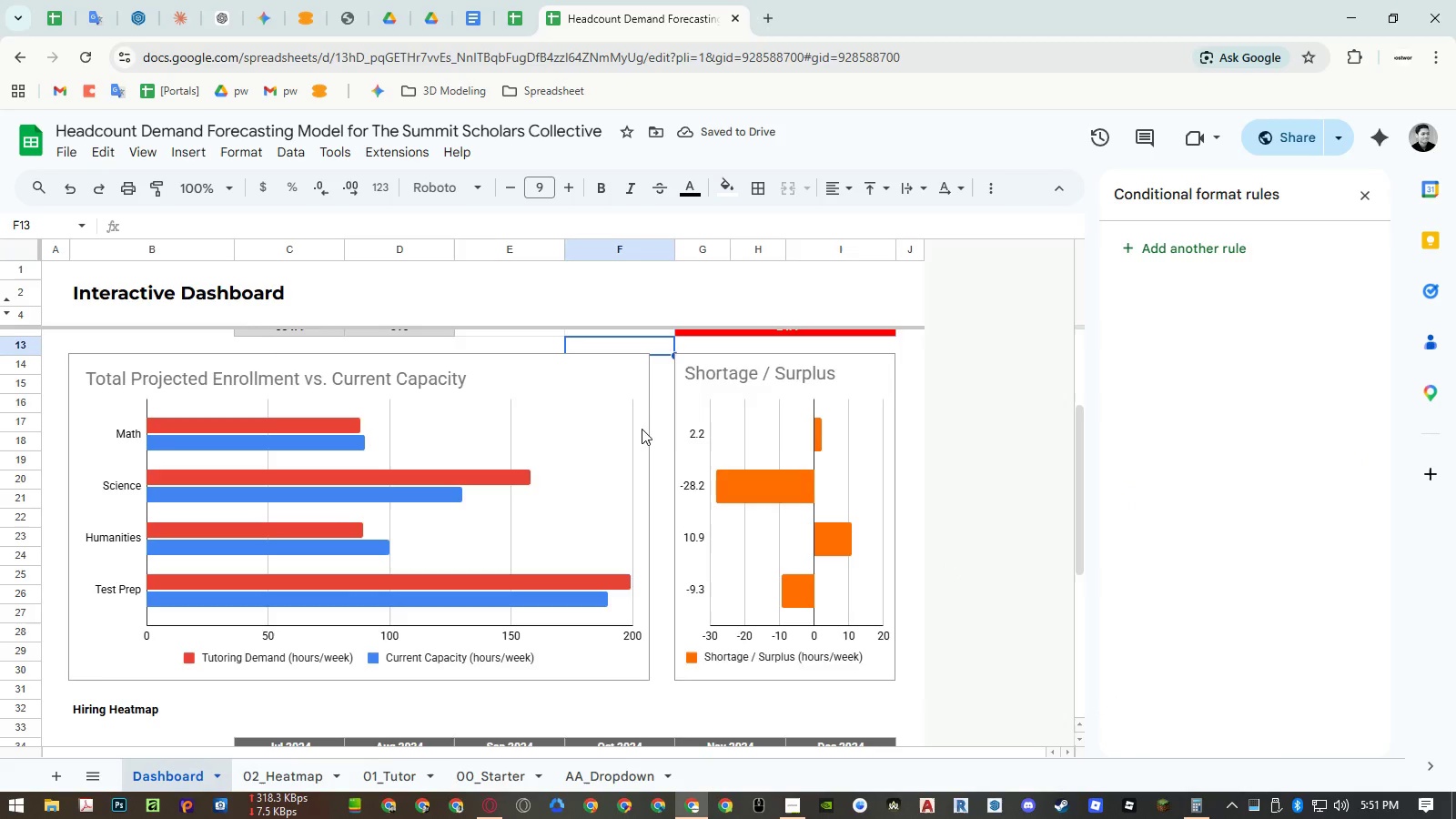 
scroll: coordinate [642, 430], scroll_direction: up, amount: 2.0
 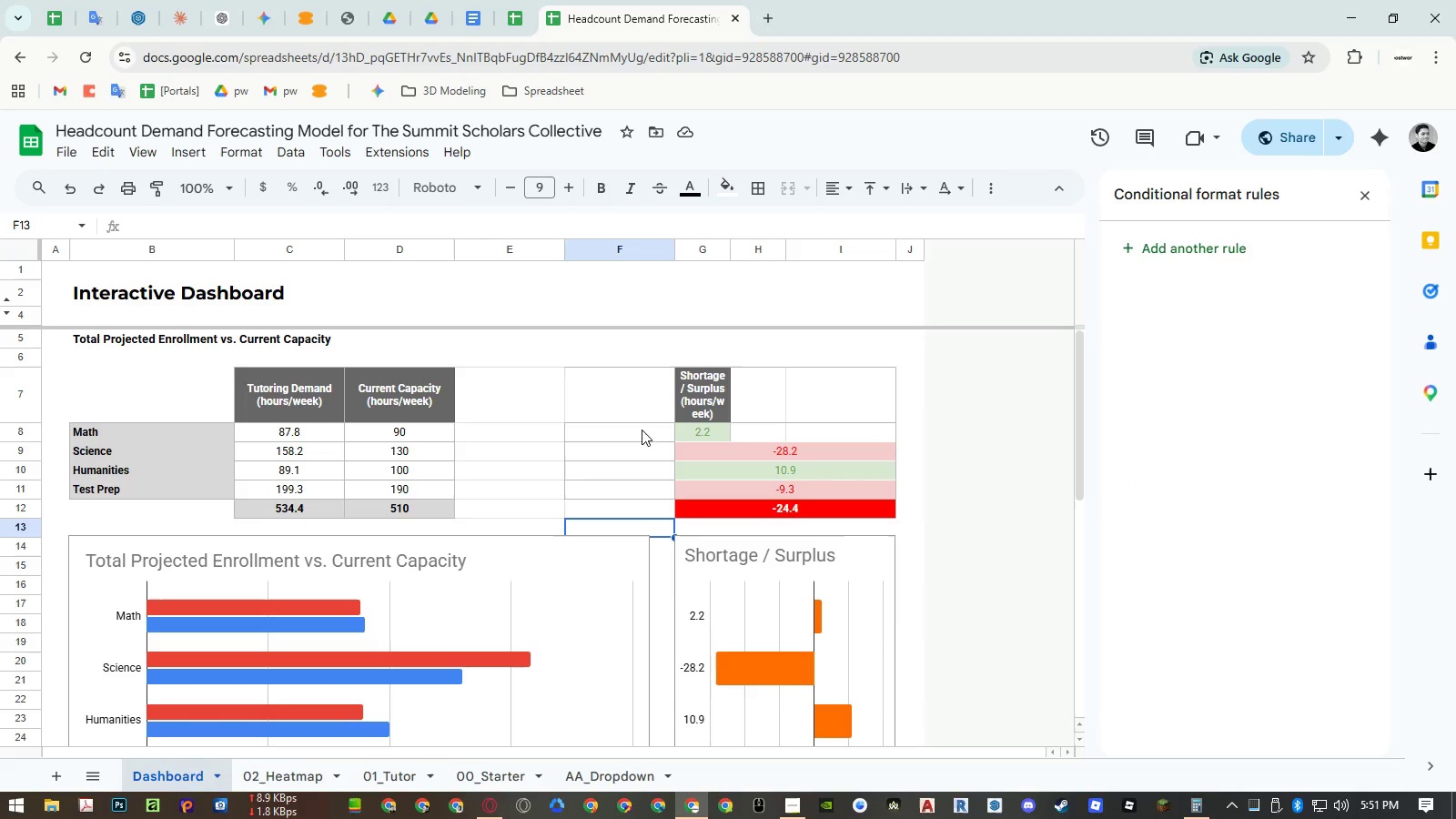 
wait(10.72)
 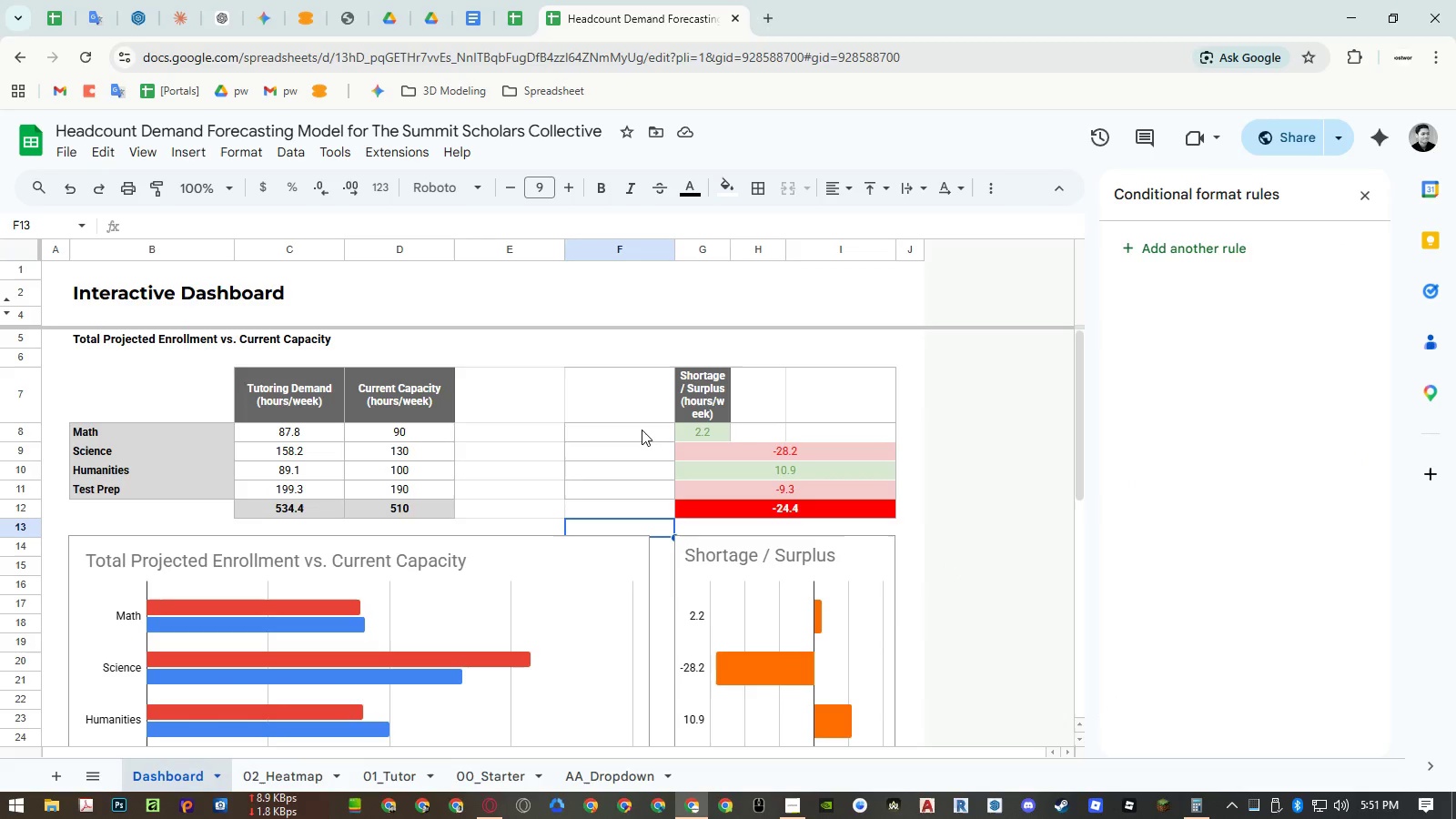 
scroll: coordinate [661, 442], scroll_direction: down, amount: 2.0
 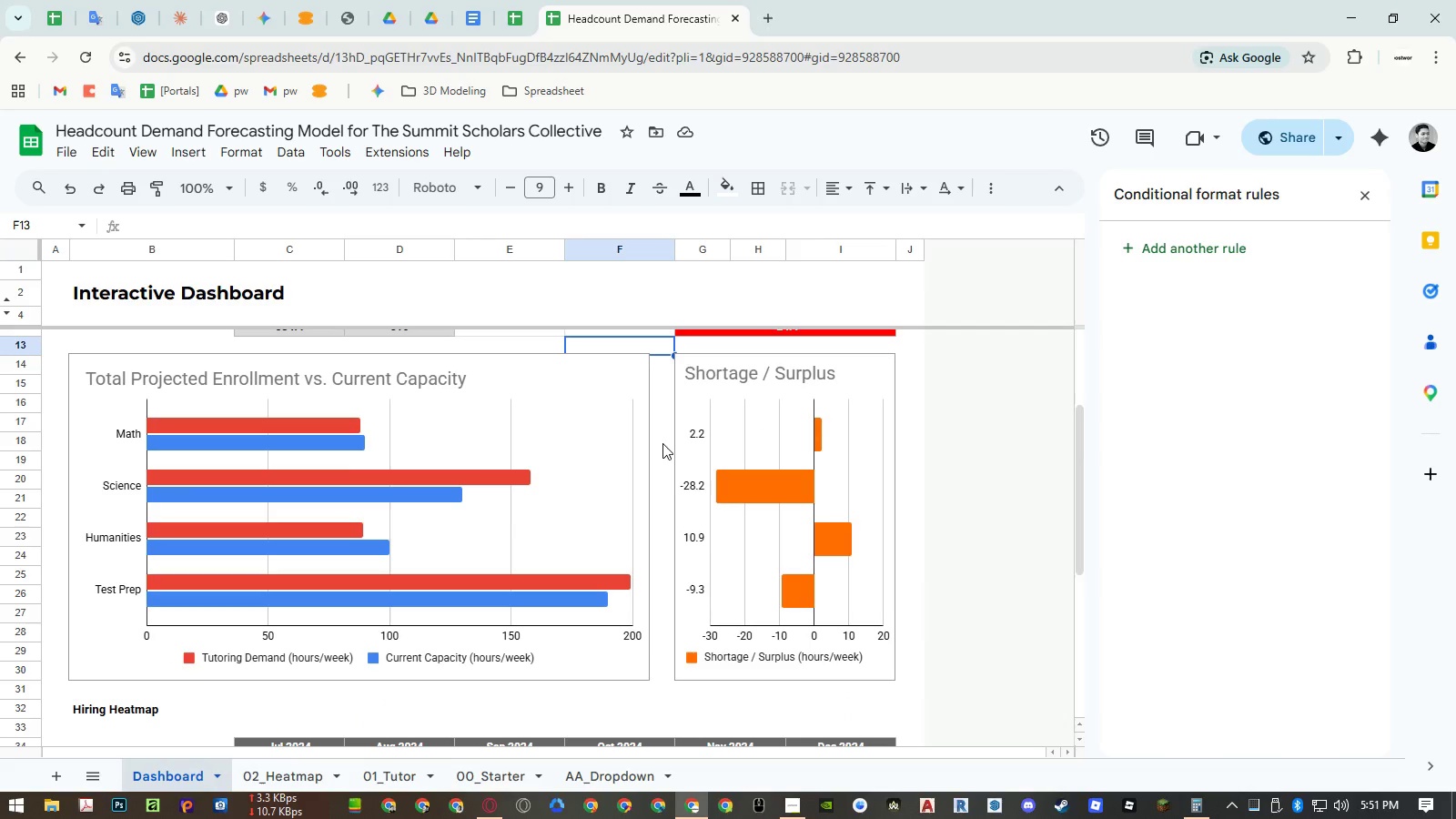 
scroll: coordinate [662, 443], scroll_direction: up, amount: 2.0
 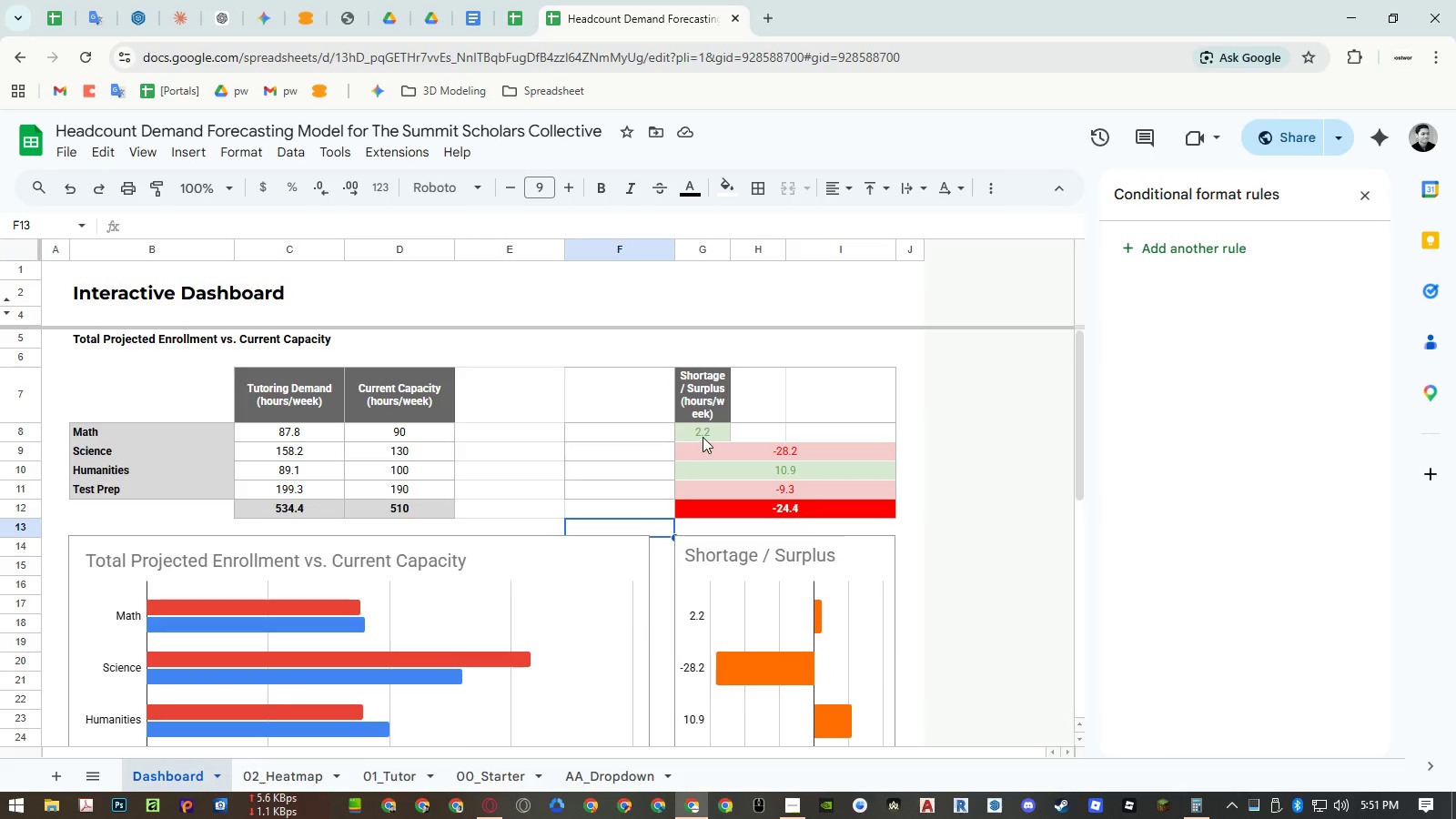 
left_click_drag(start_coordinate=[706, 435], to_coordinate=[805, 440])
 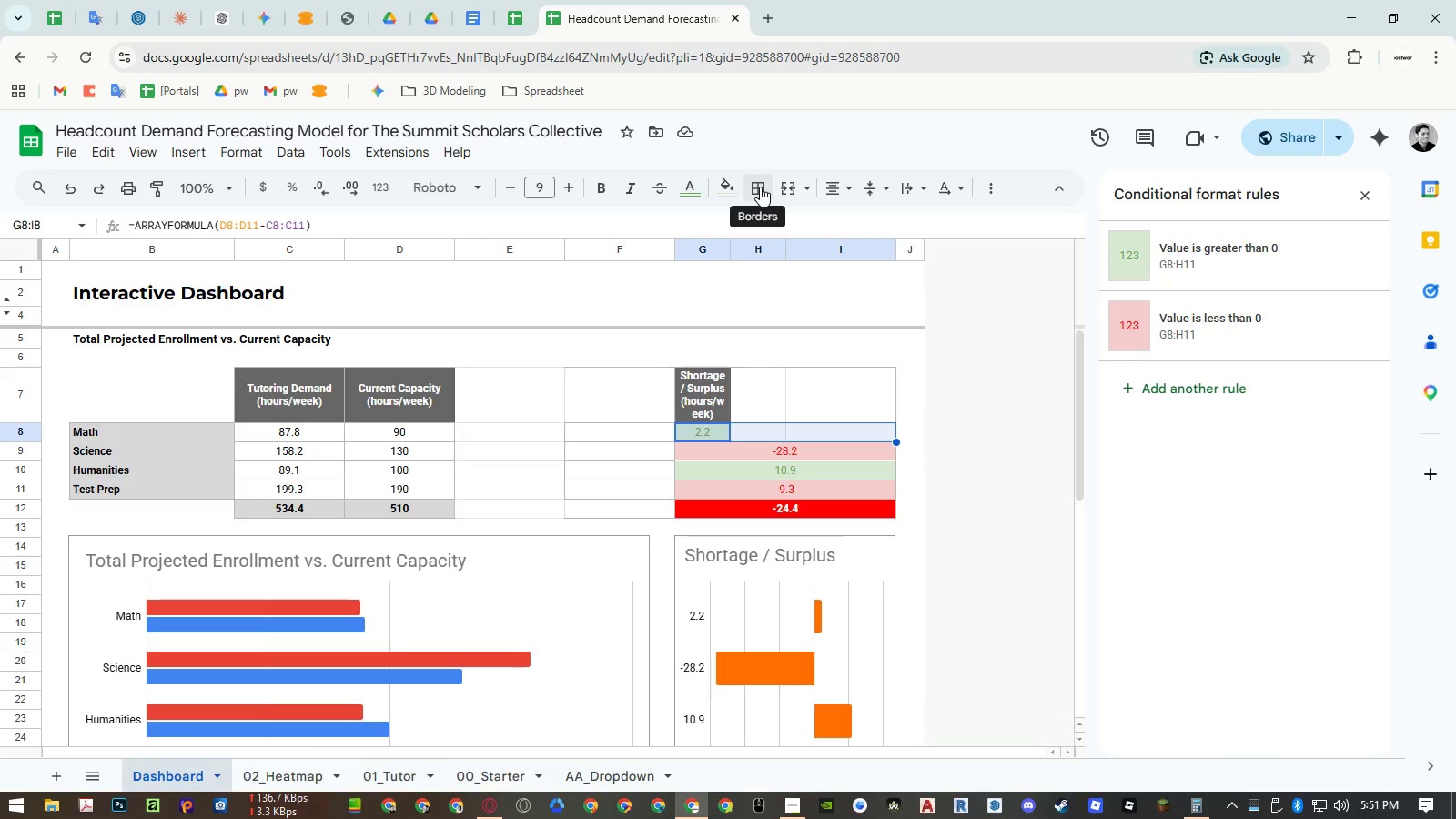 
left_click([760, 187])
 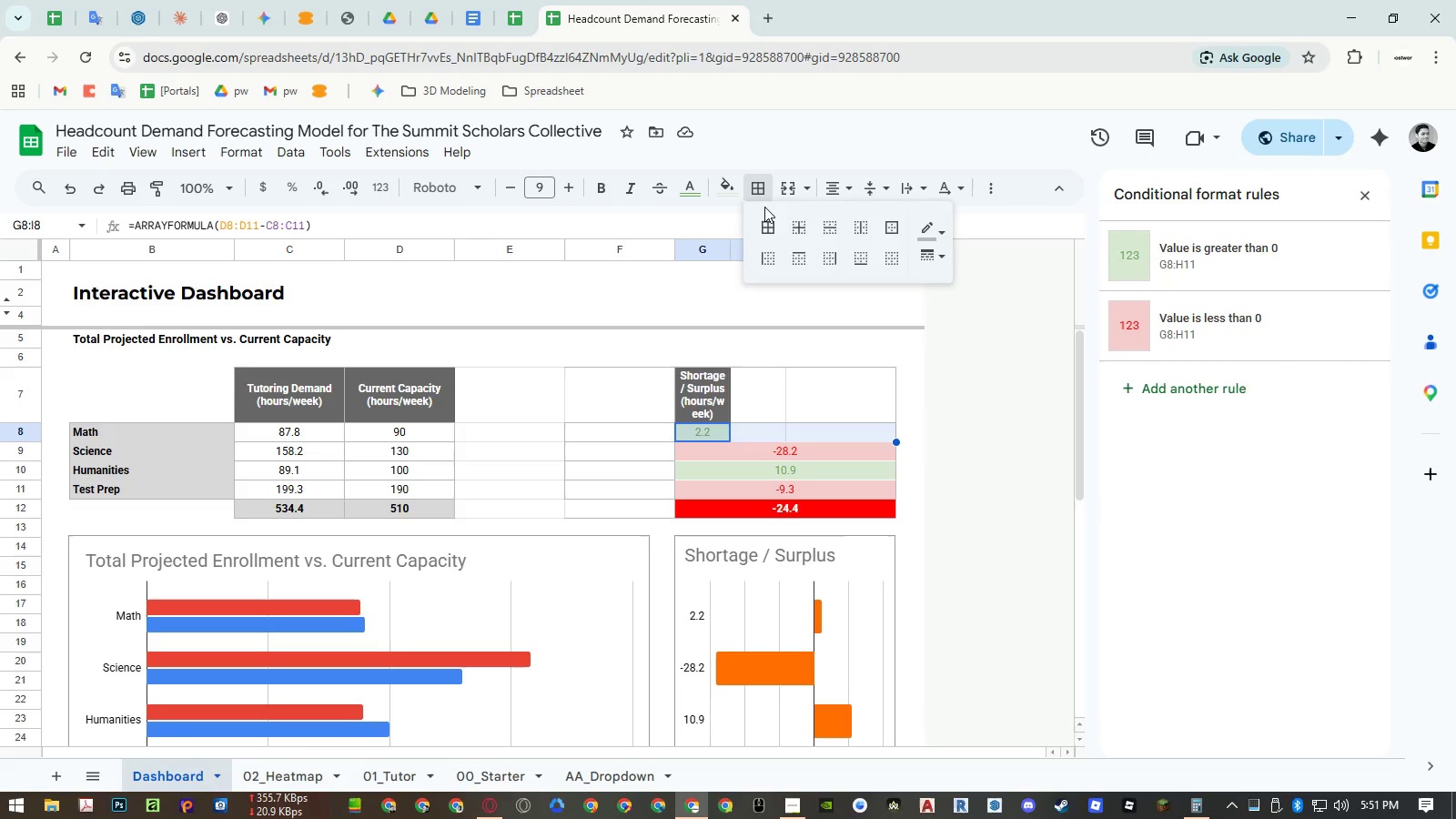 
left_click([765, 223])
 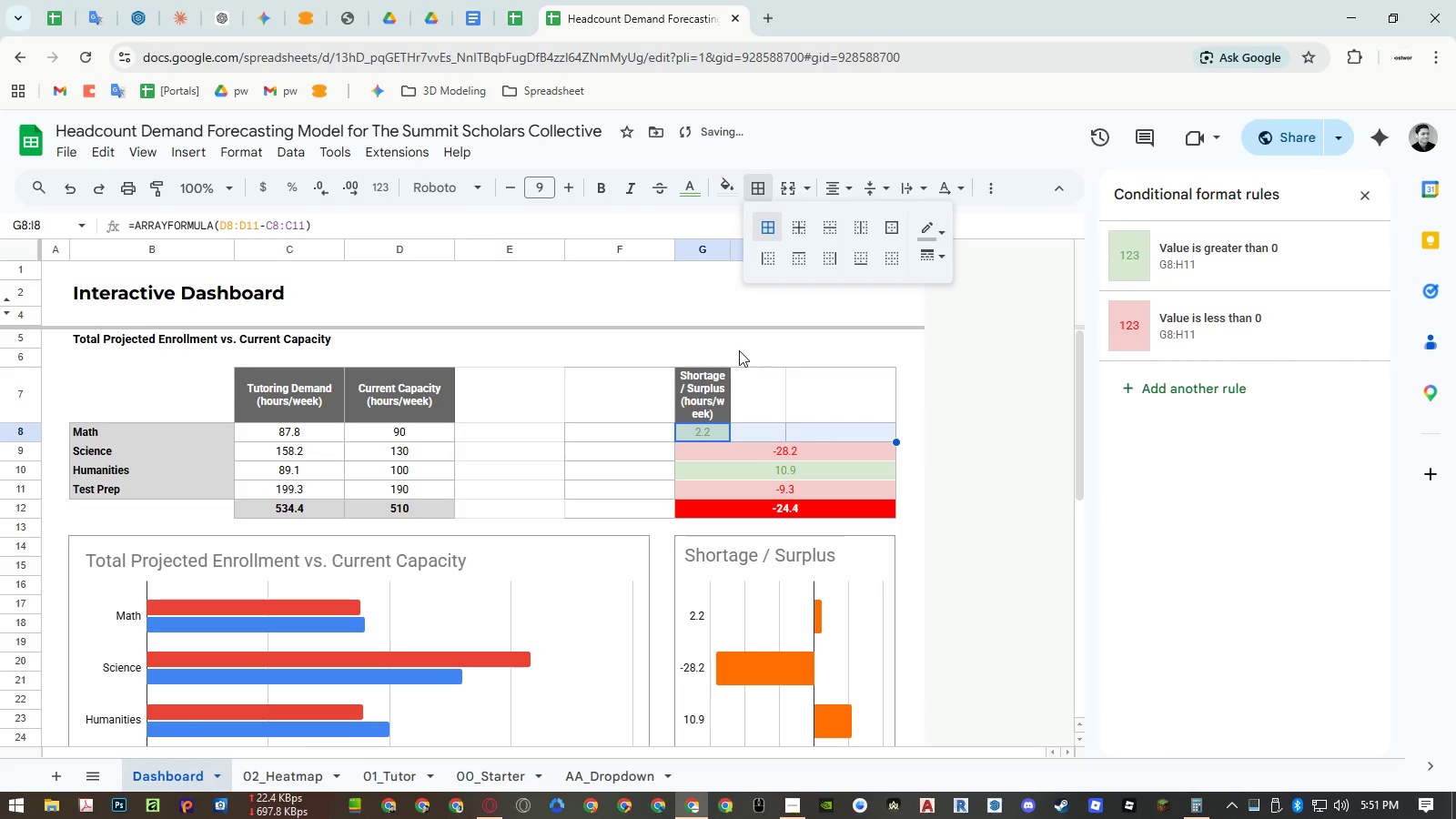 
left_click([712, 336])
 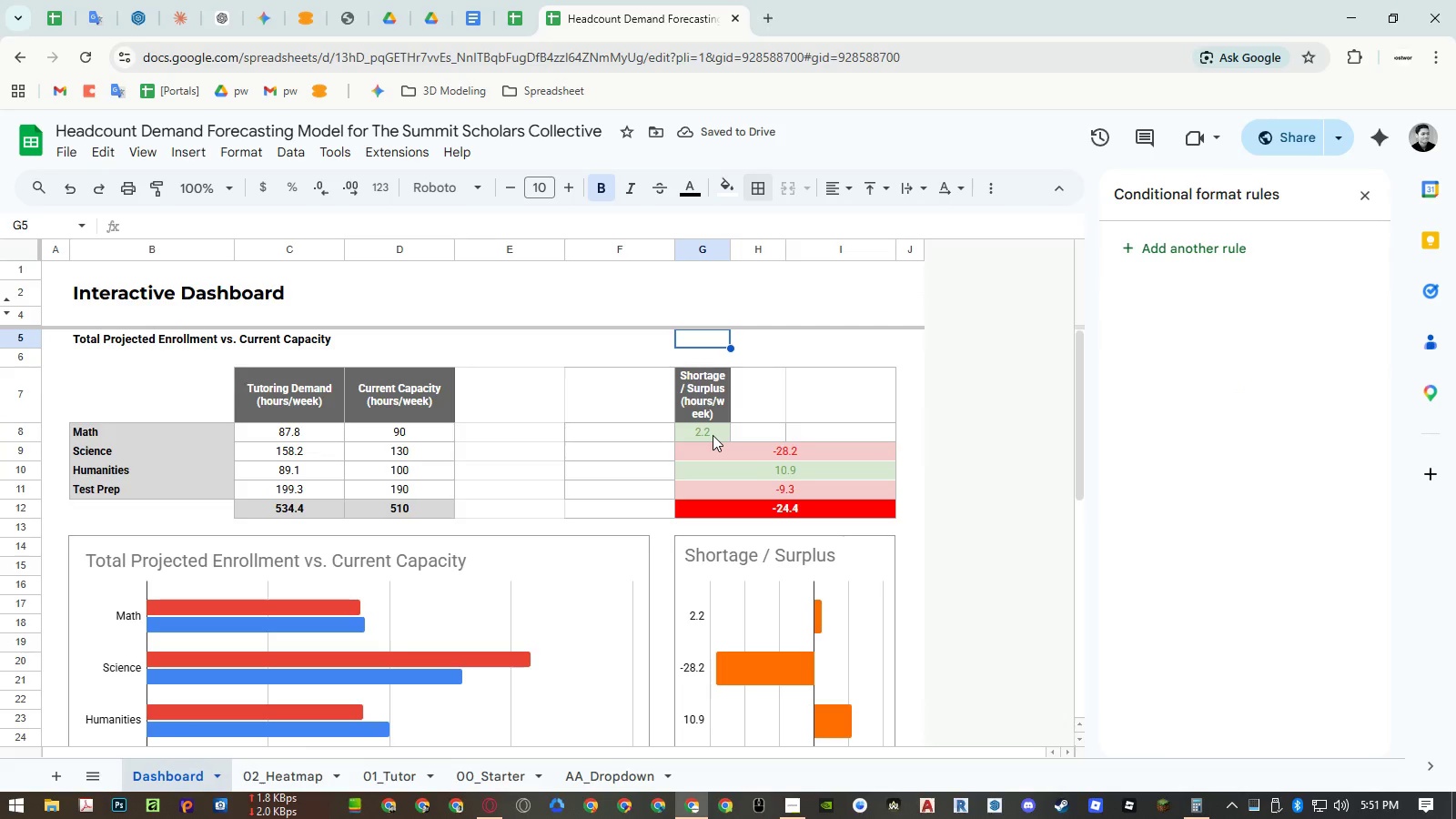 
left_click_drag(start_coordinate=[713, 435], to_coordinate=[794, 430])
 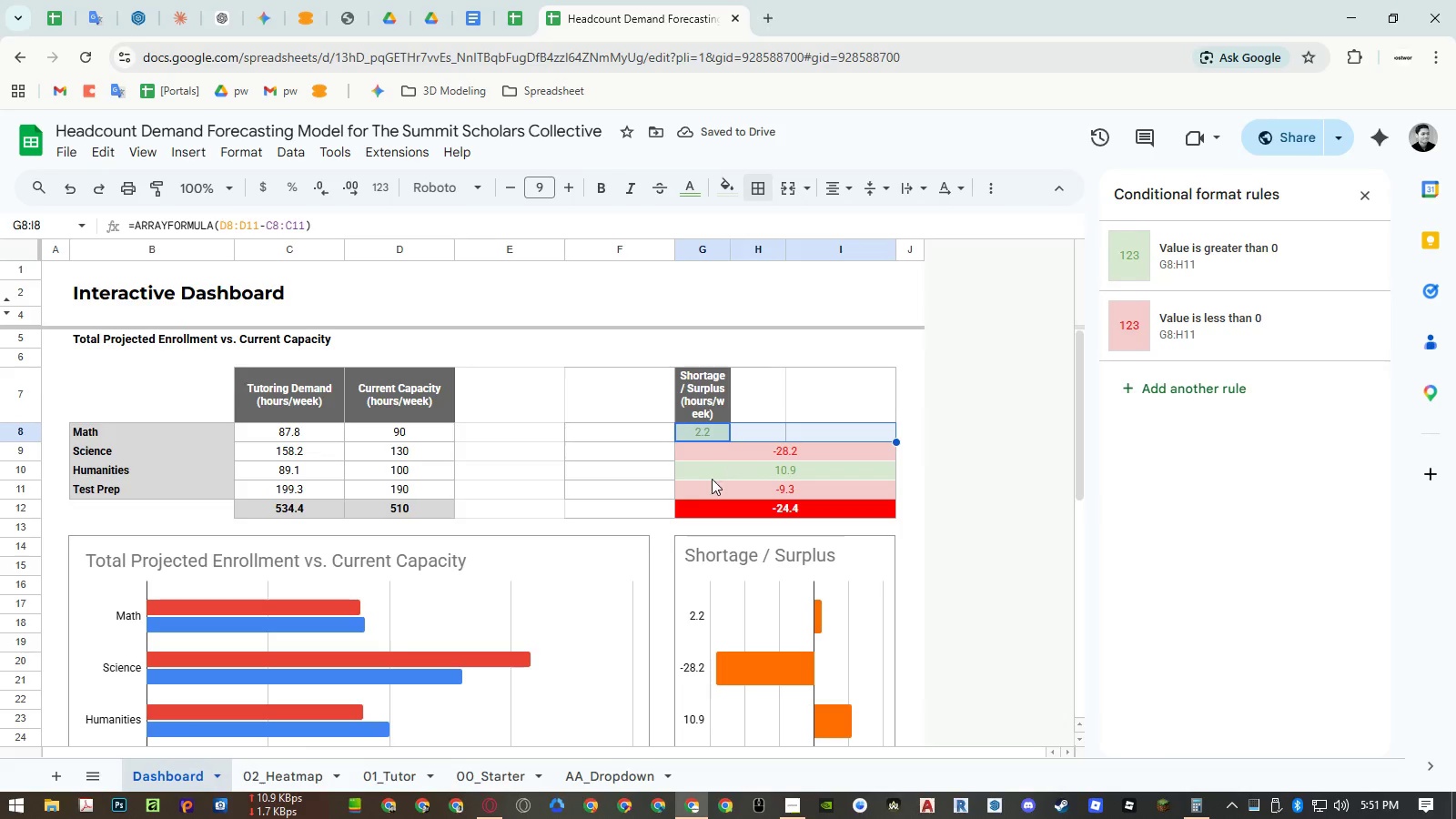 
key(Control+ControlLeft)
 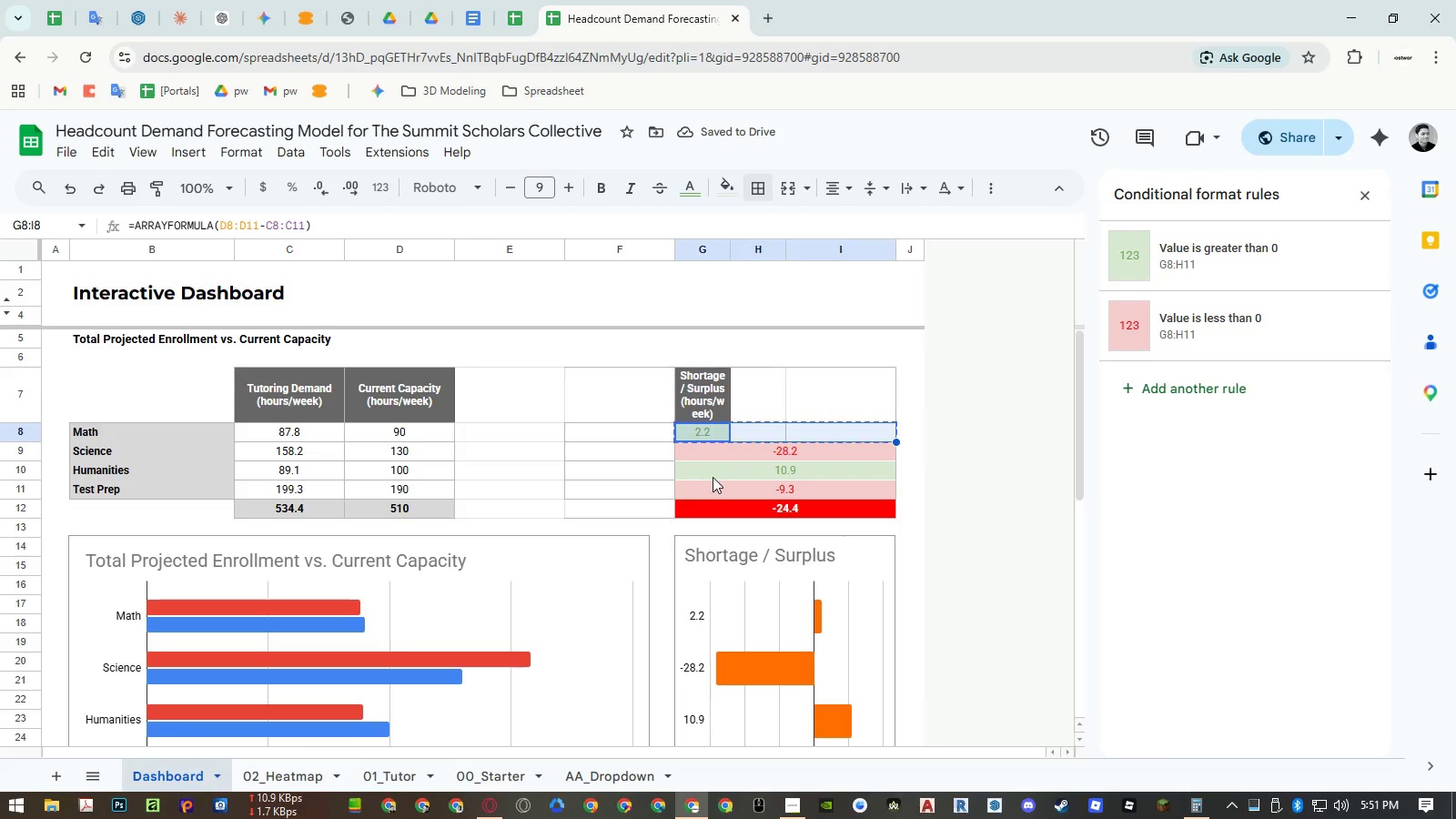 
key(Control+C)
 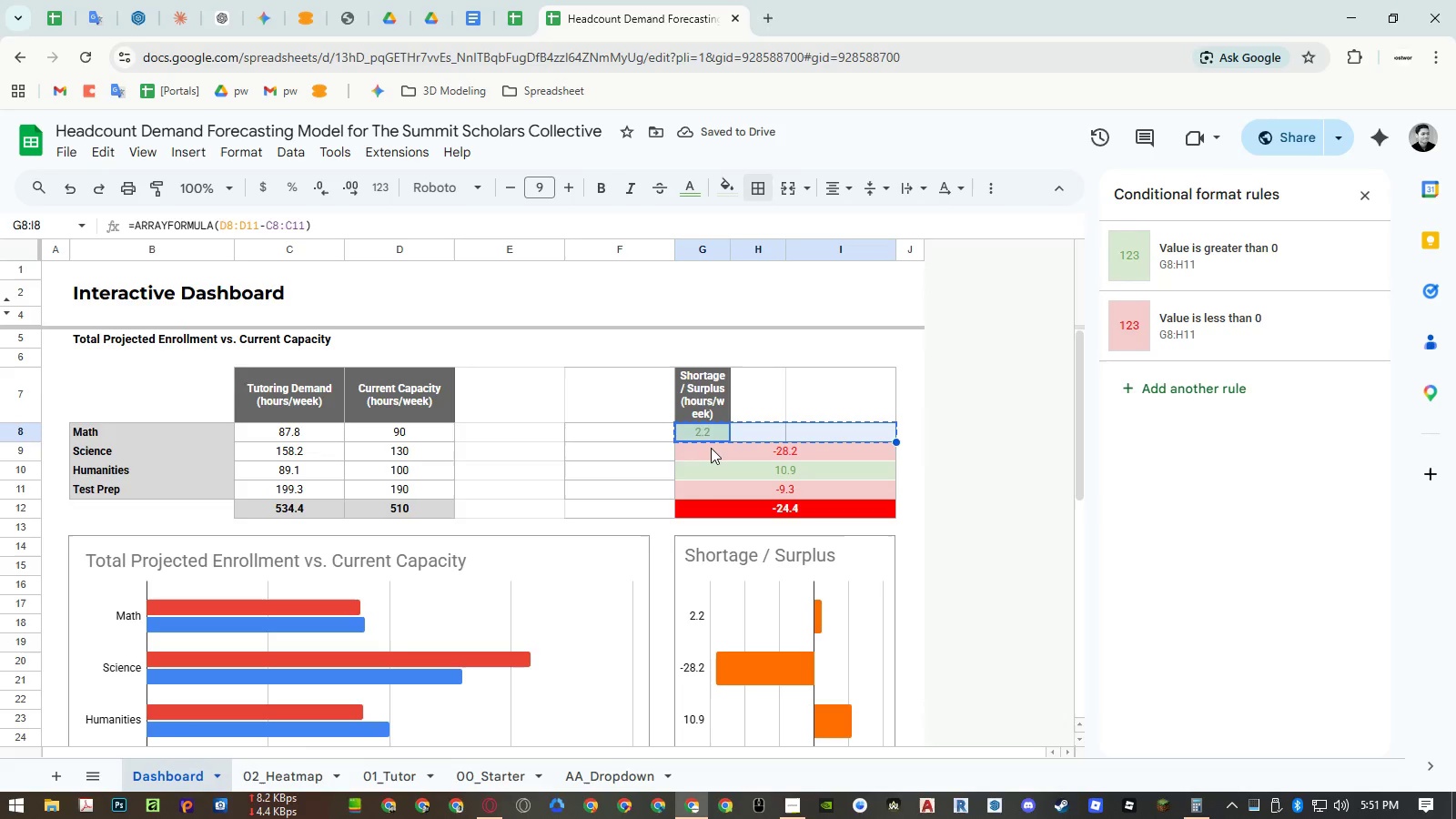 
left_click_drag(start_coordinate=[711, 448], to_coordinate=[708, 491])
 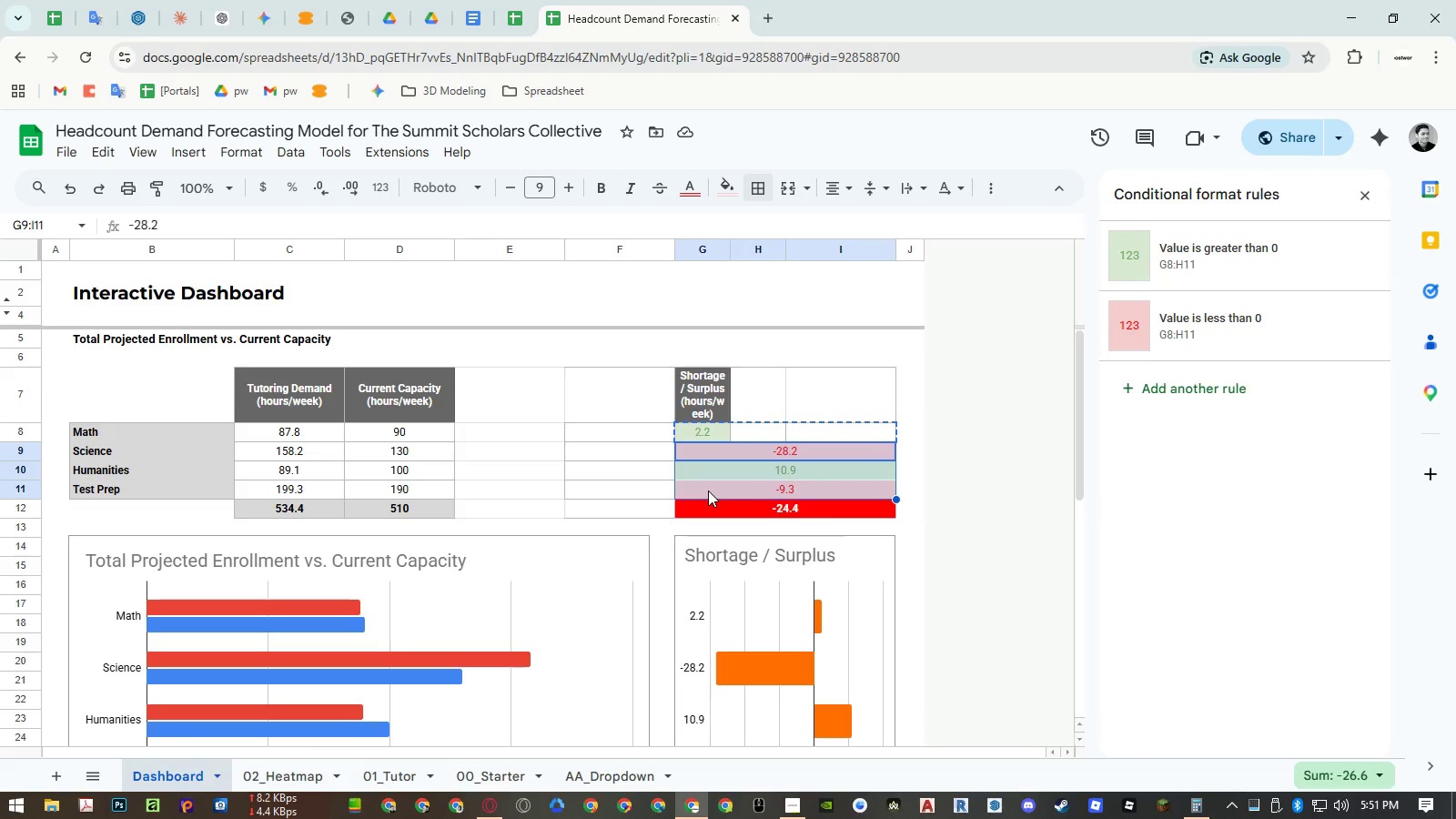 
key(Alt+Control+V)
 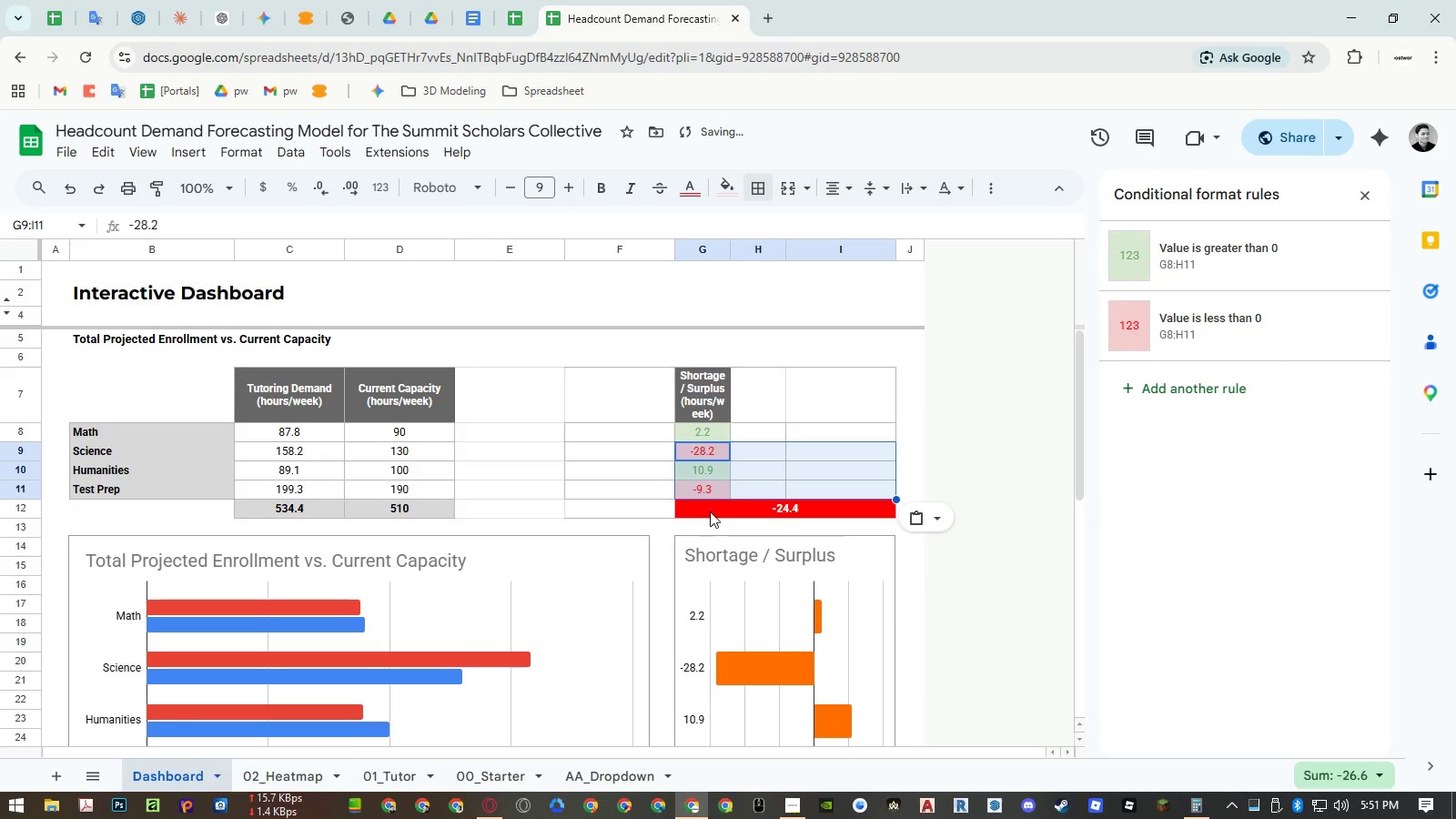 
left_click([710, 512])
 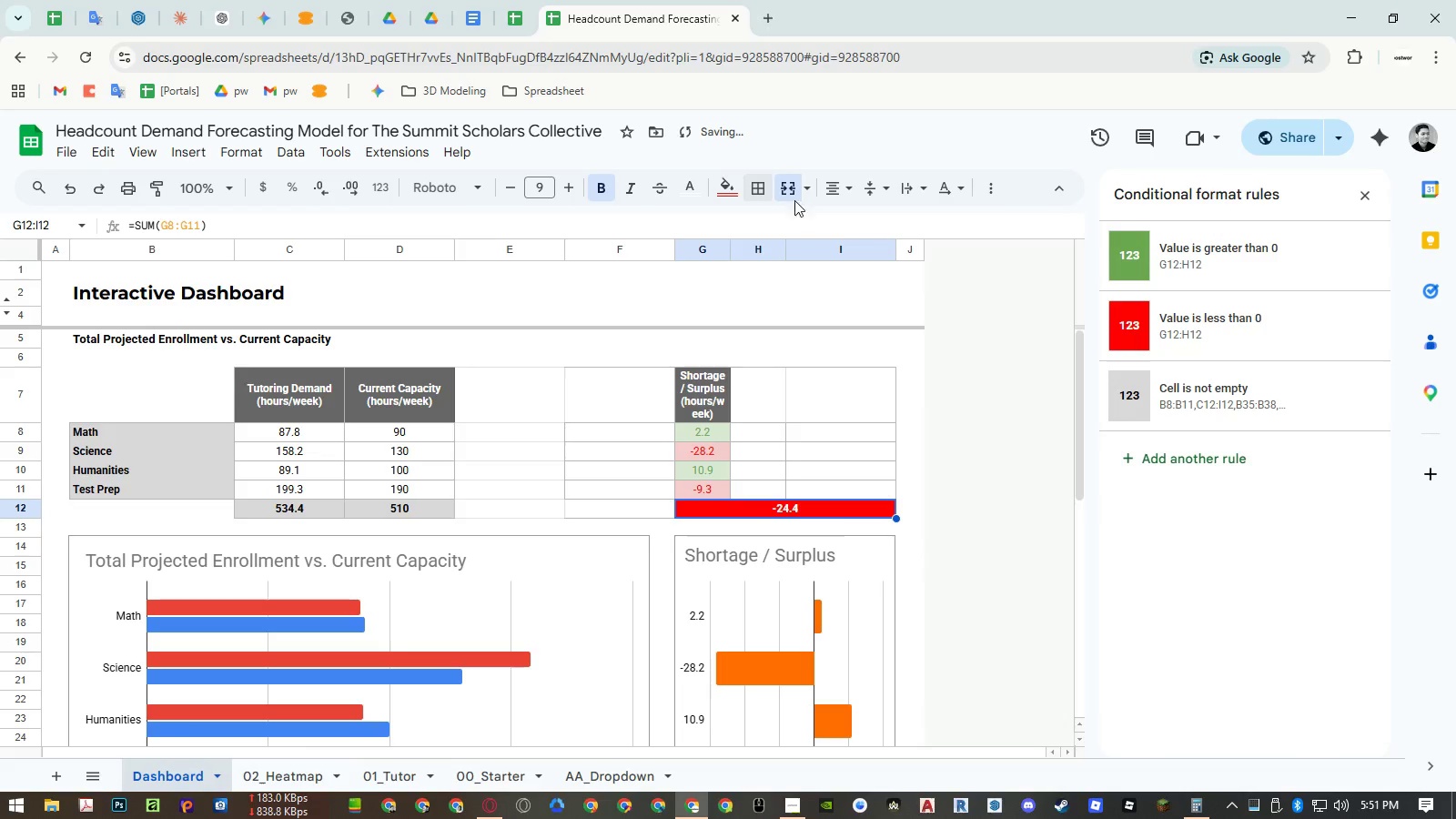 
left_click([788, 194])
 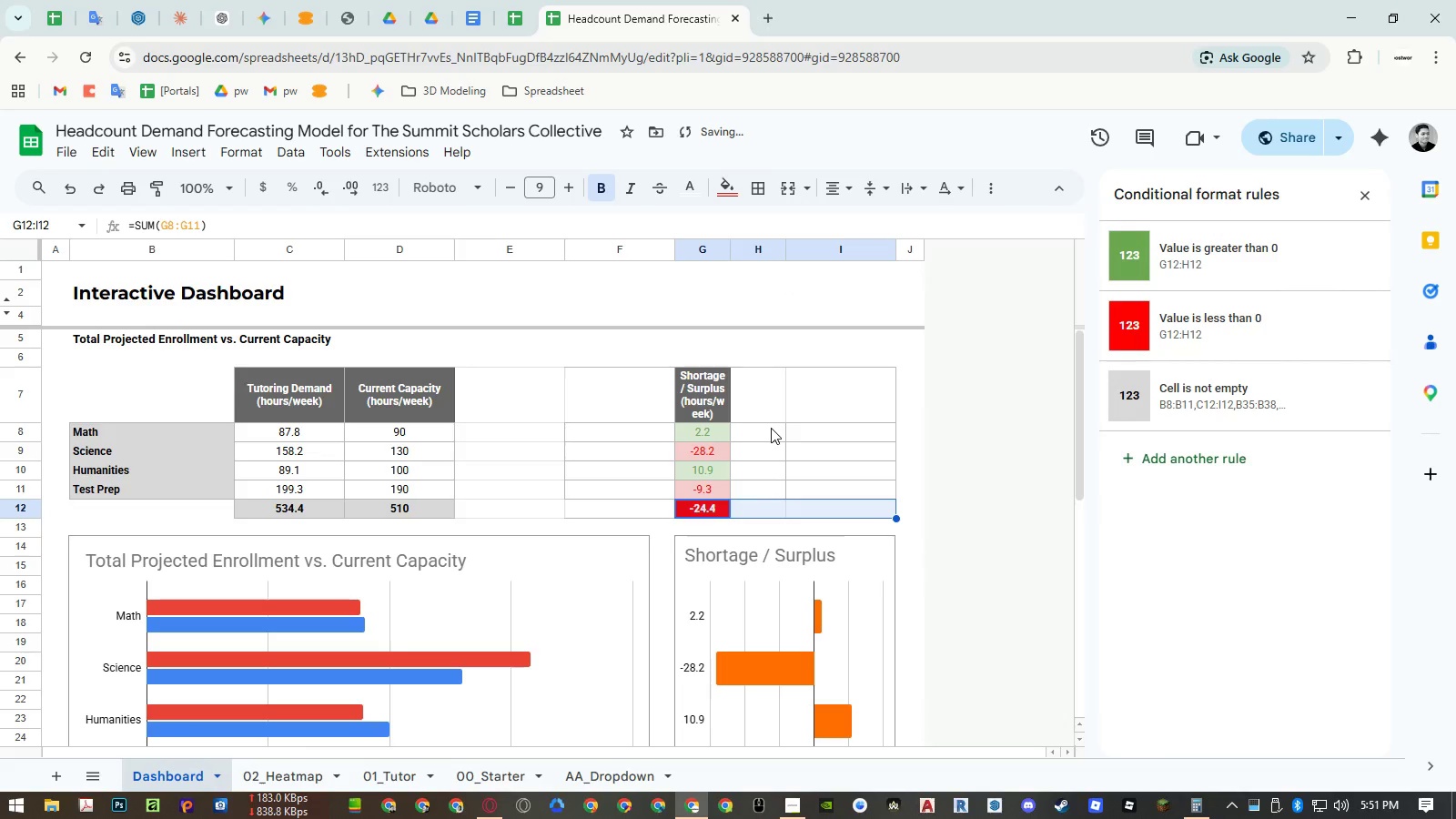 
left_click([772, 428])
 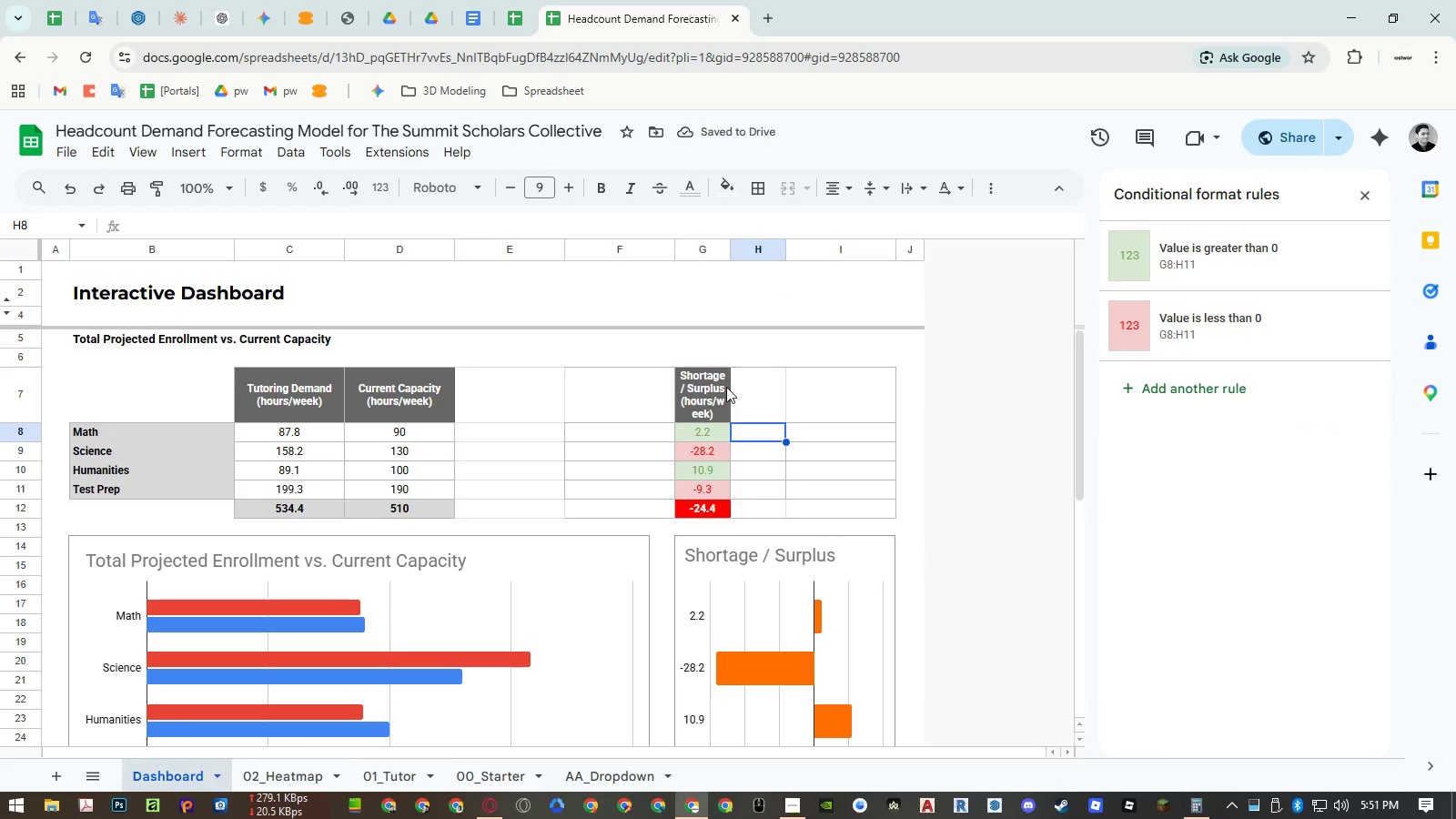 
left_click_drag(start_coordinate=[710, 381], to_coordinate=[707, 508])
 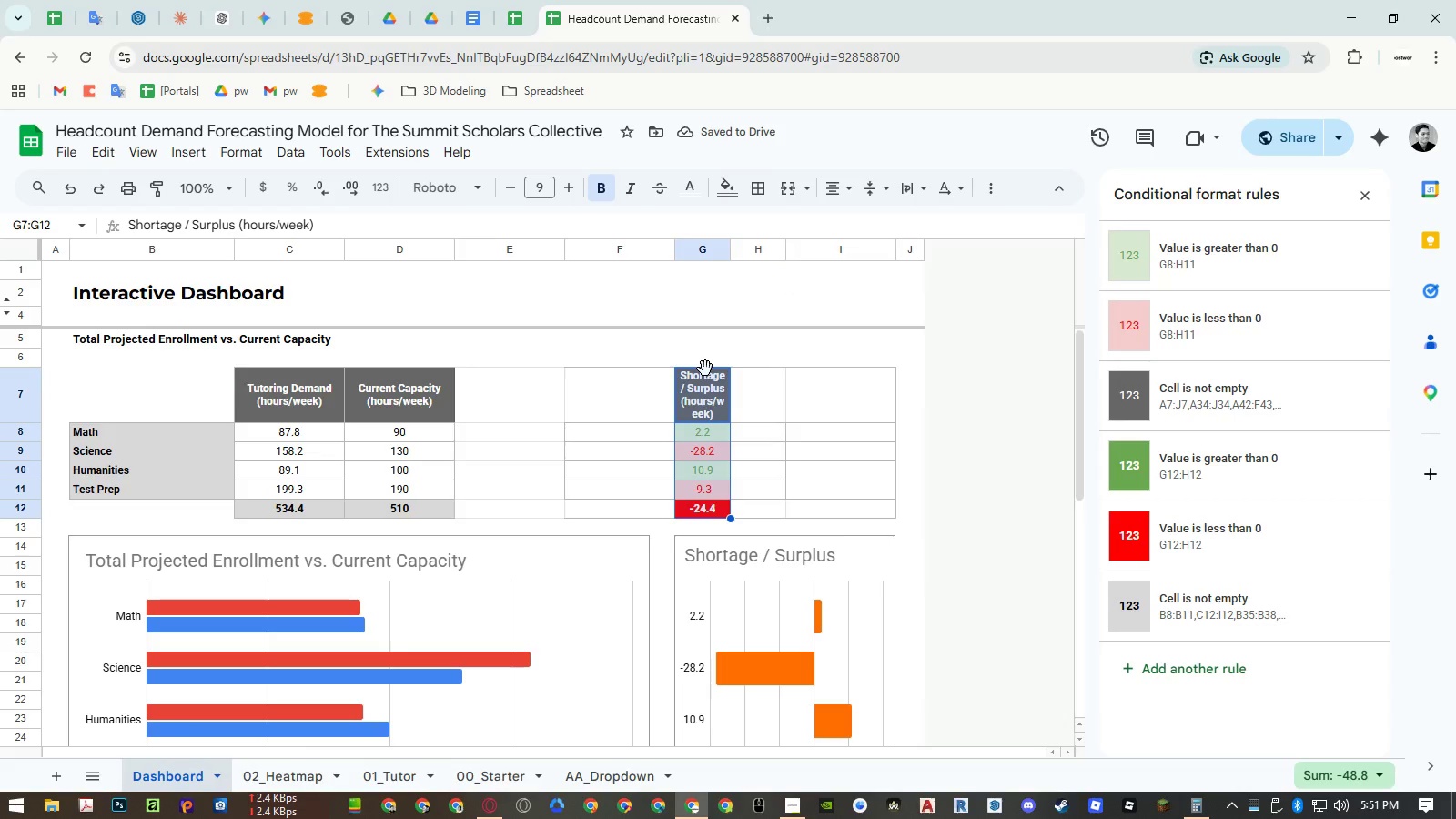 
left_click_drag(start_coordinate=[705, 369], to_coordinate=[551, 371])
 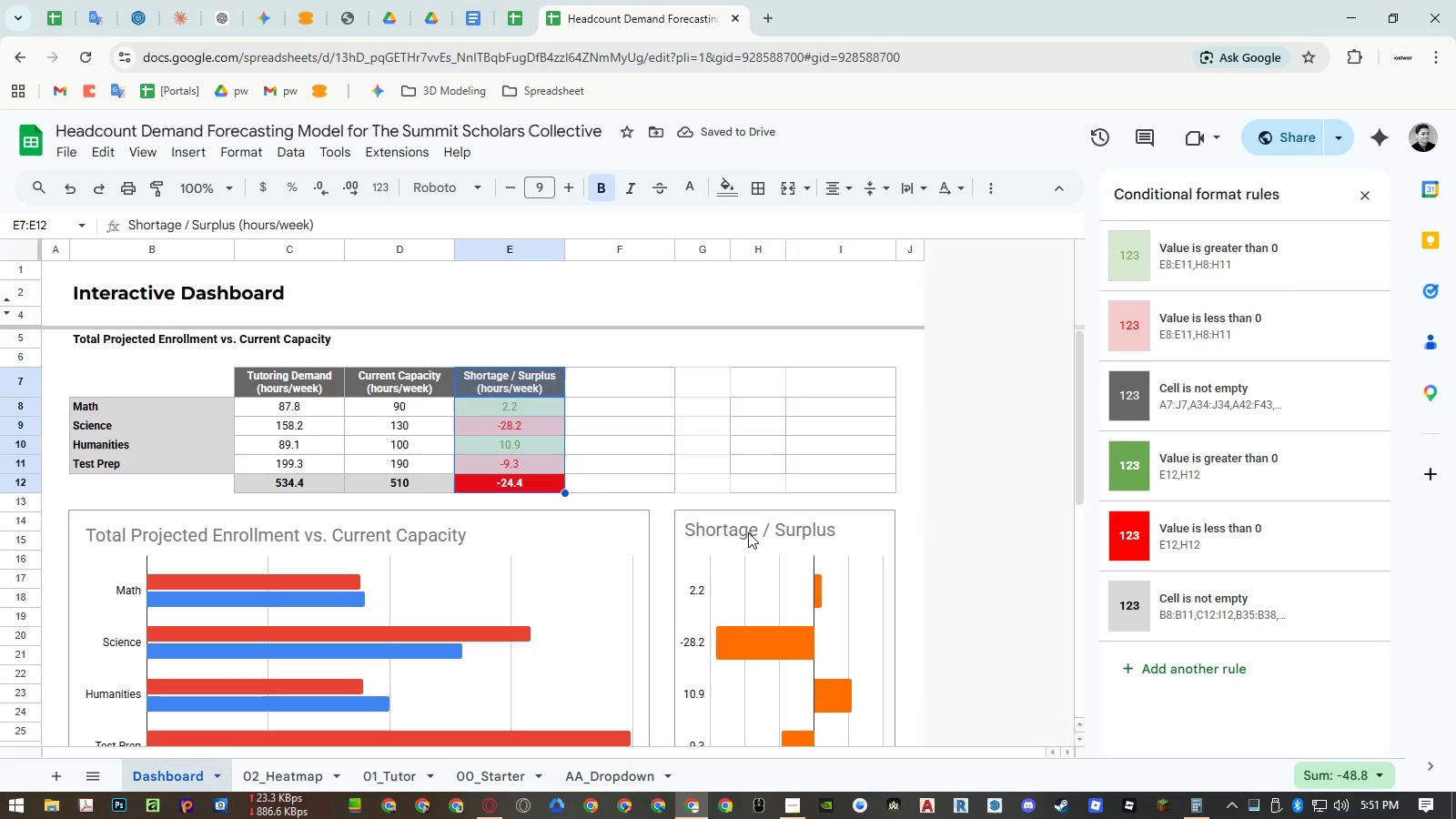 
double_click([752, 520])
 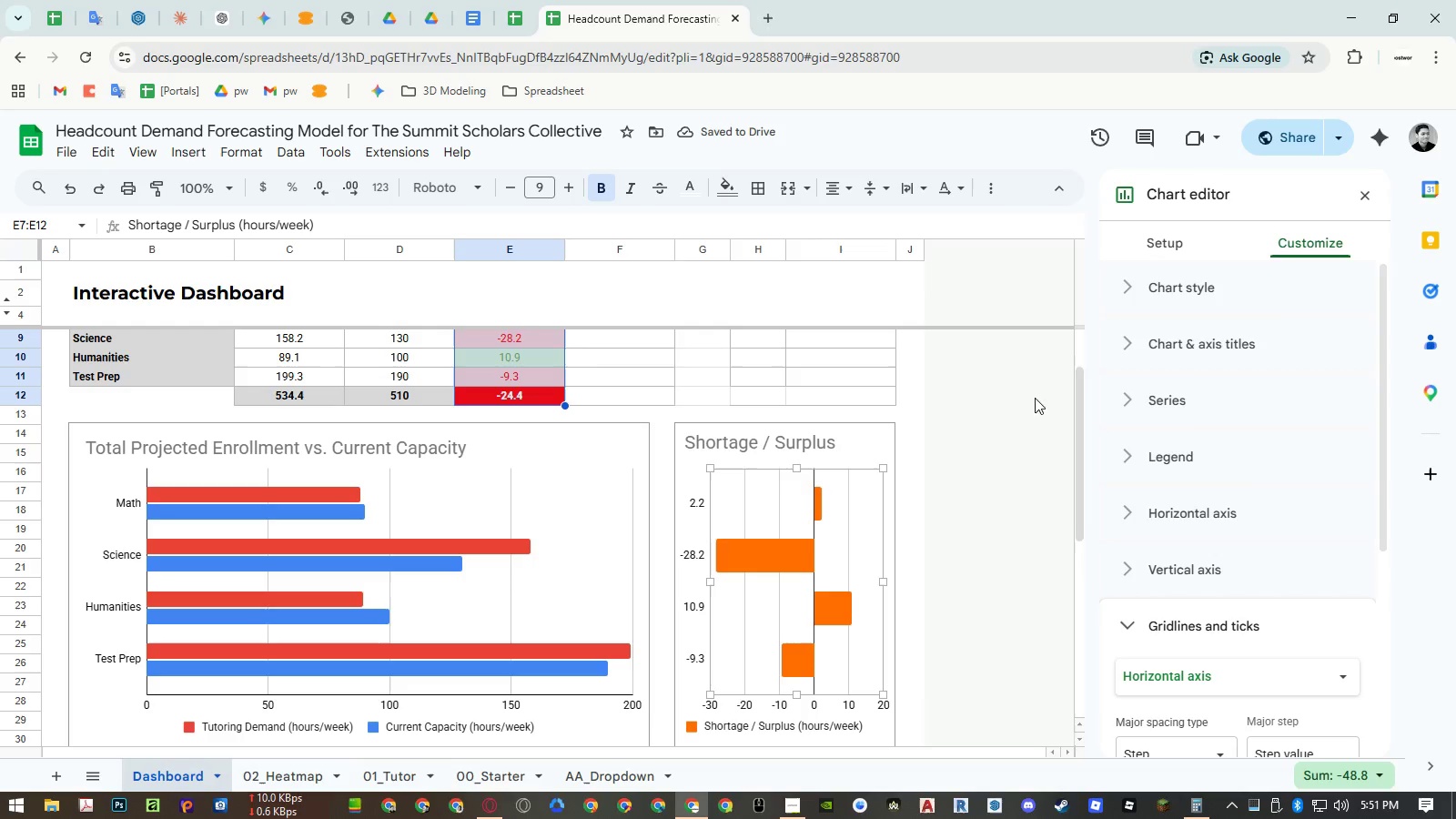 
left_click([1158, 254])
 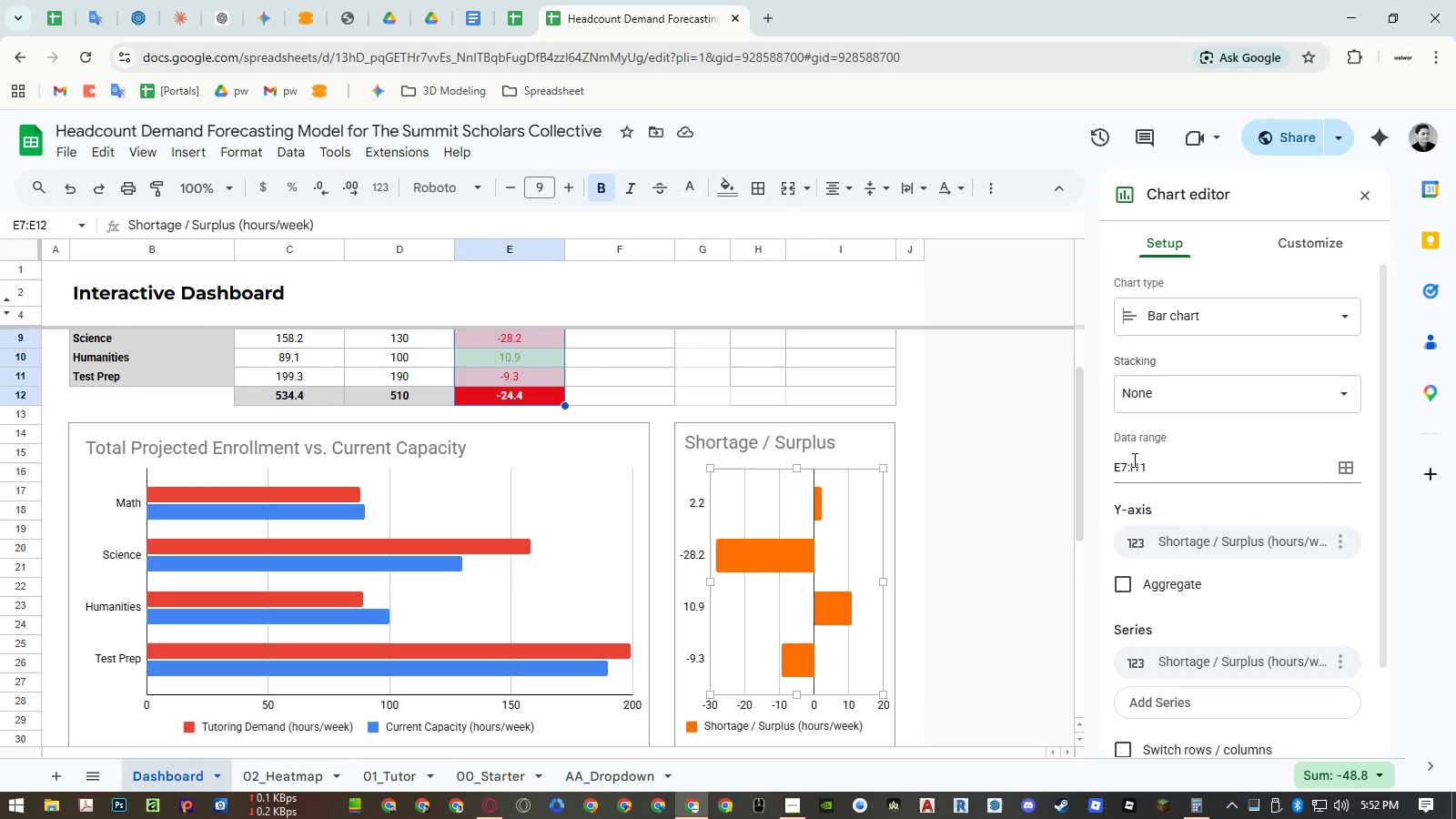 
wait(7.44)
 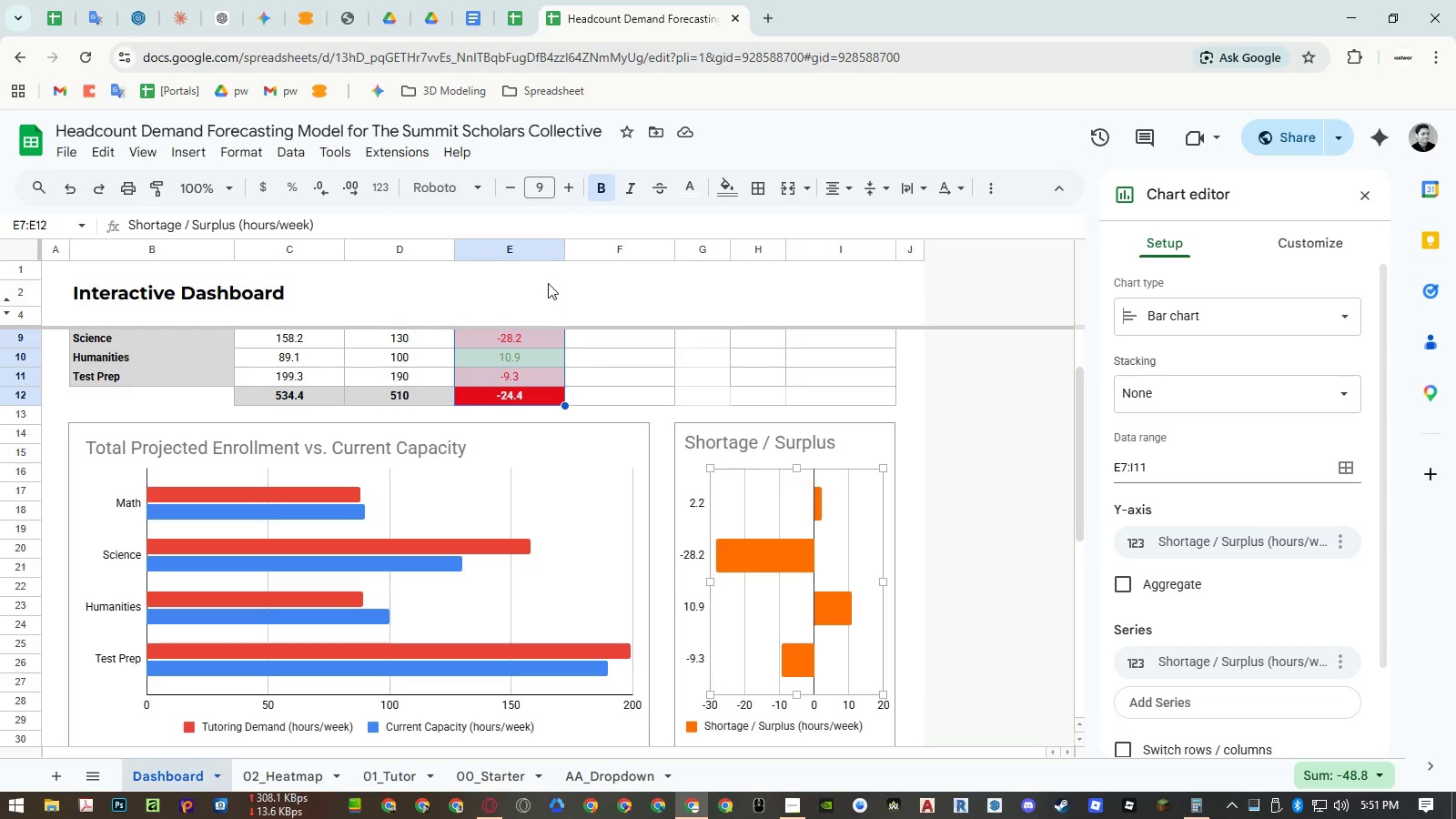 
key(Shift+ShiftLeft)
 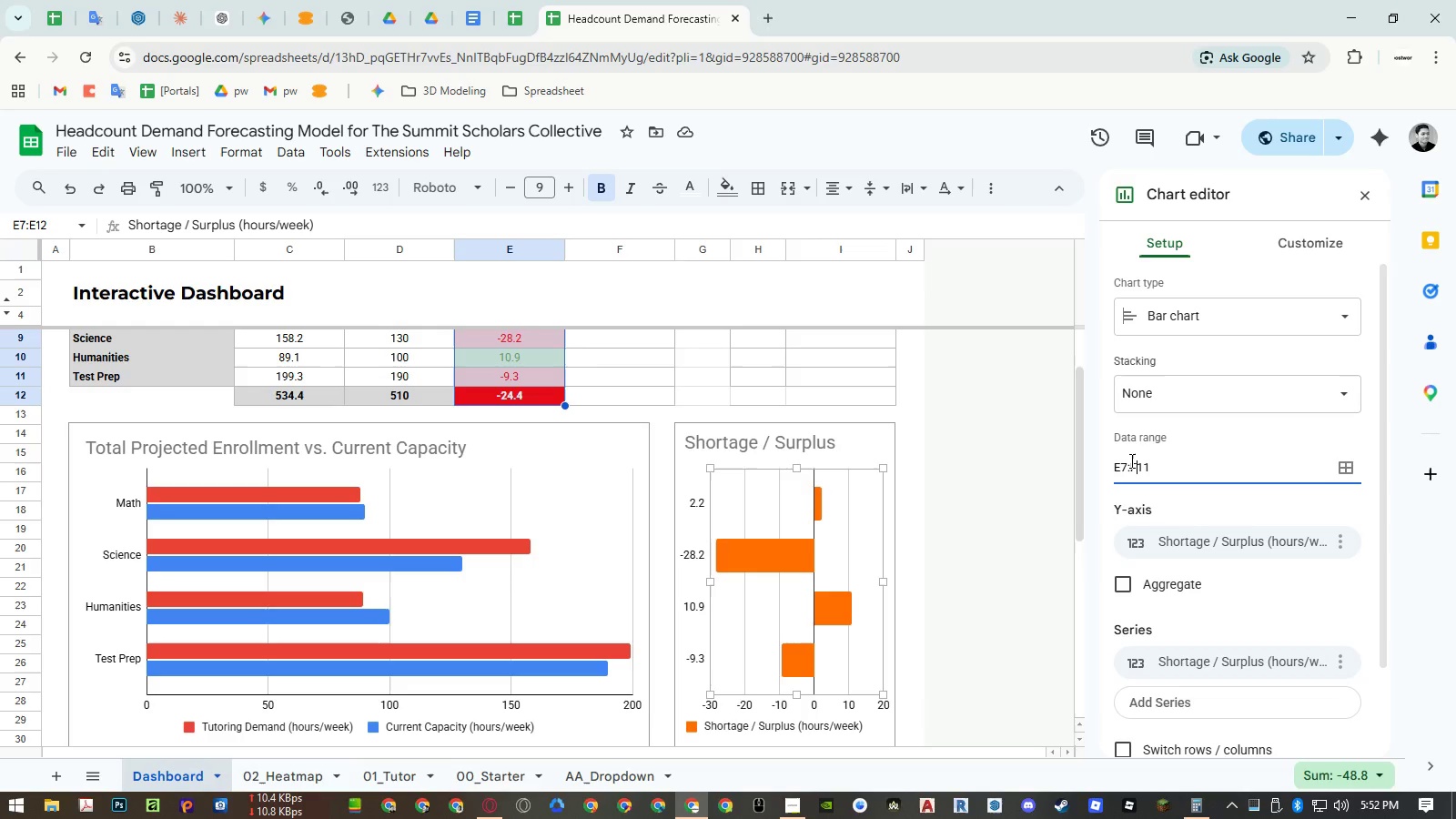 
key(F)
 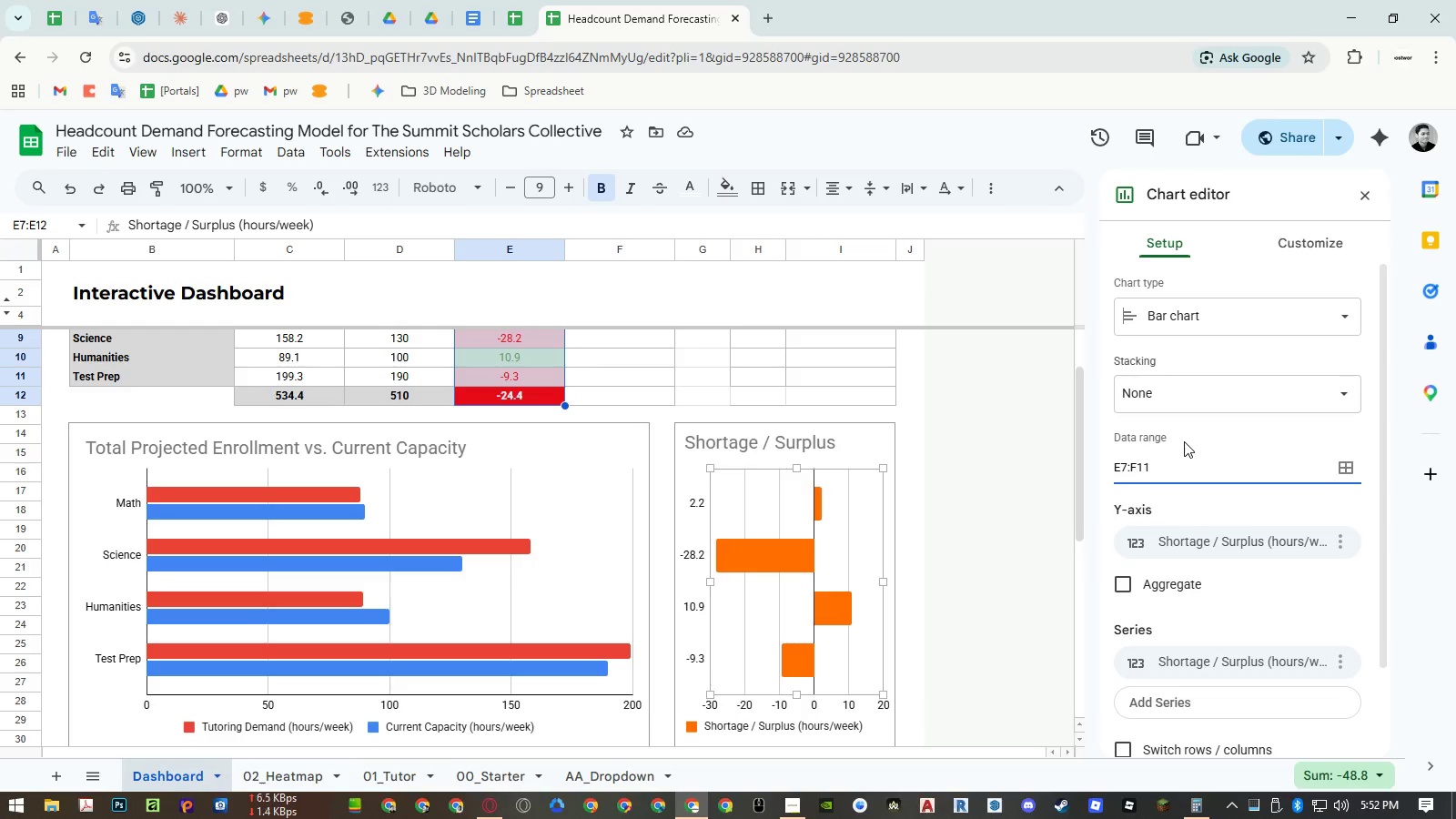 
left_click([1185, 441])
 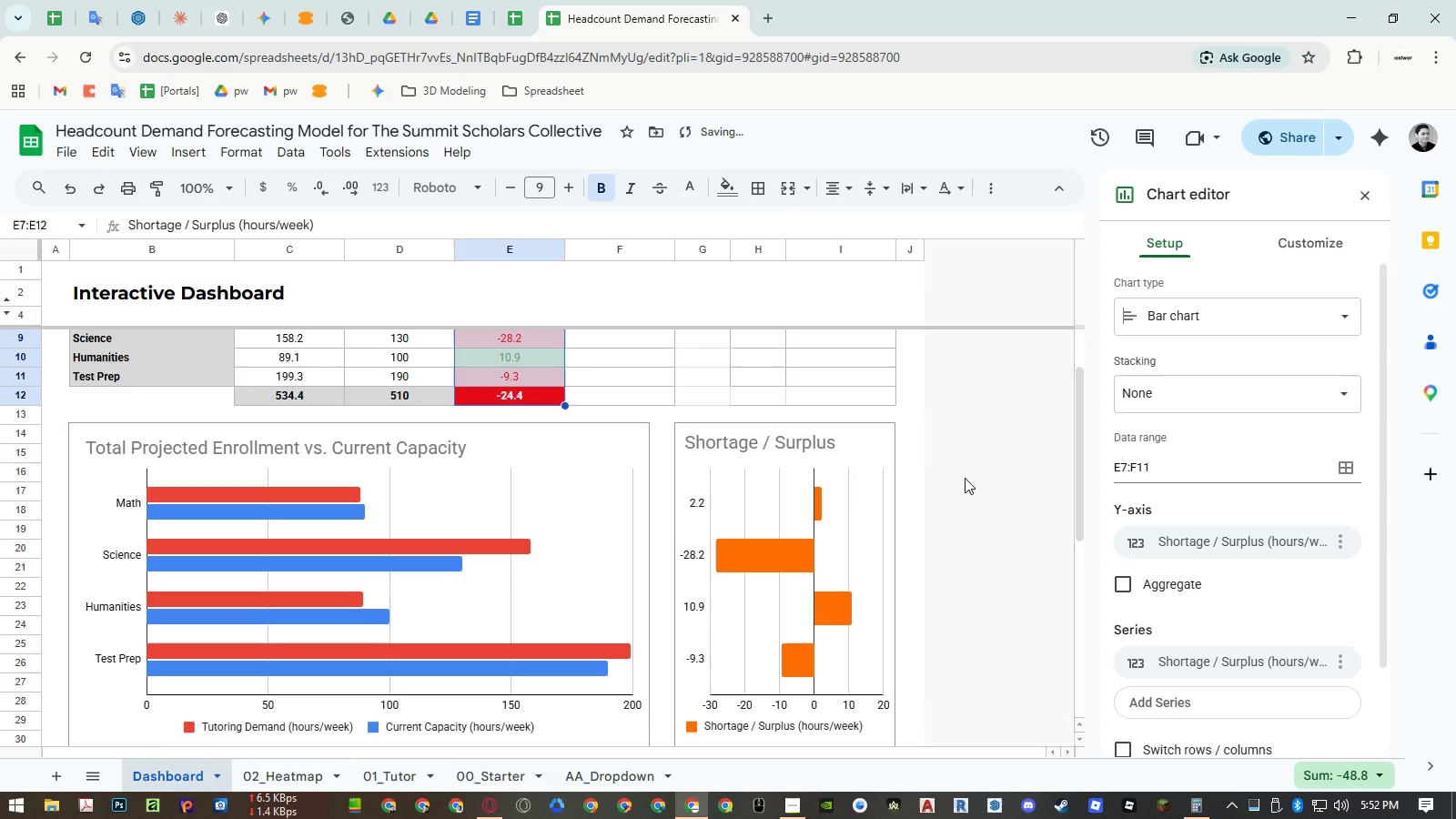 
scroll: coordinate [704, 519], scroll_direction: up, amount: 3.0
 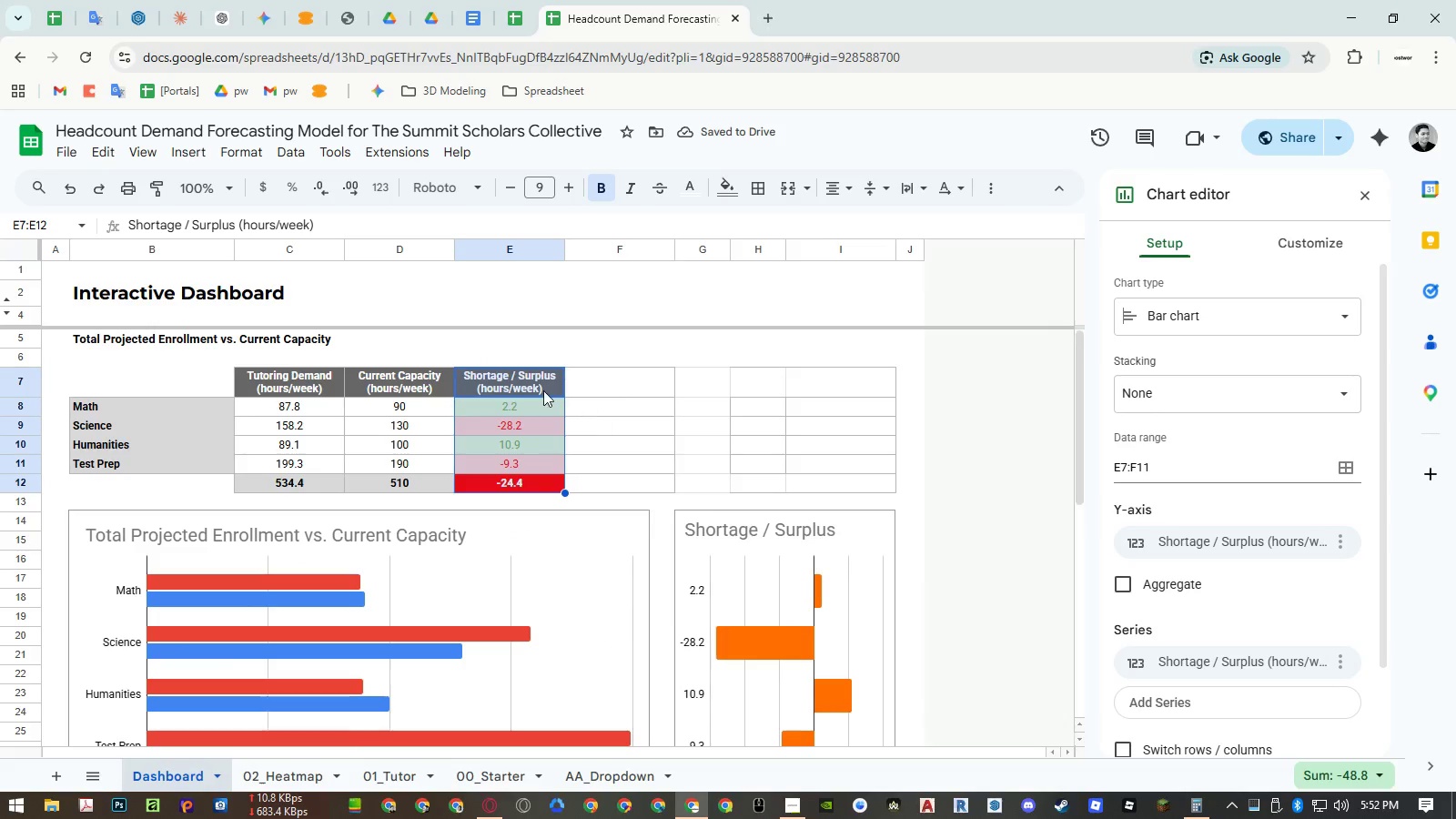 
left_click_drag(start_coordinate=[543, 390], to_coordinate=[604, 390])
 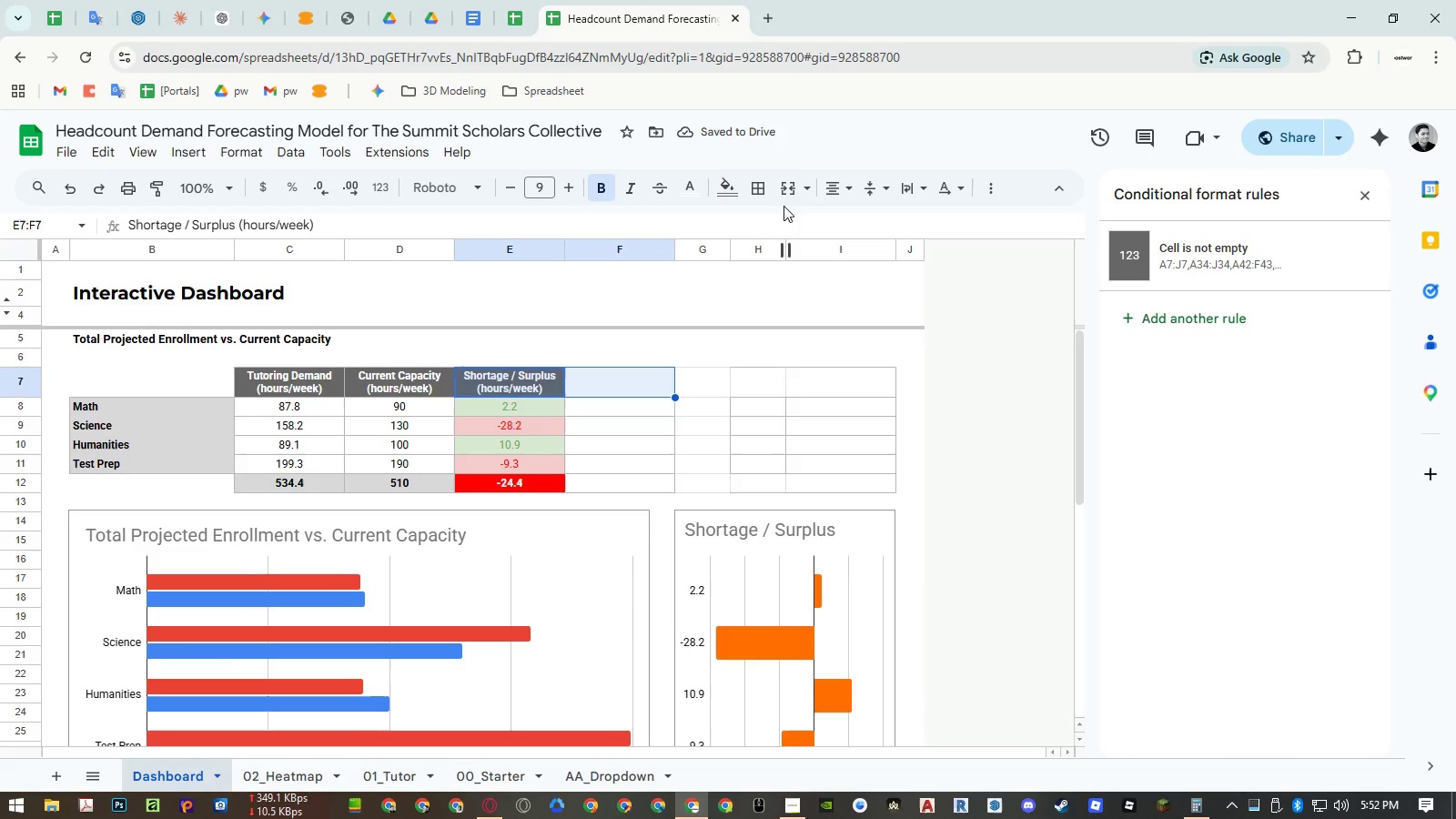 
left_click([787, 198])
 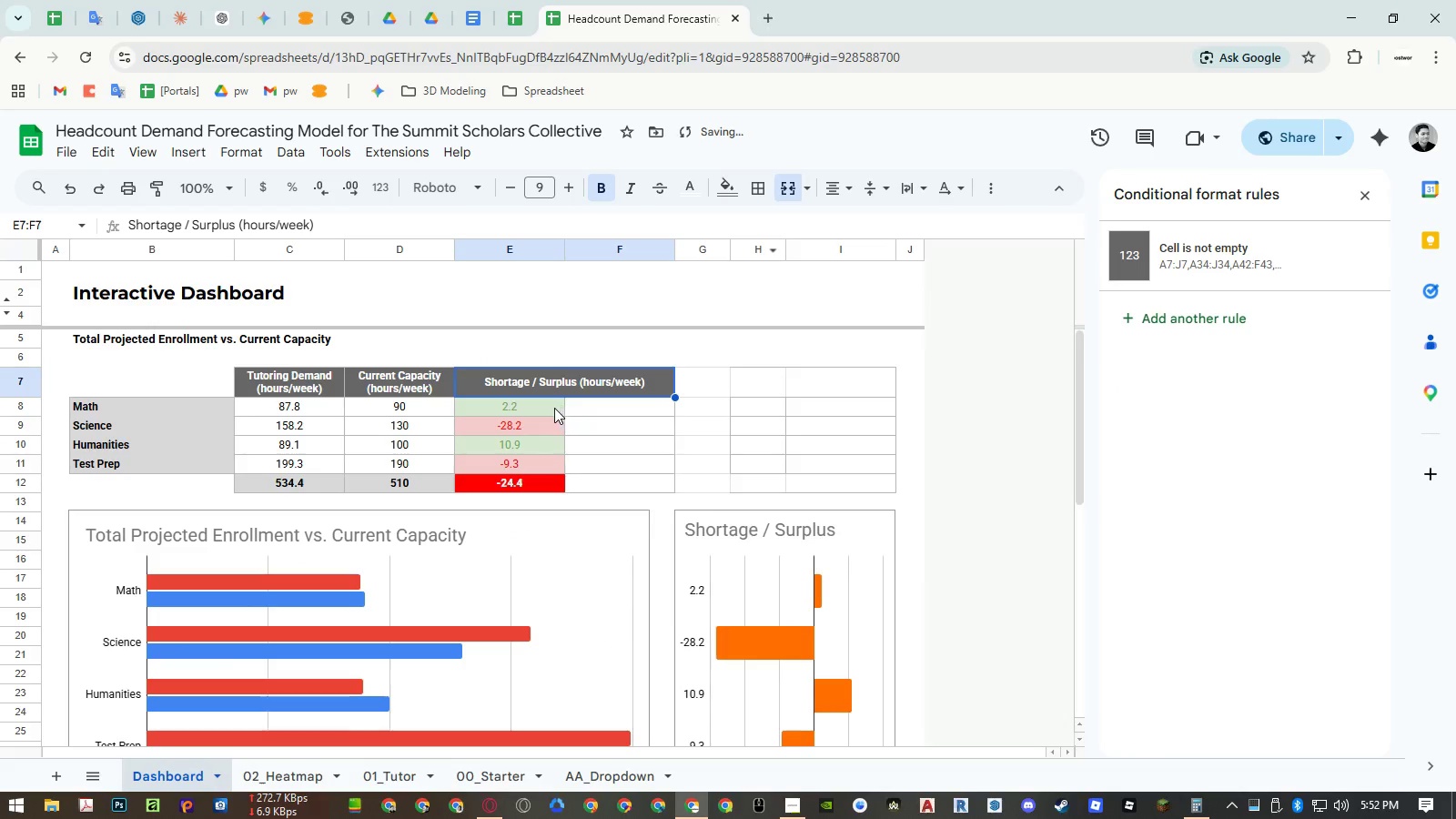 
left_click_drag(start_coordinate=[554, 408], to_coordinate=[589, 408])
 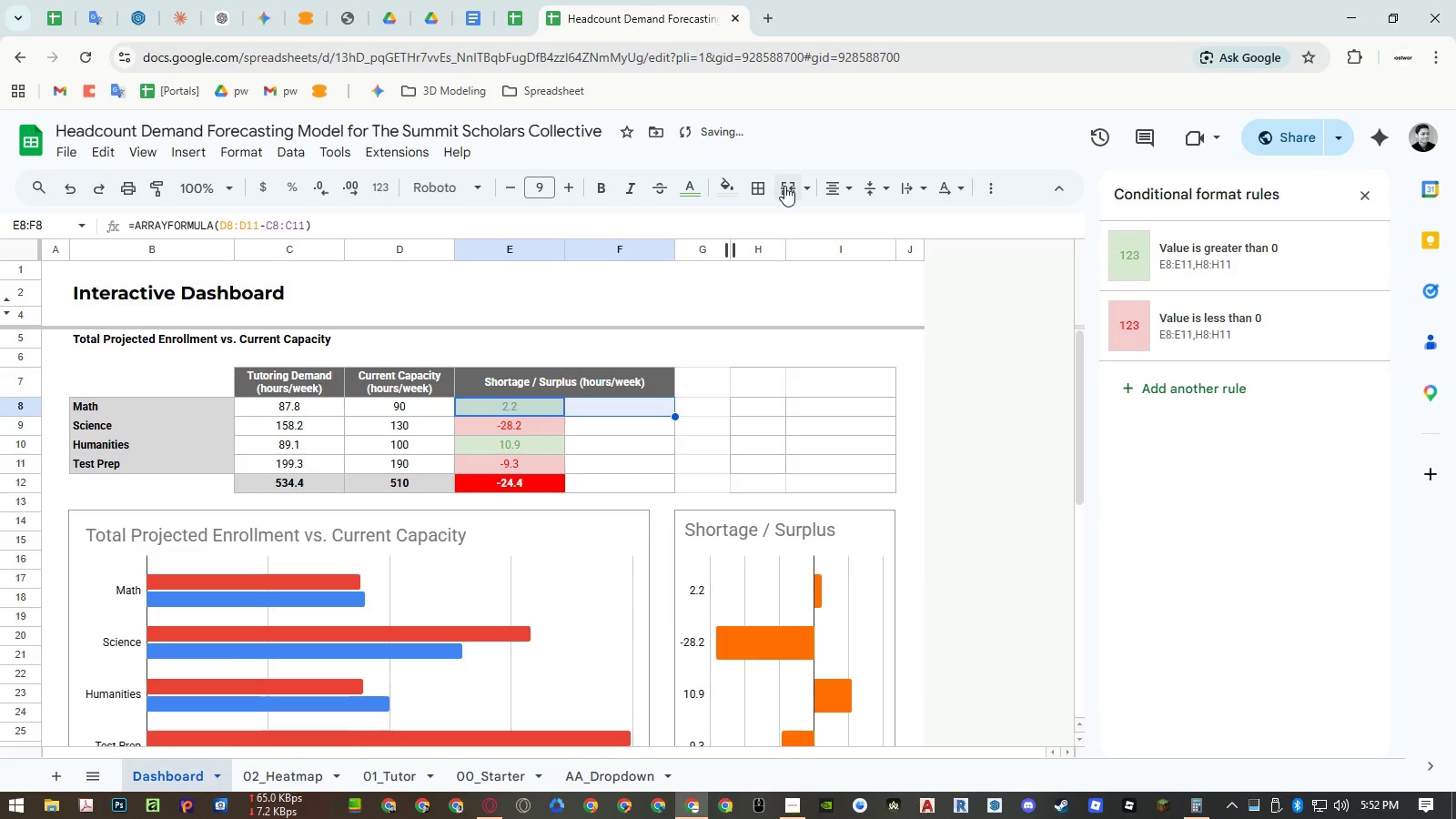 
left_click([785, 186])
 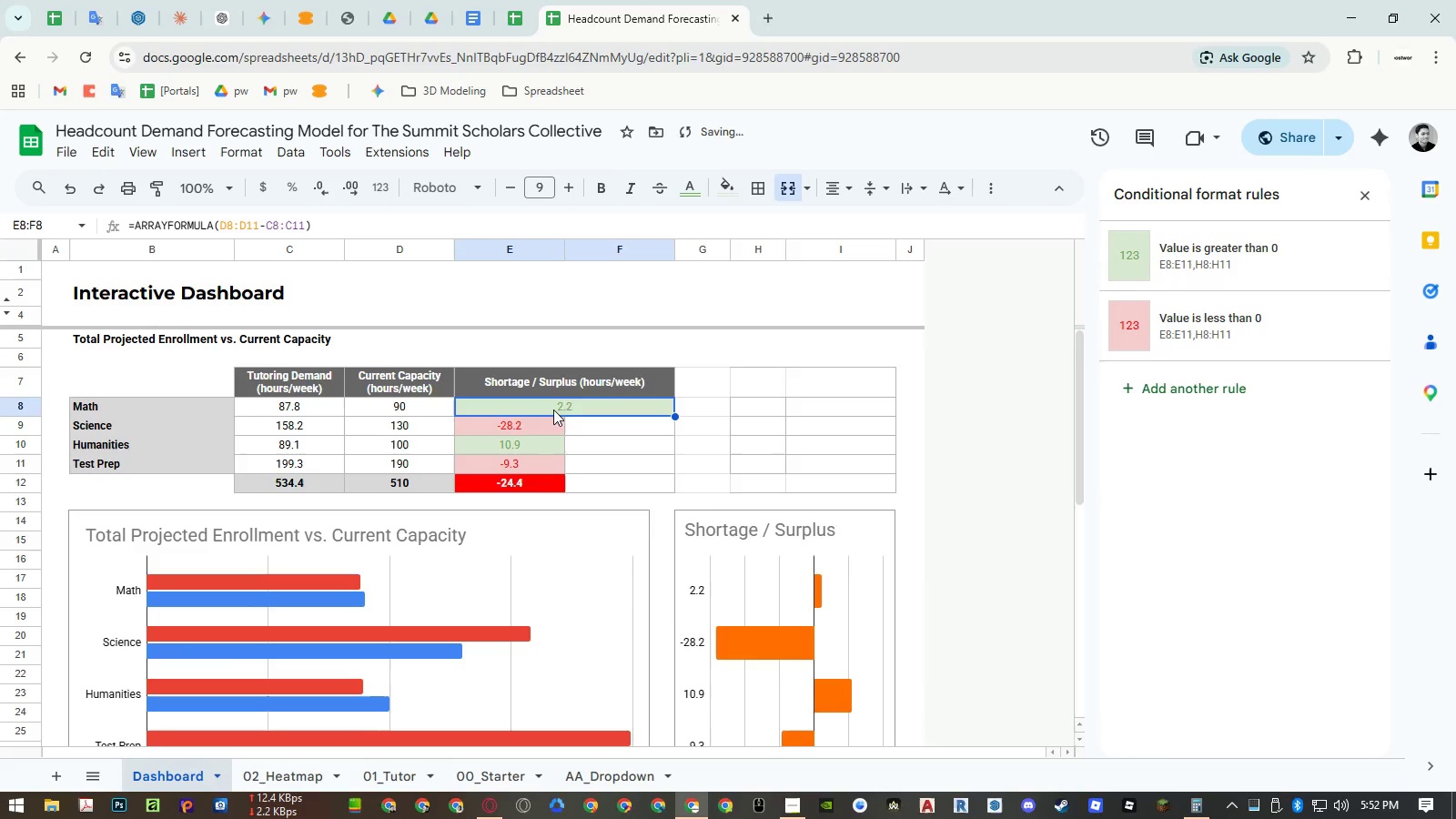 
key(Control+ControlLeft)
 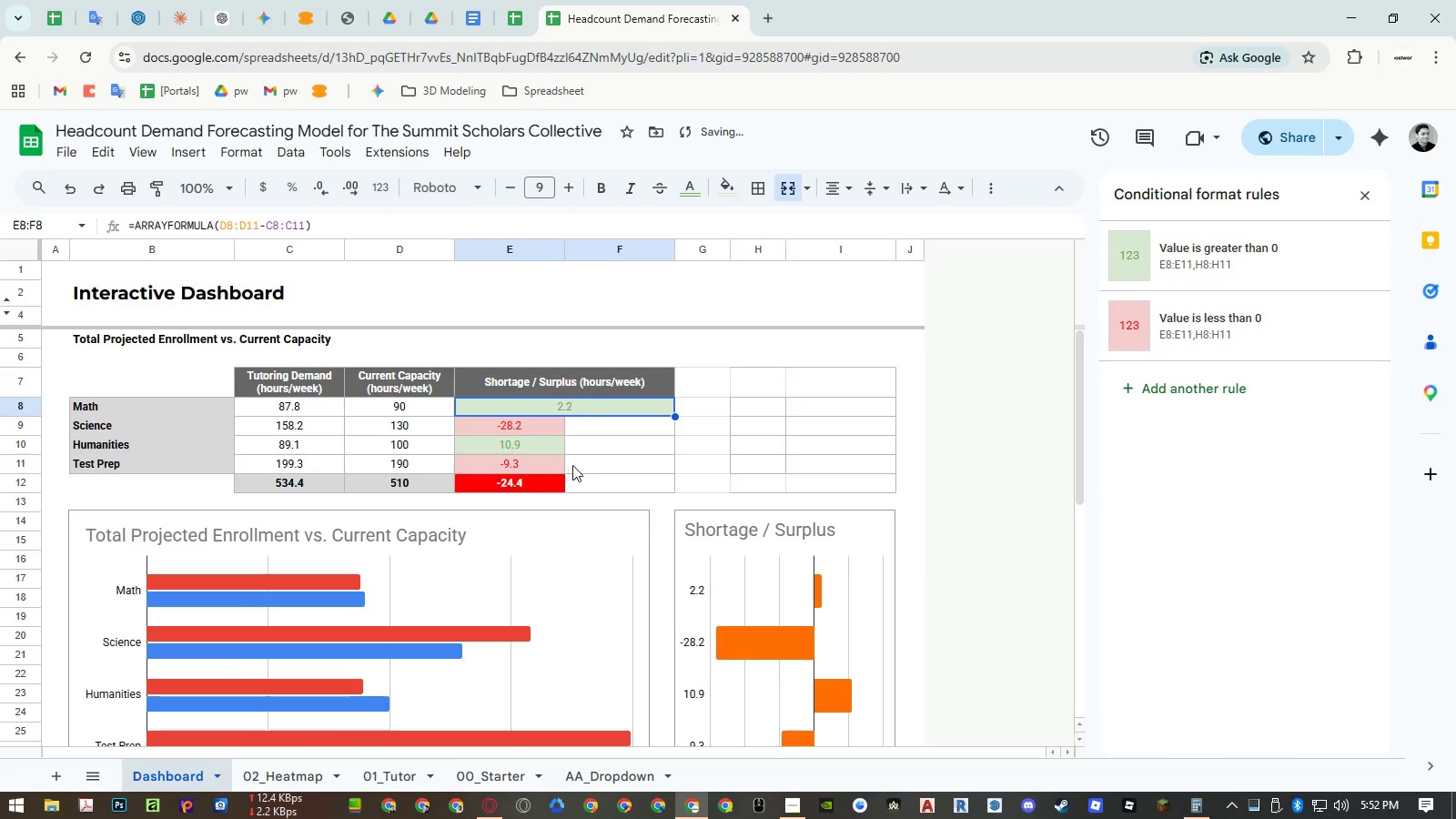 
key(Control+C)
 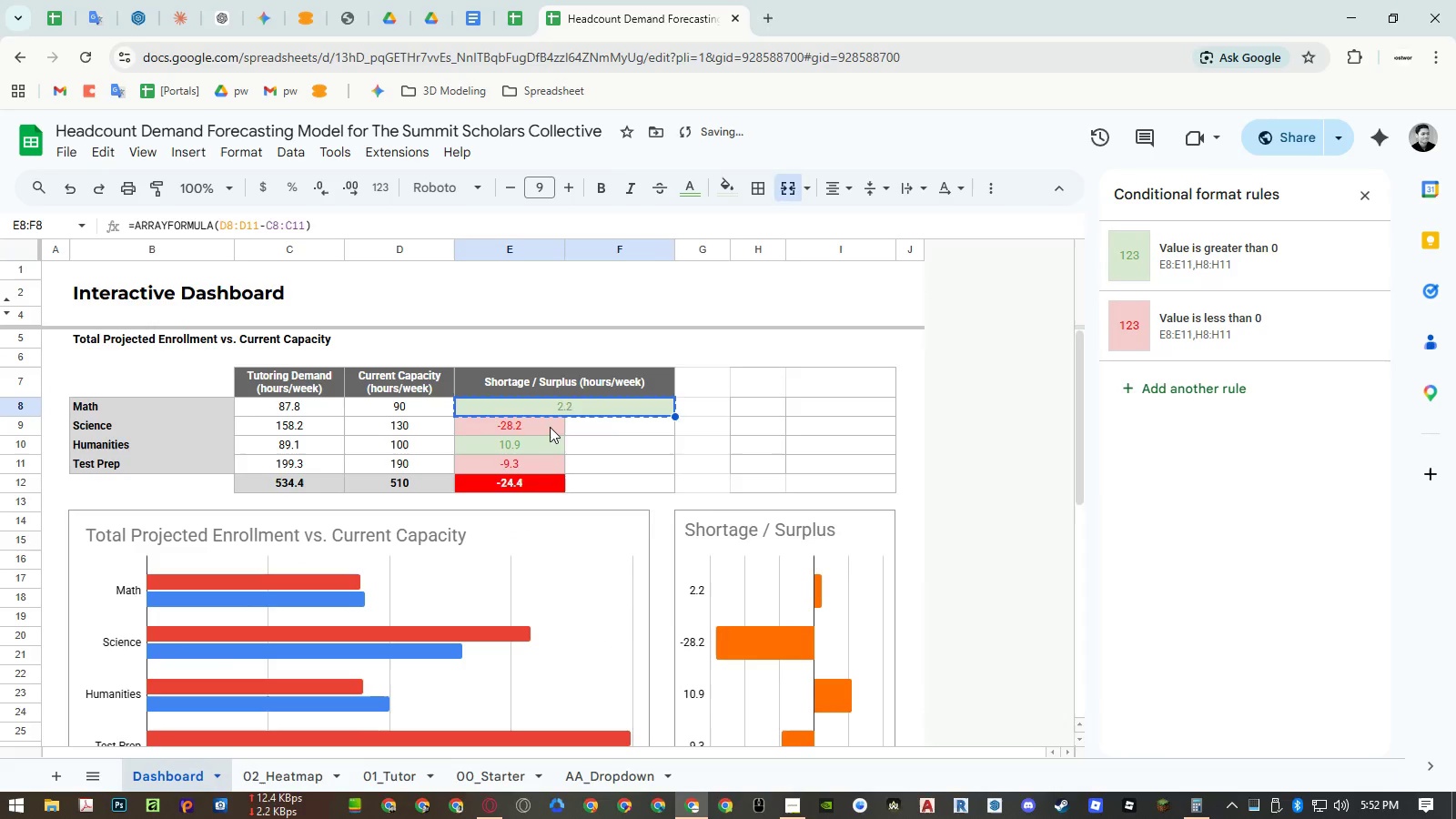 
left_click_drag(start_coordinate=[549, 426], to_coordinate=[544, 458])
 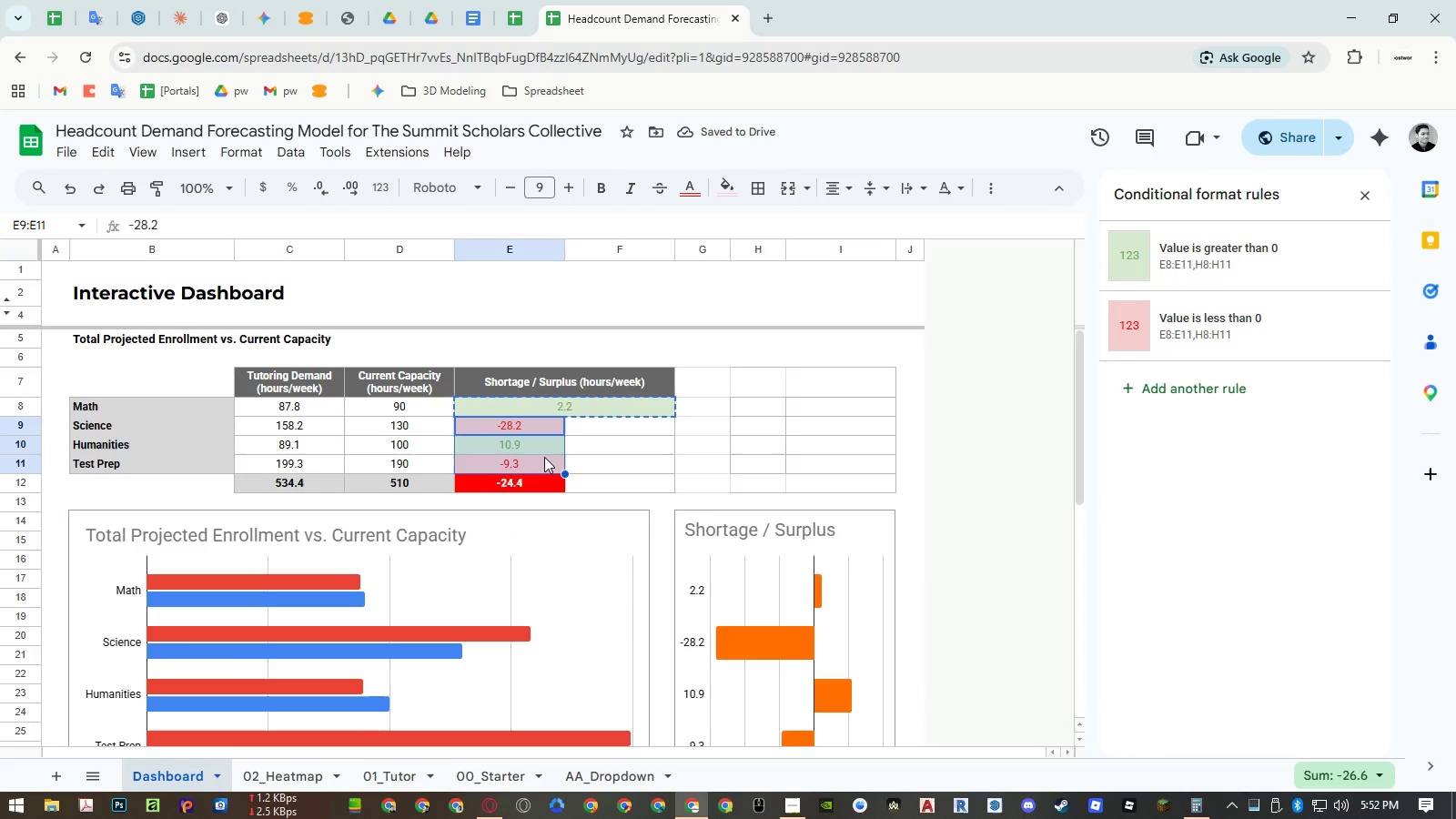 
key(Alt+Control+V)
 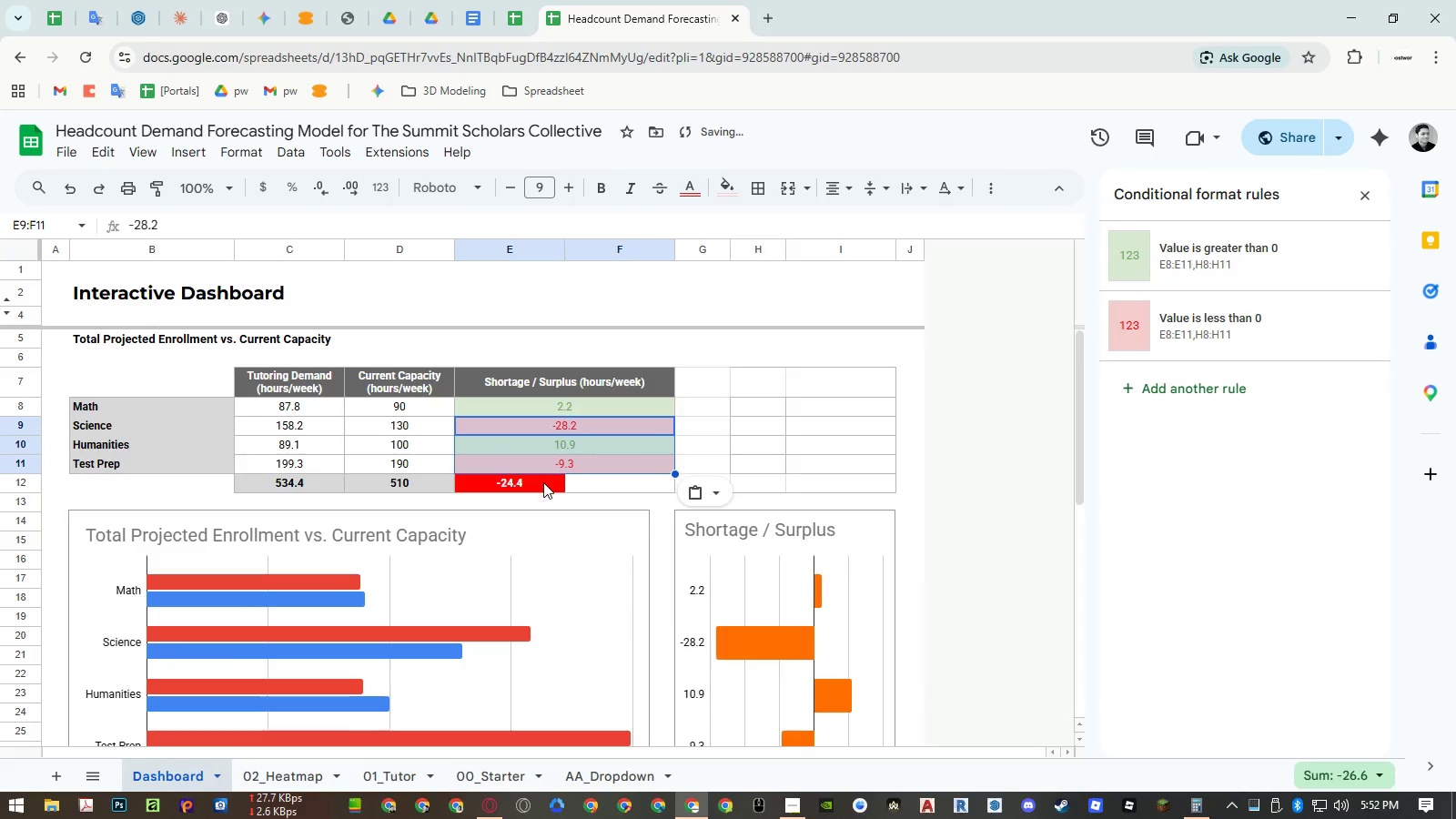 
left_click_drag(start_coordinate=[543, 482], to_coordinate=[576, 480])
 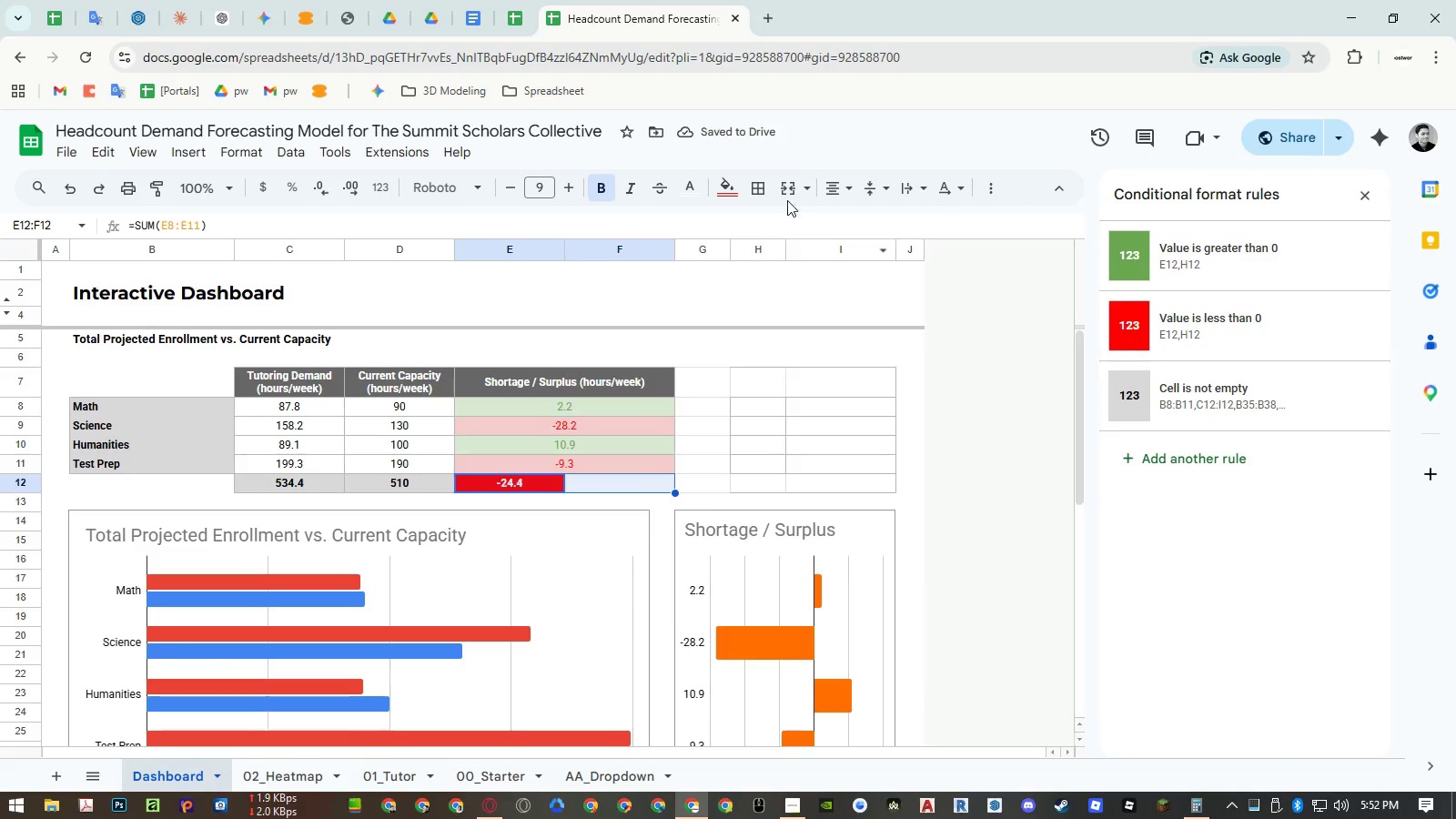 
left_click([784, 192])
 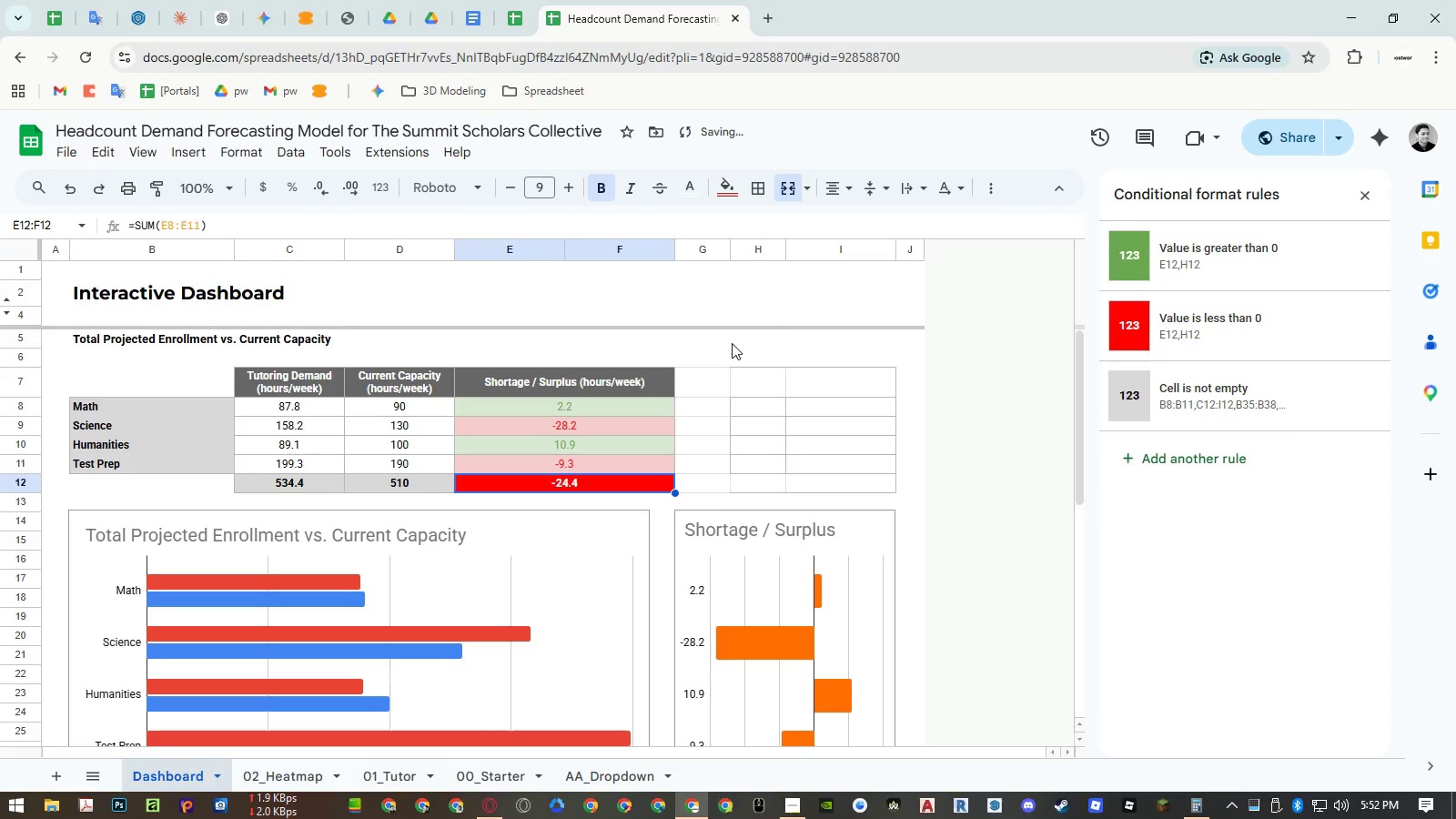 
left_click([732, 342])
 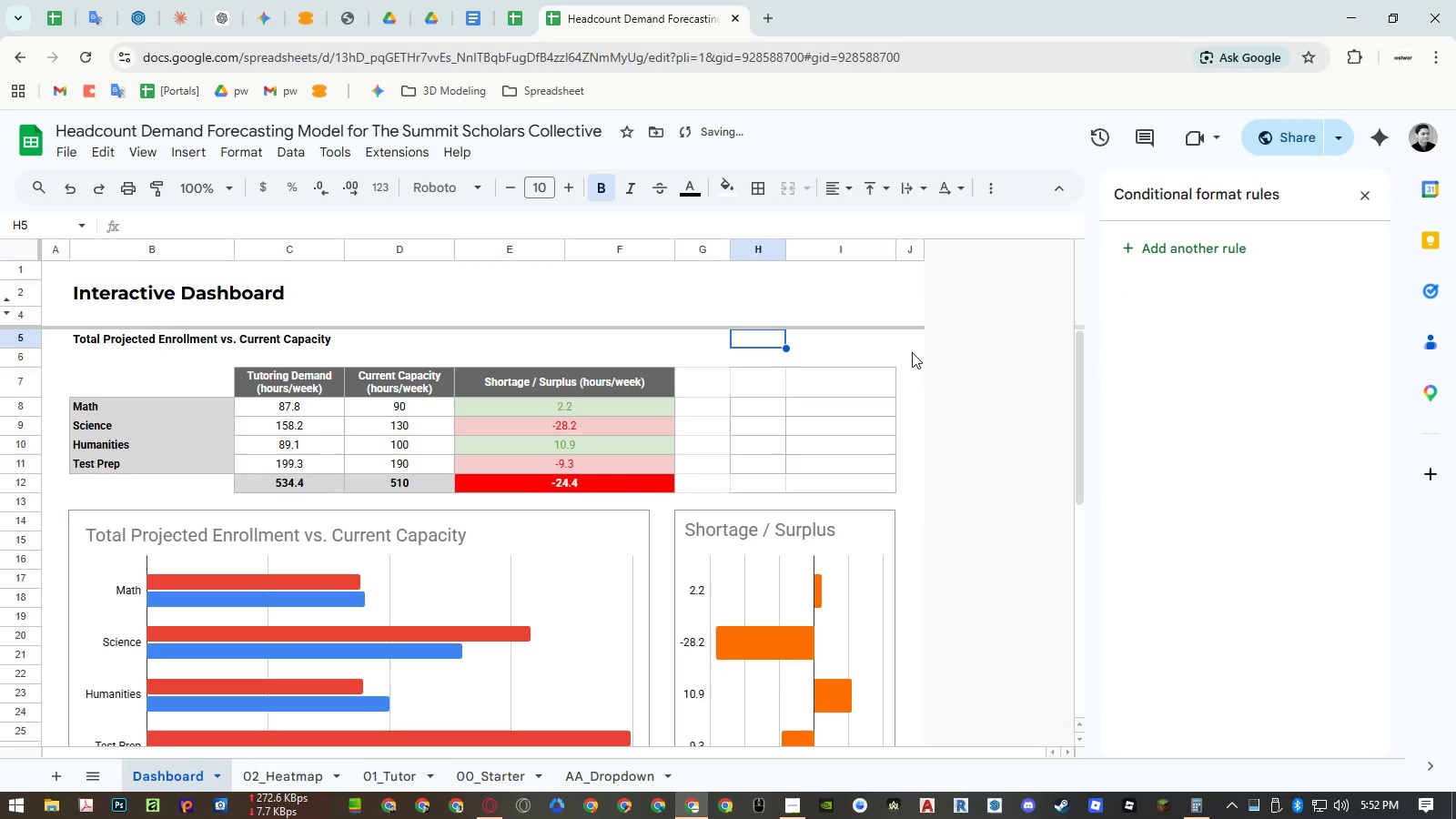 
left_click_drag(start_coordinate=[912, 360], to_coordinate=[905, 500])
 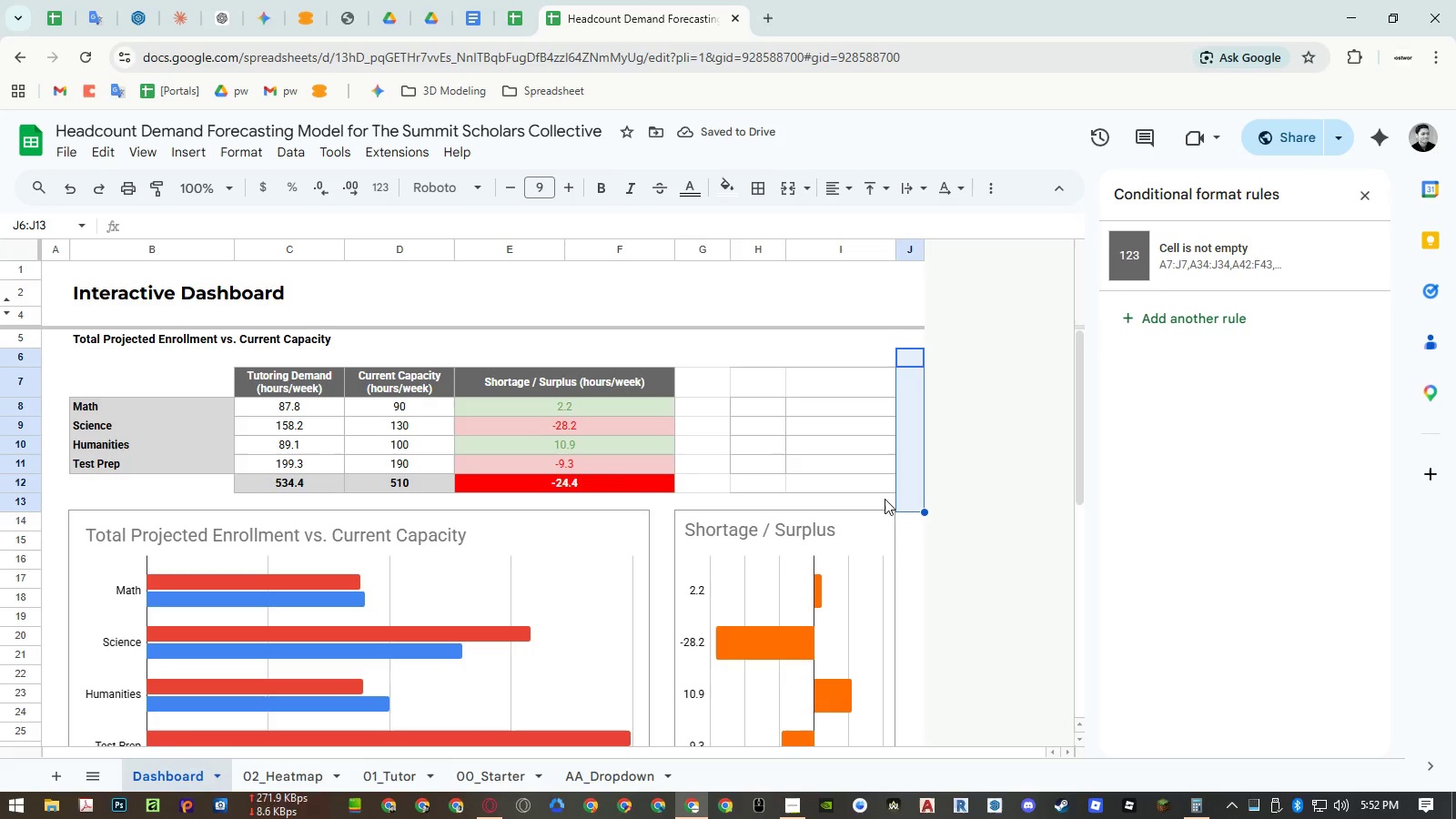 
key(Control+ControlLeft)
 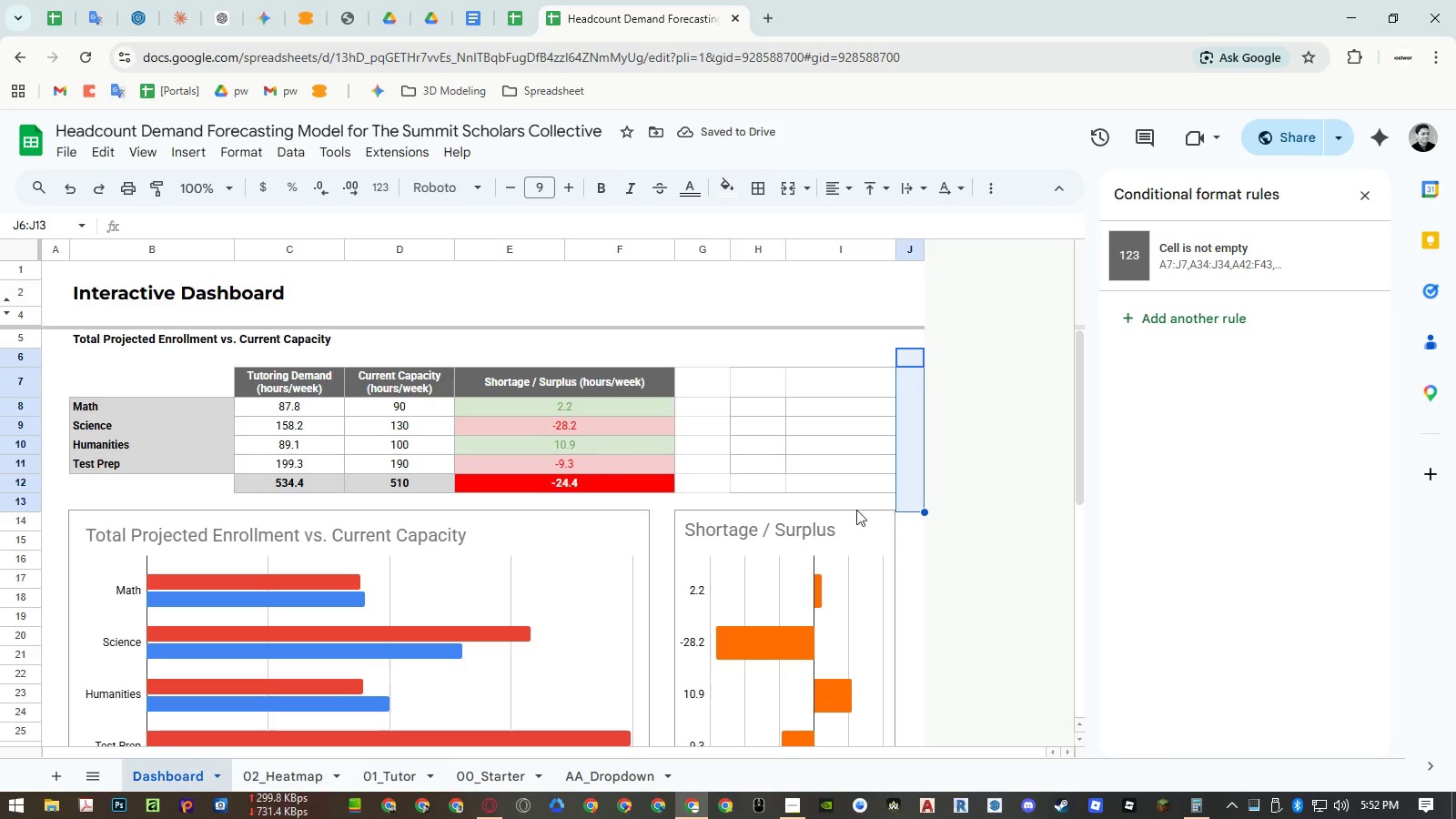 
key(Control+C)
 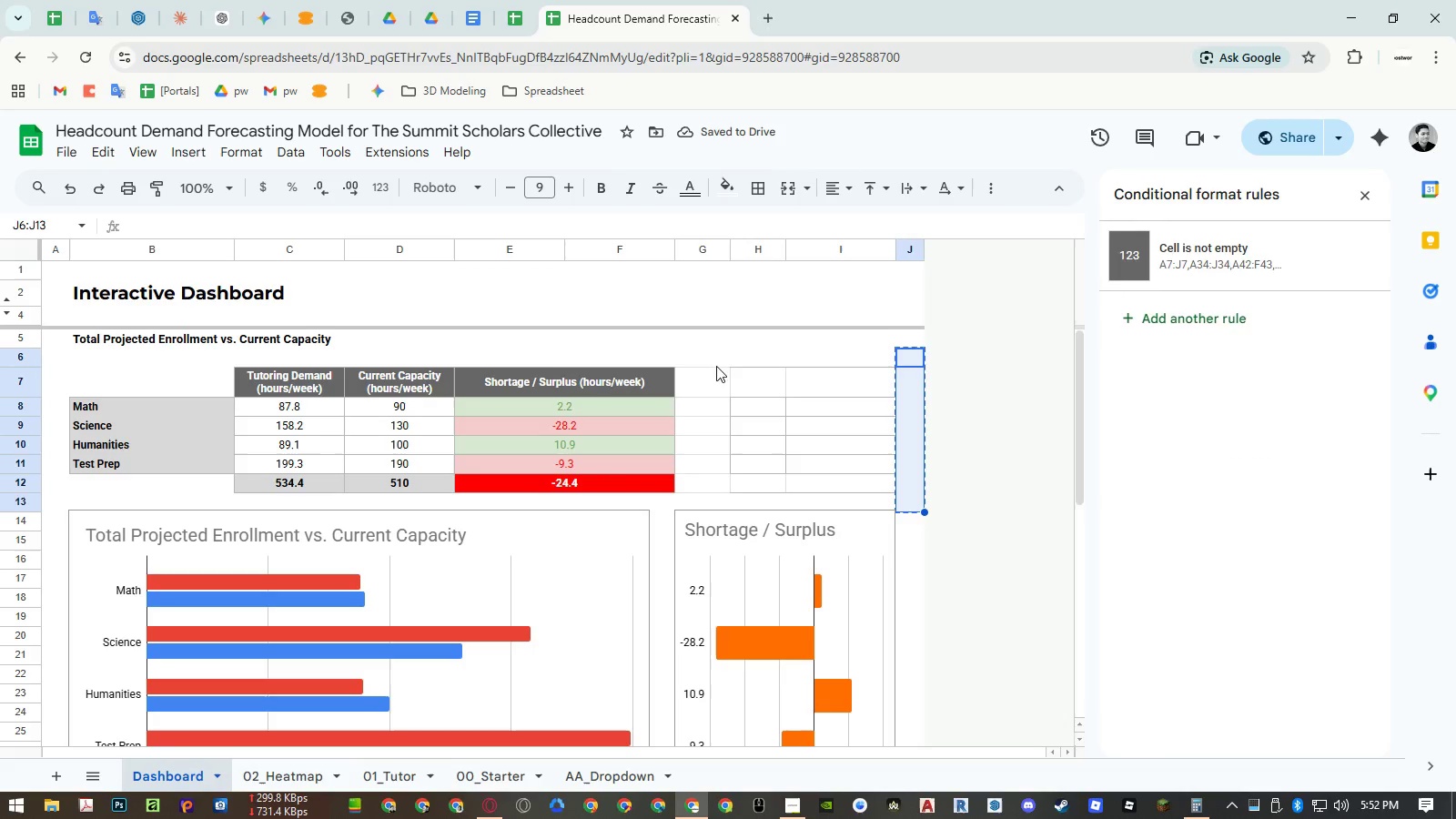 
left_click([709, 359])
 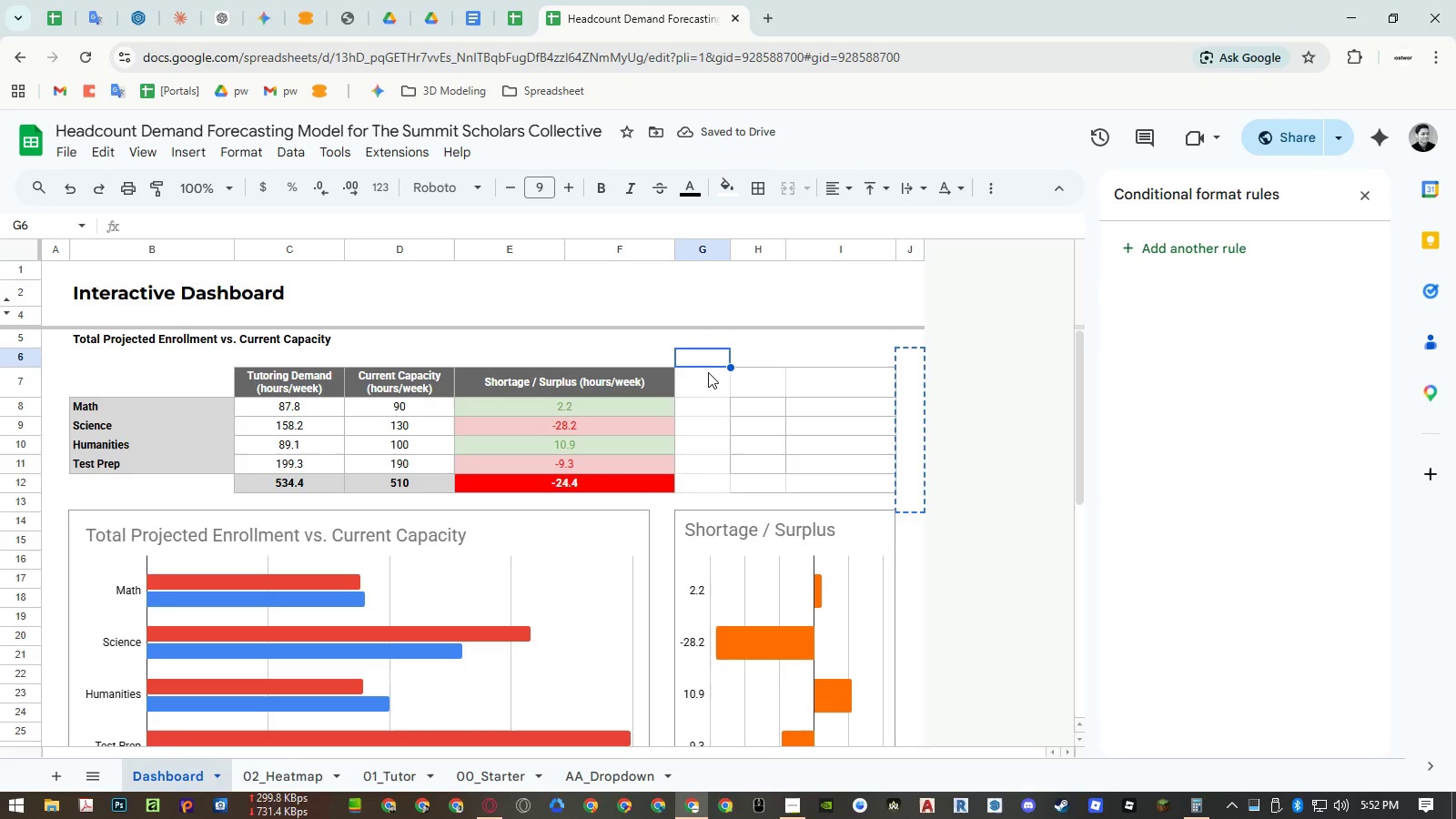 
key(Control+ControlLeft)
 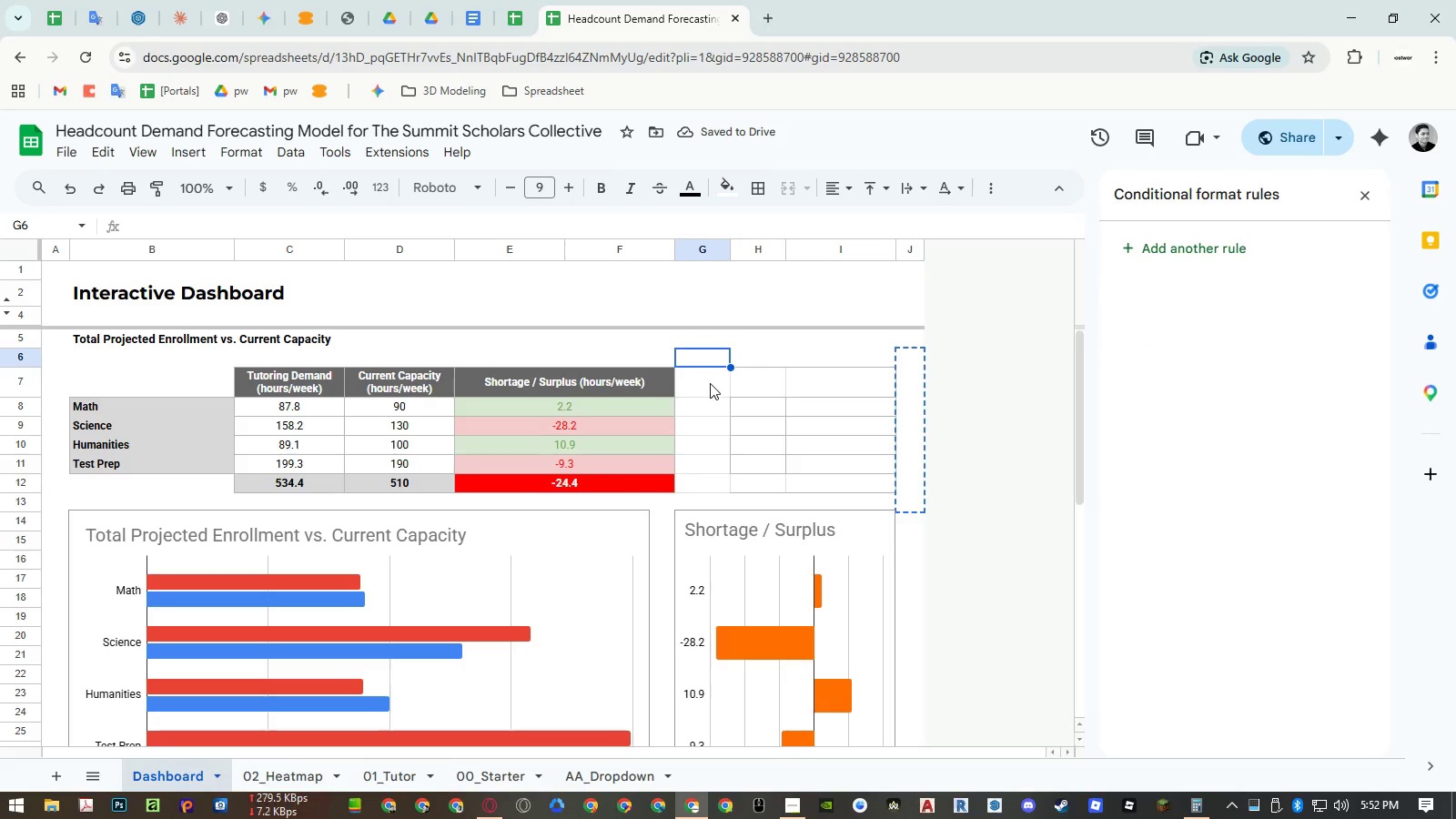 
key(Control+V)
 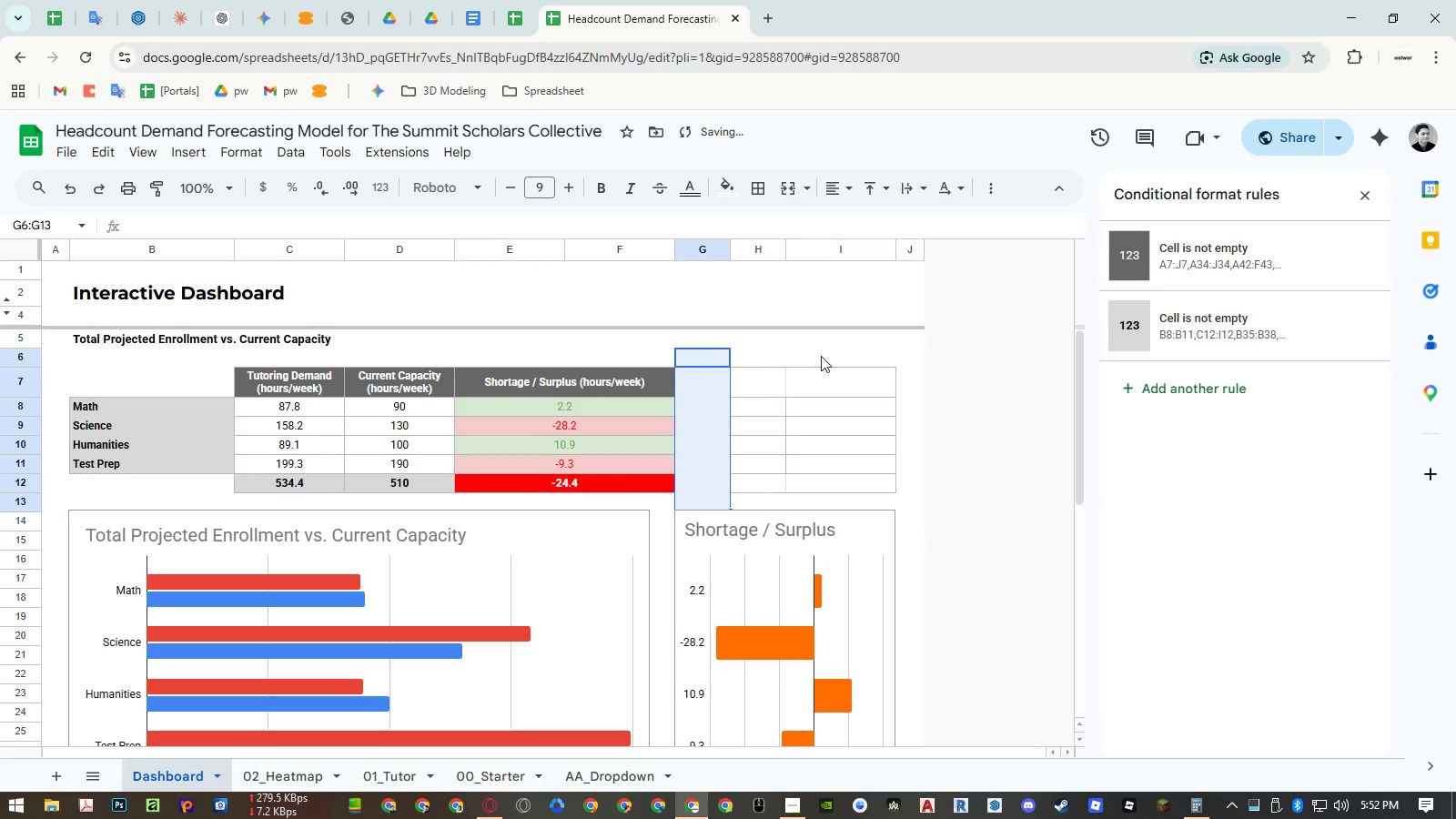 
left_click([825, 346])
 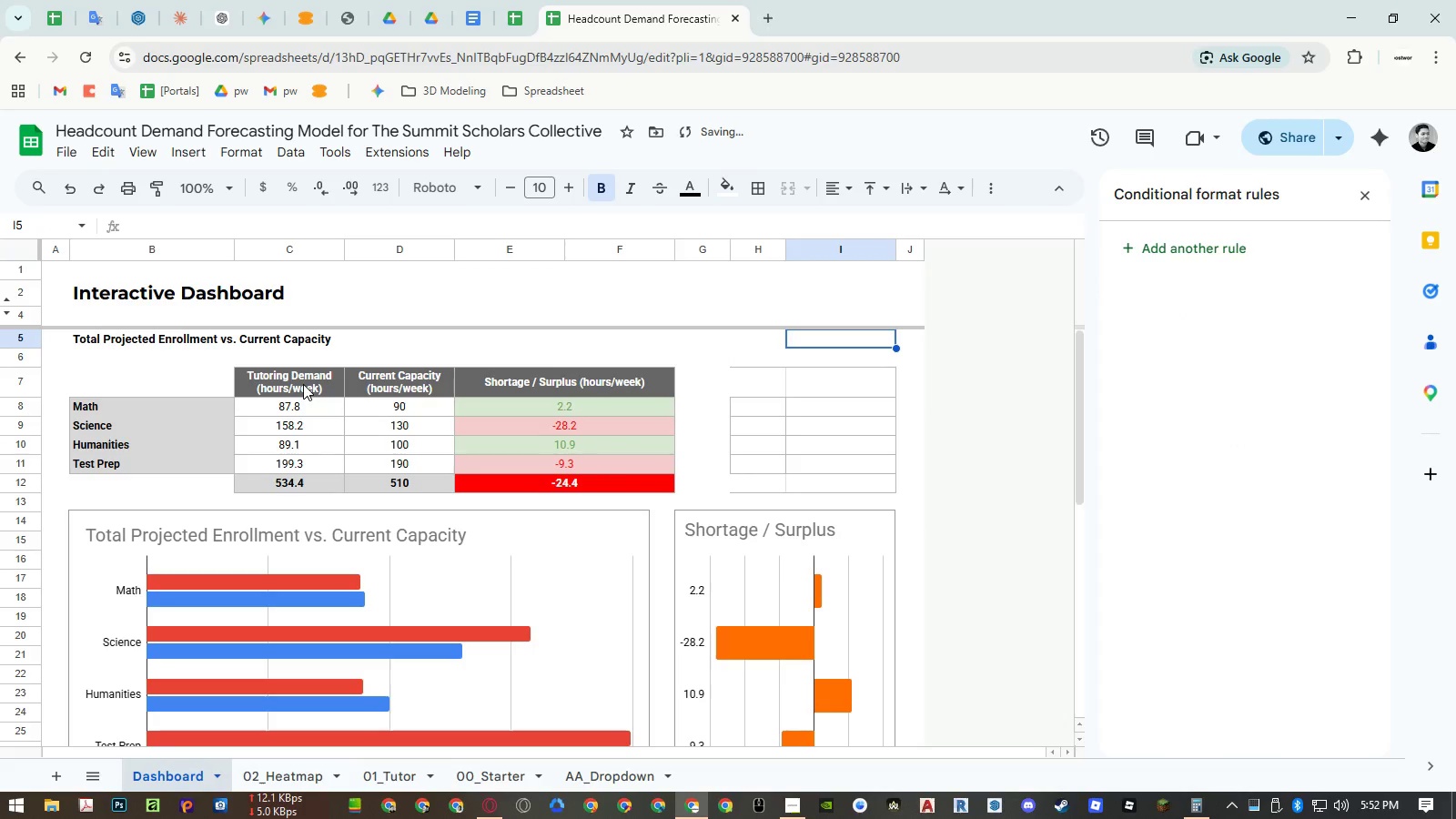 
left_click_drag(start_coordinate=[297, 372], to_coordinate=[506, 480])
 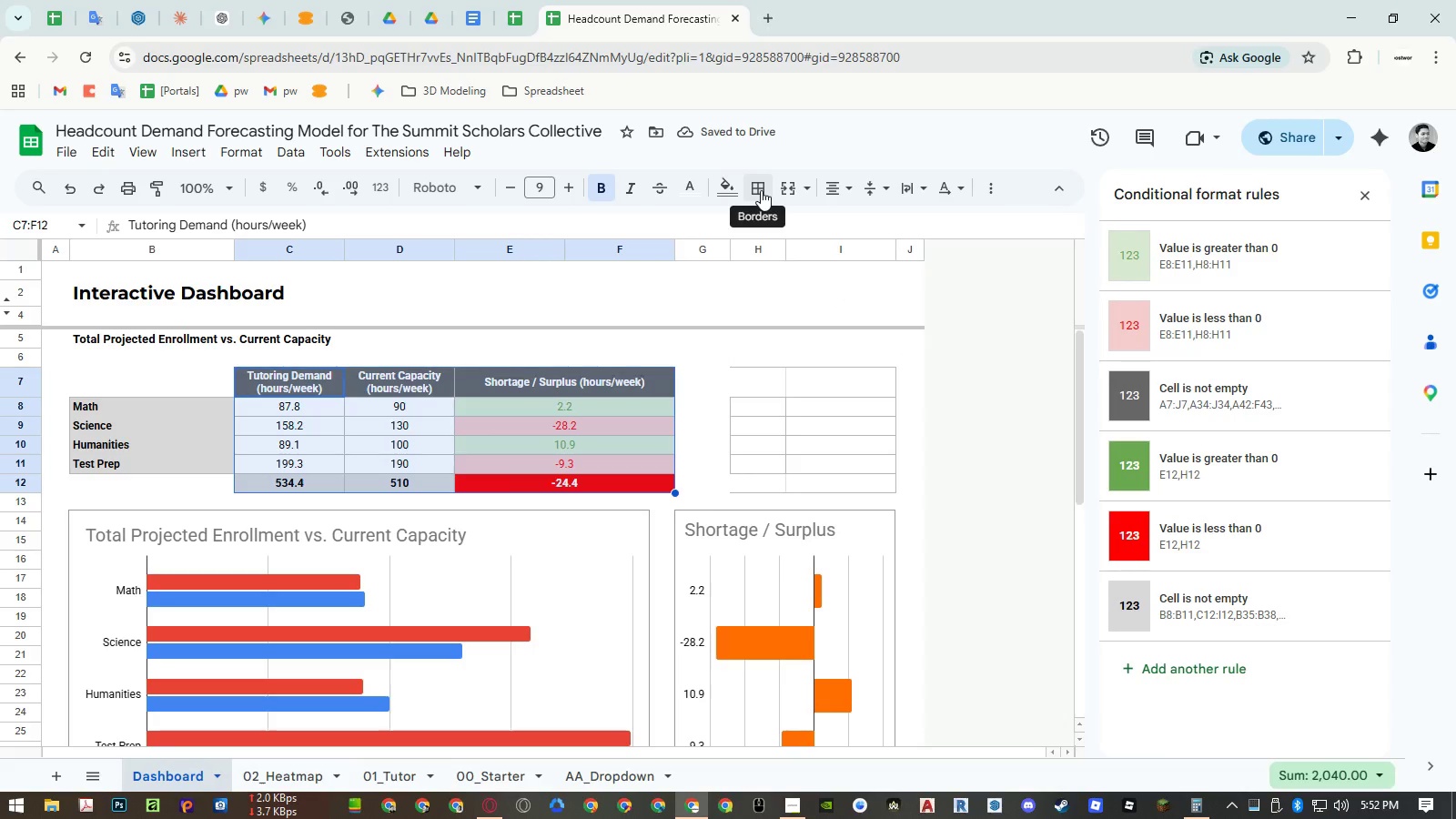 
left_click([761, 189])
 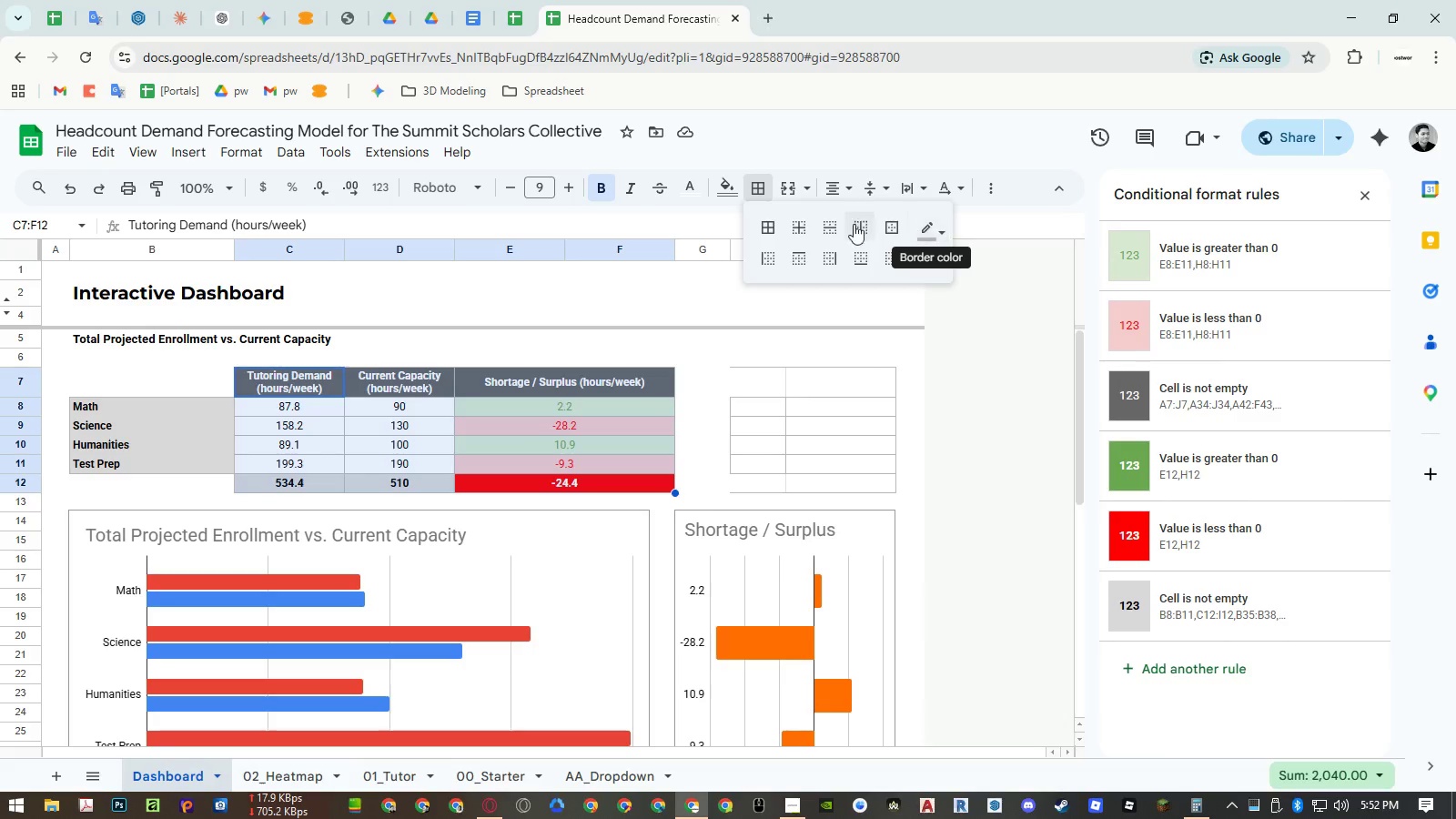 
left_click([924, 228])
 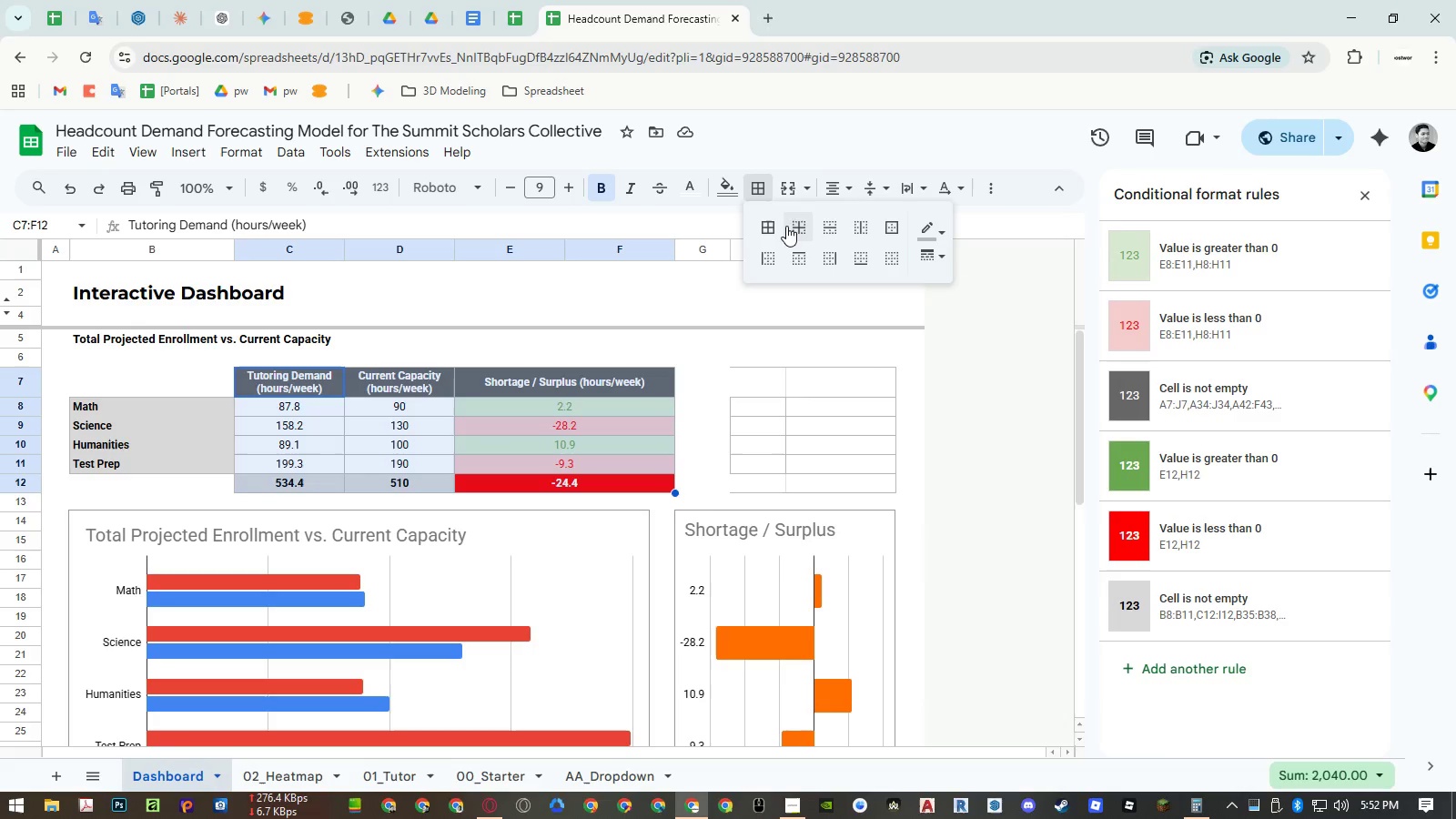 
left_click([776, 225])
 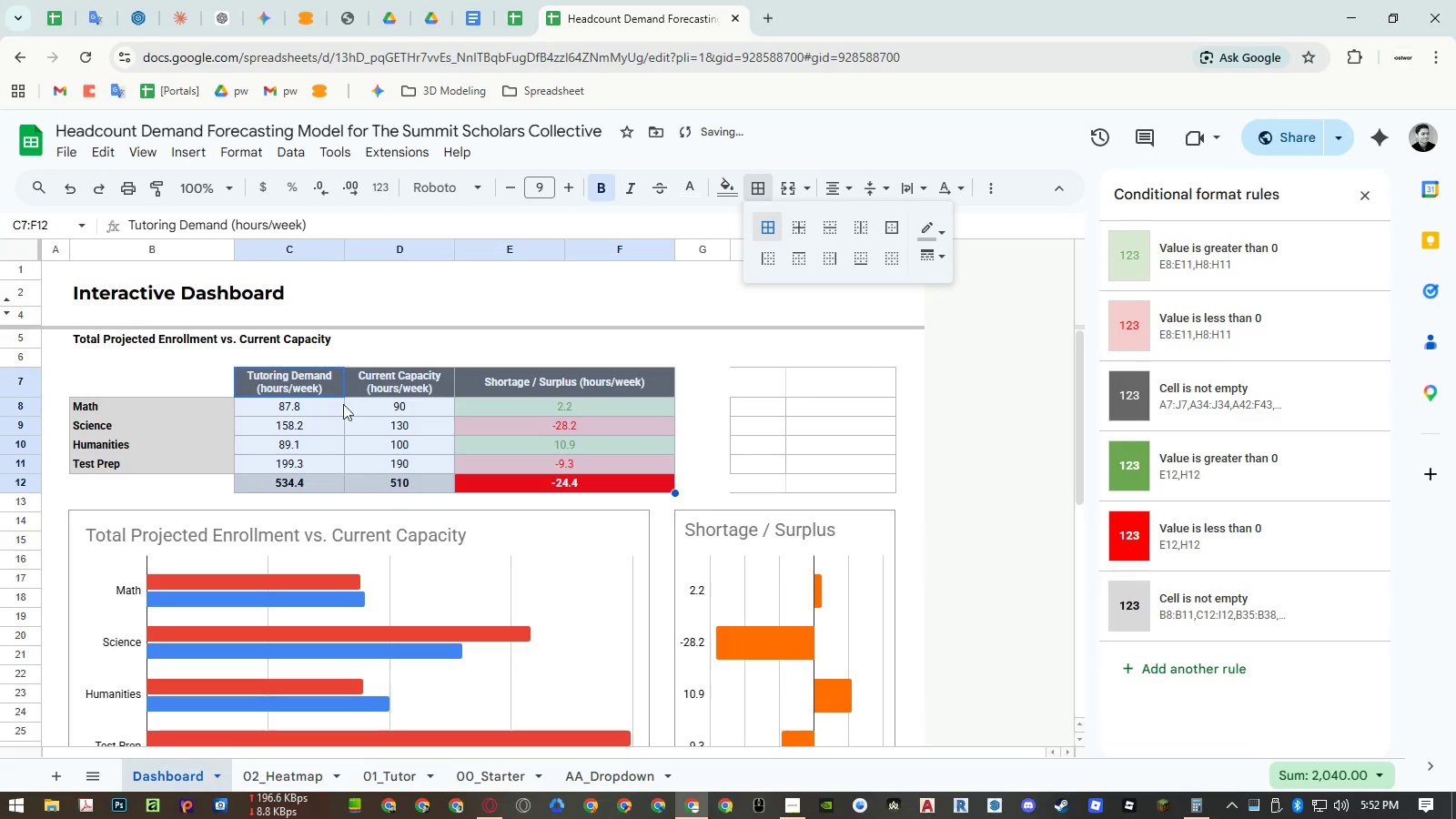 
left_click([521, 348])
 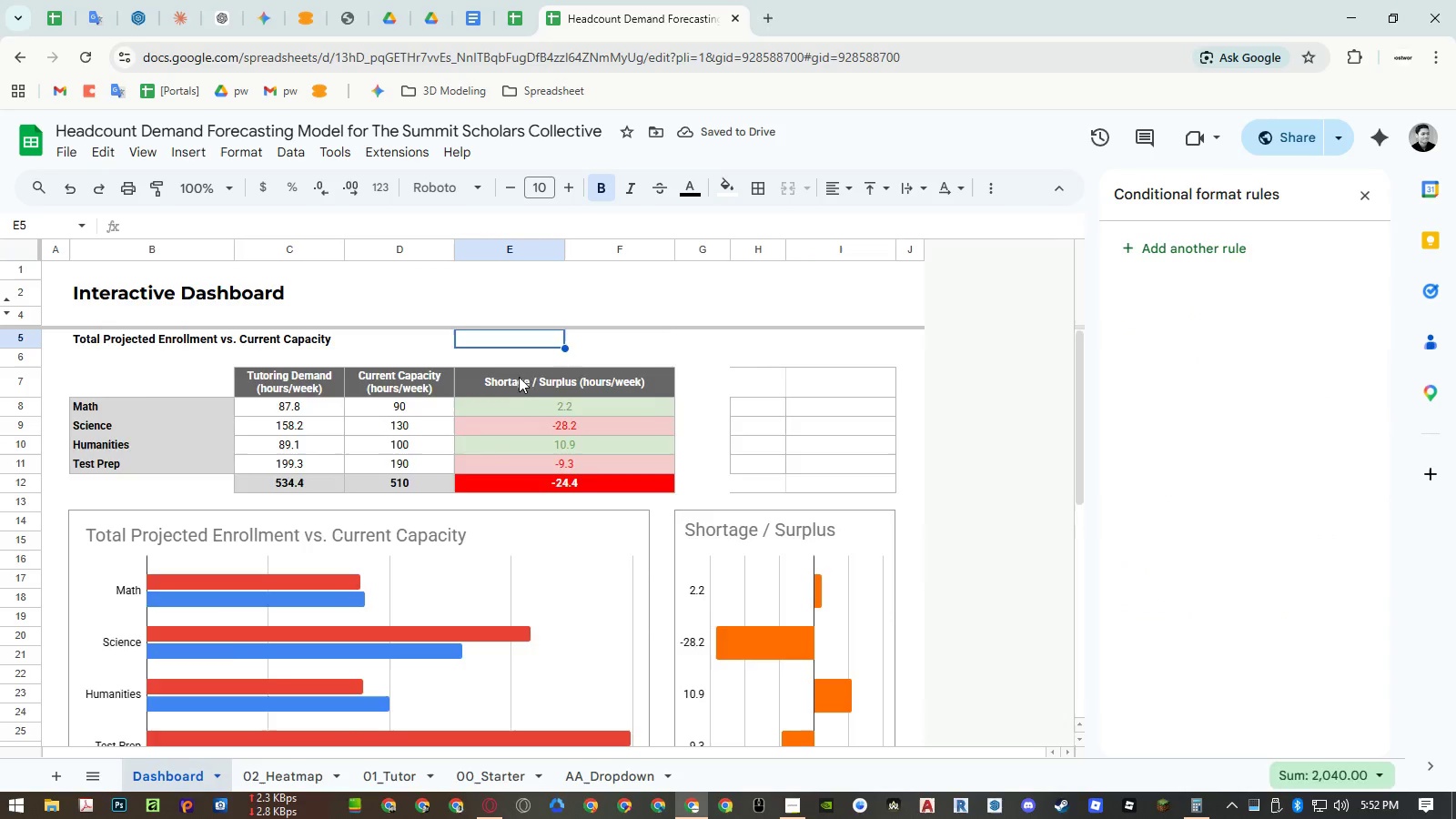 
scroll: coordinate [527, 405], scroll_direction: down, amount: 6.0
 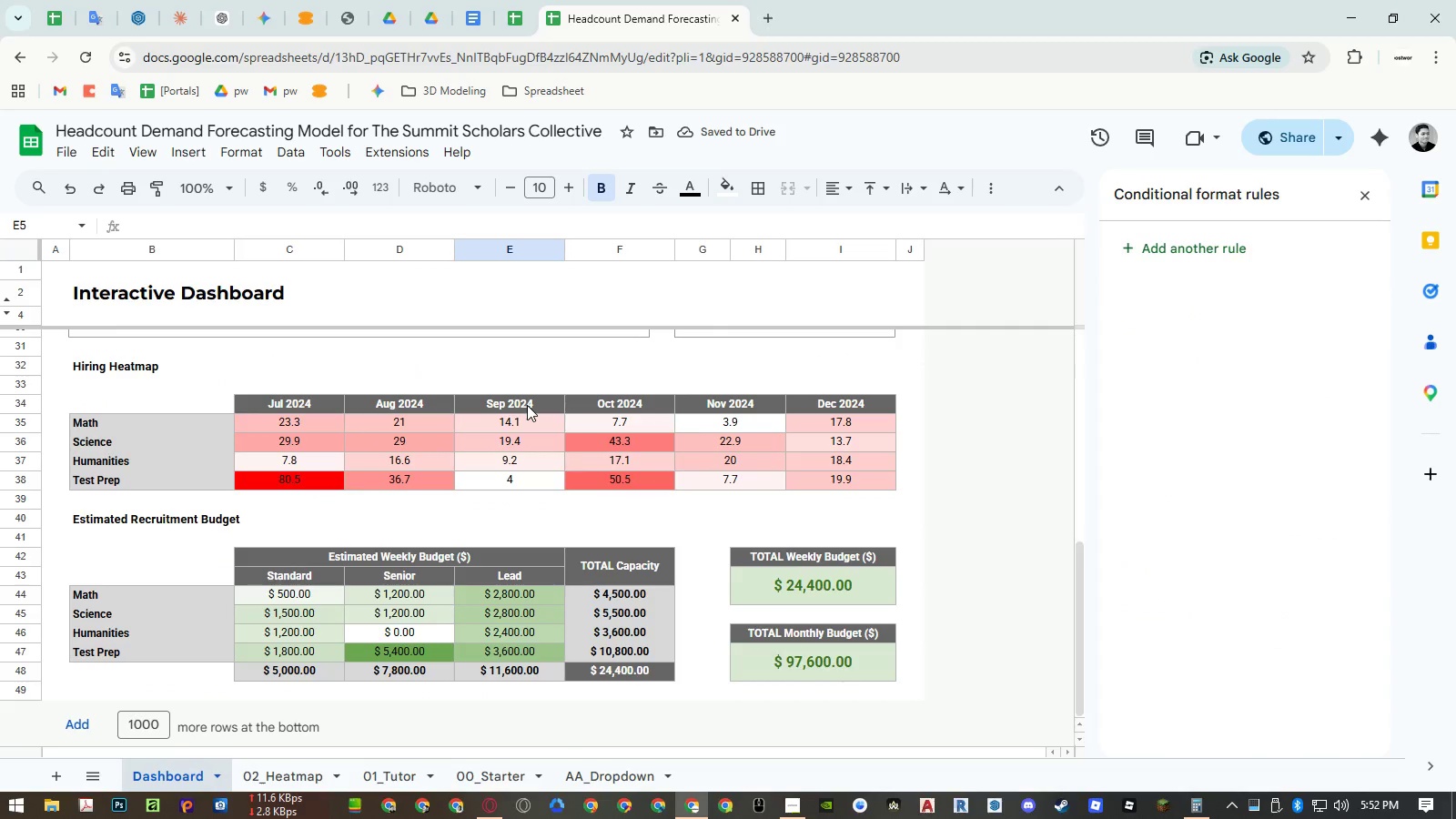 
scroll: coordinate [527, 405], scroll_direction: up, amount: 6.0
 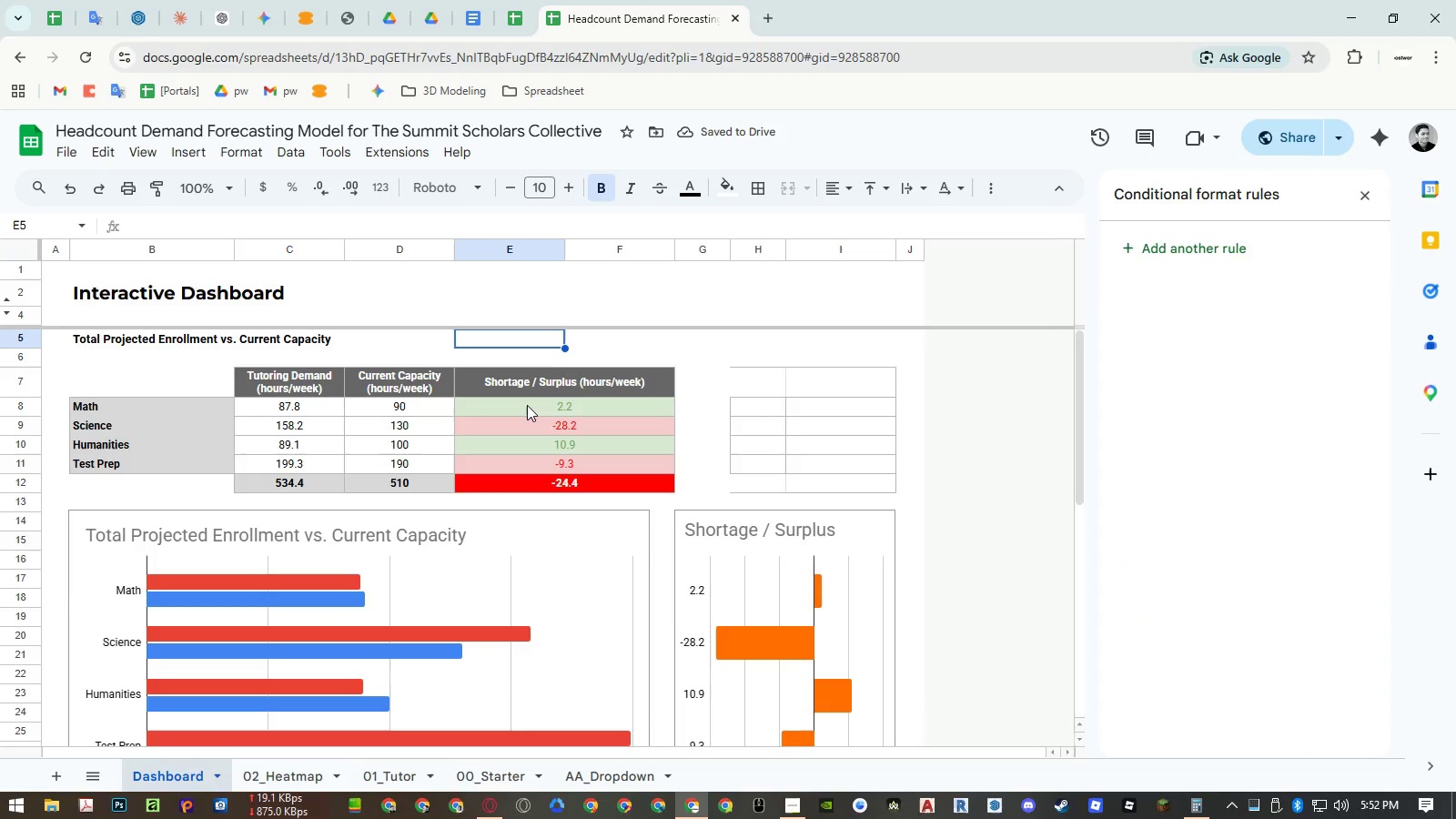 
key(Control+ControlRight)
 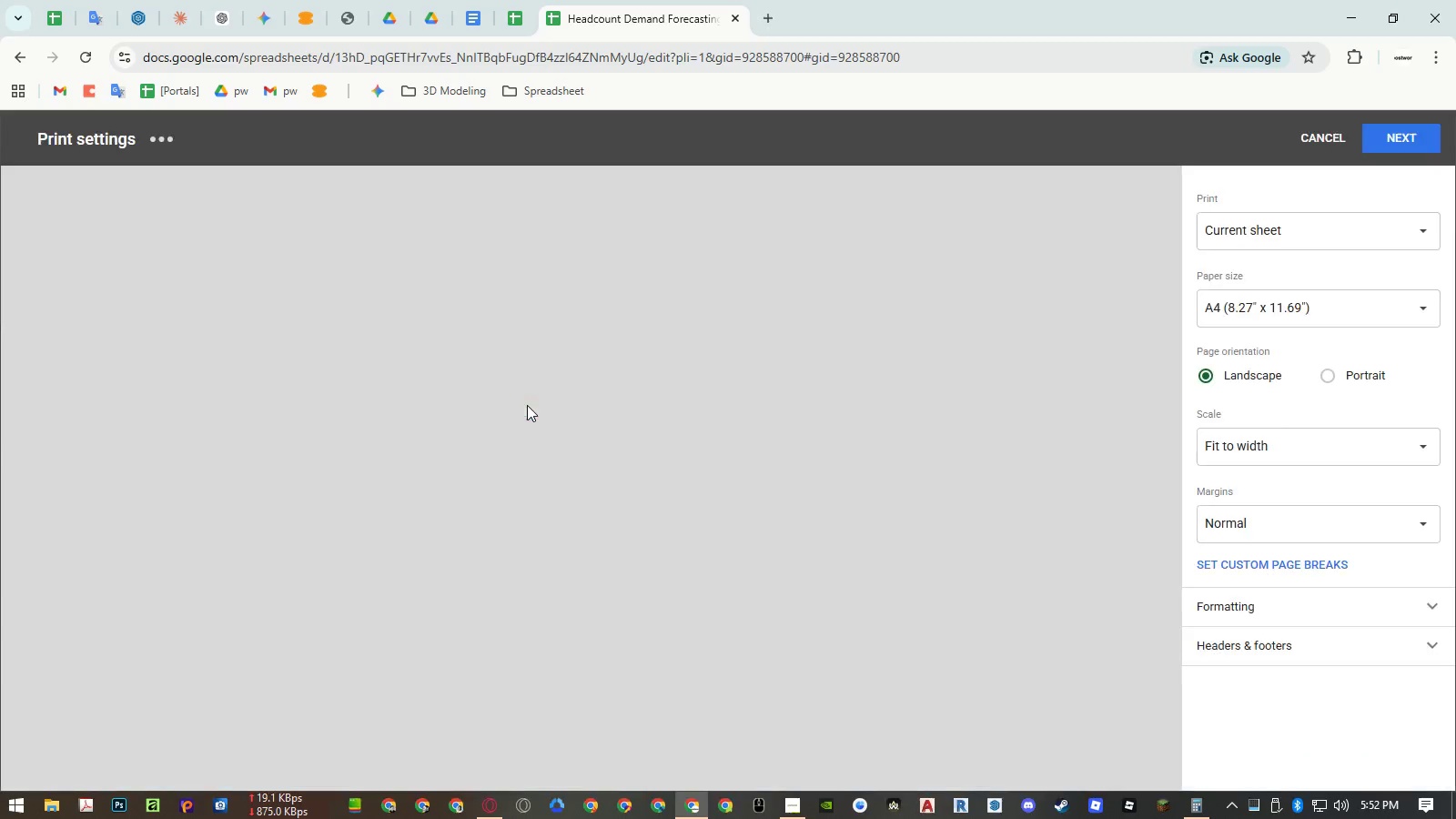 
key(Control+P)
 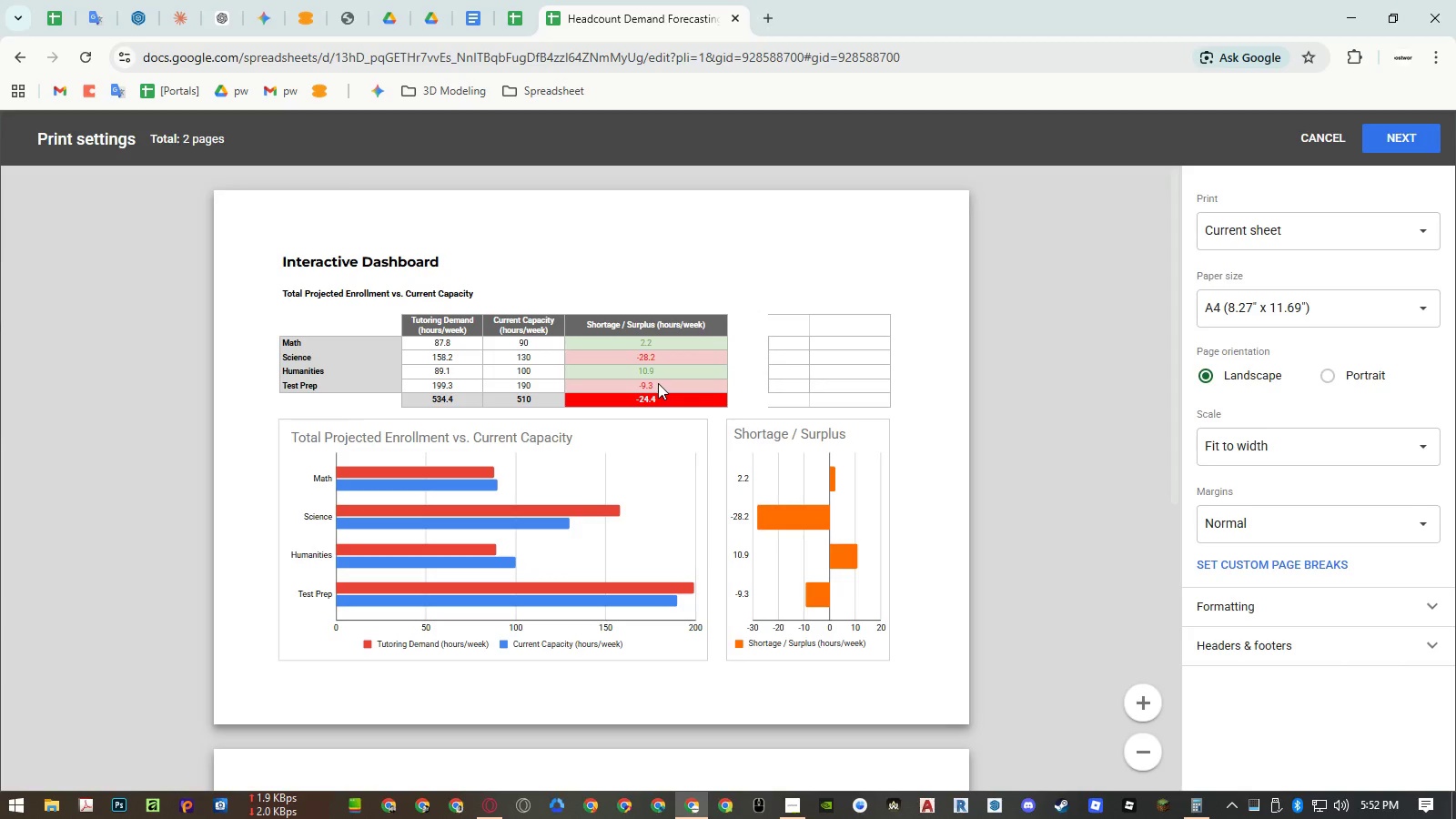 
key(Escape)
 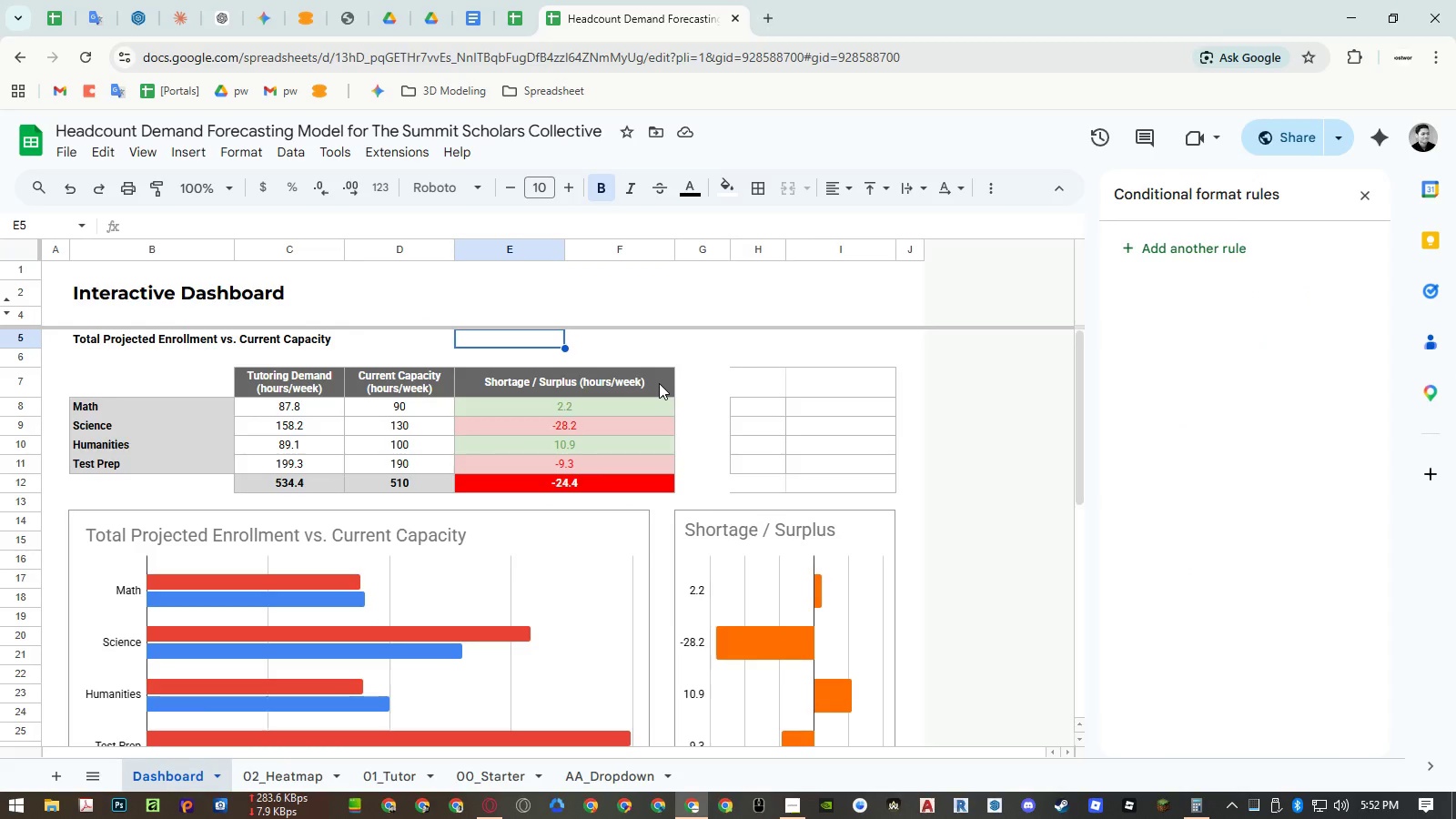 
left_click([645, 383])
 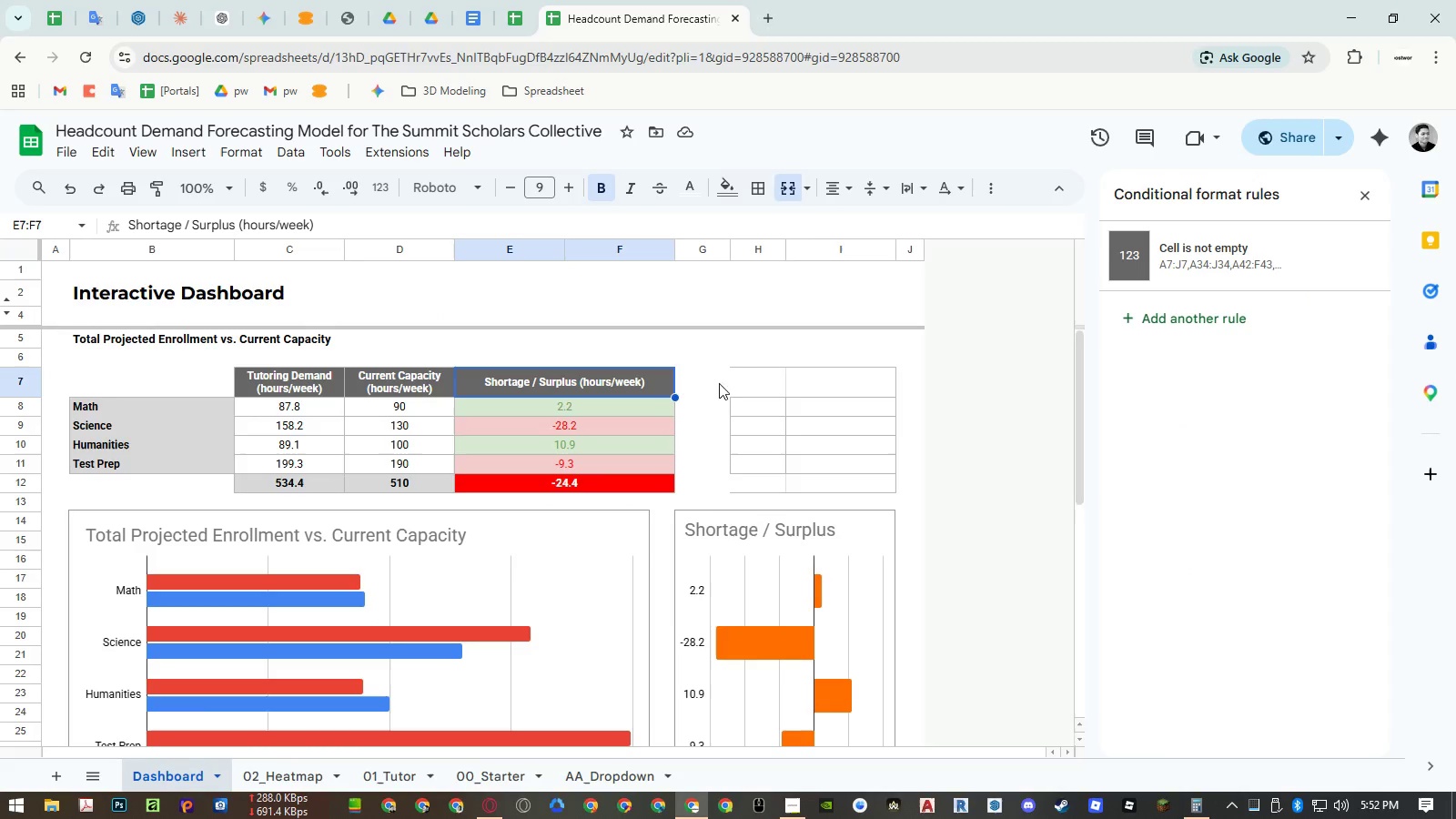 
left_click([752, 383])
 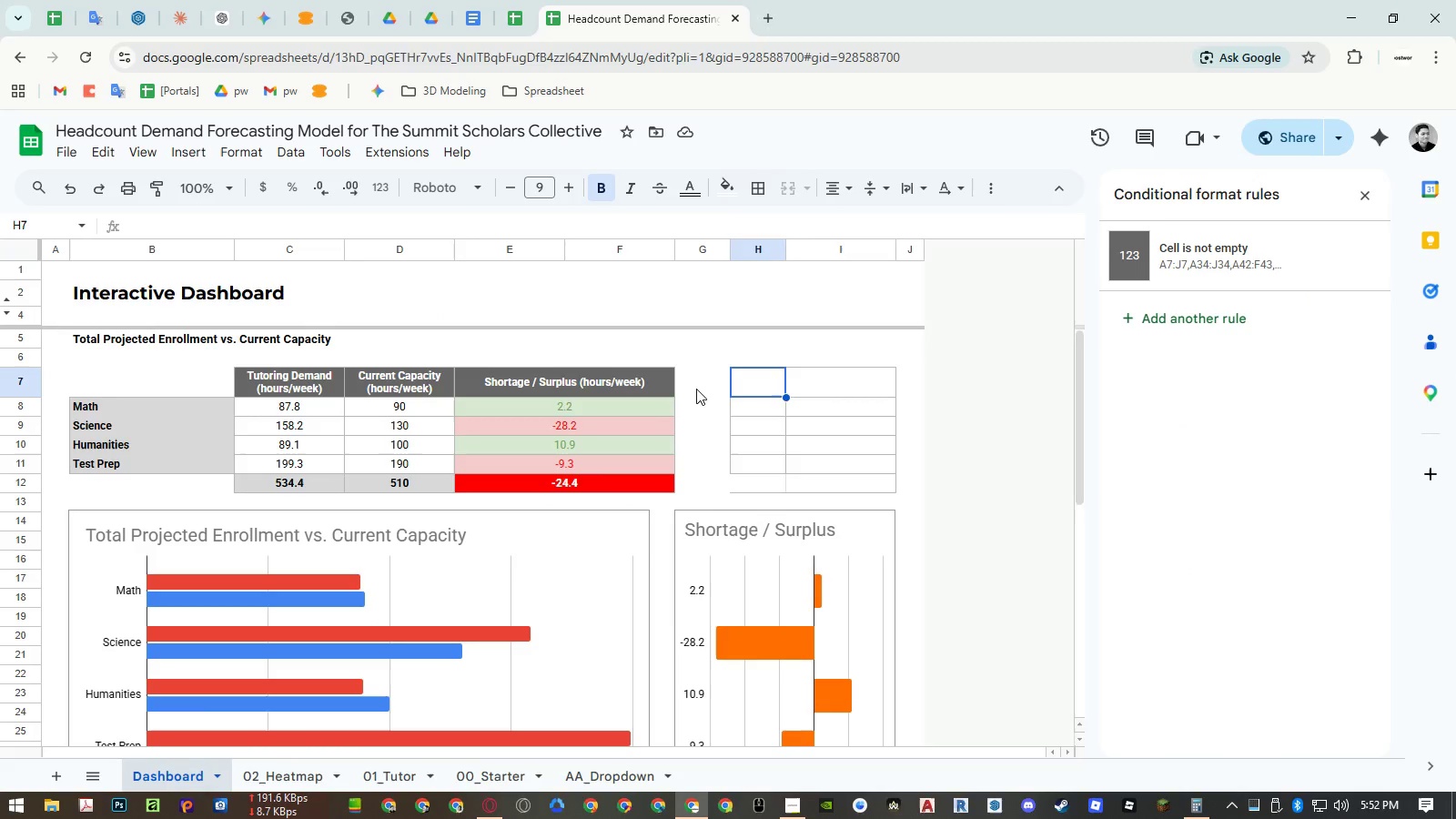 
left_click([656, 385])
 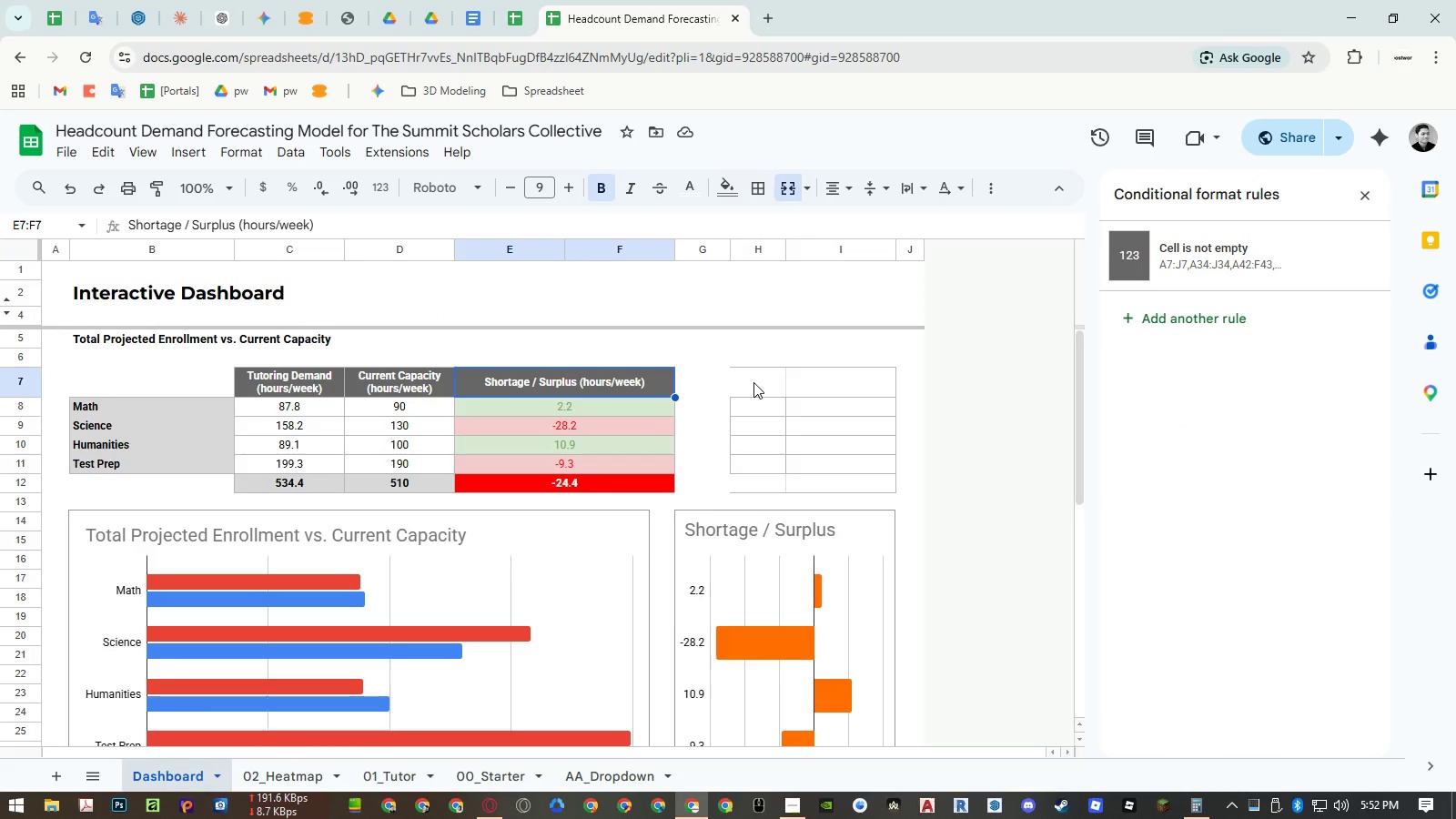 
left_click([755, 382])
 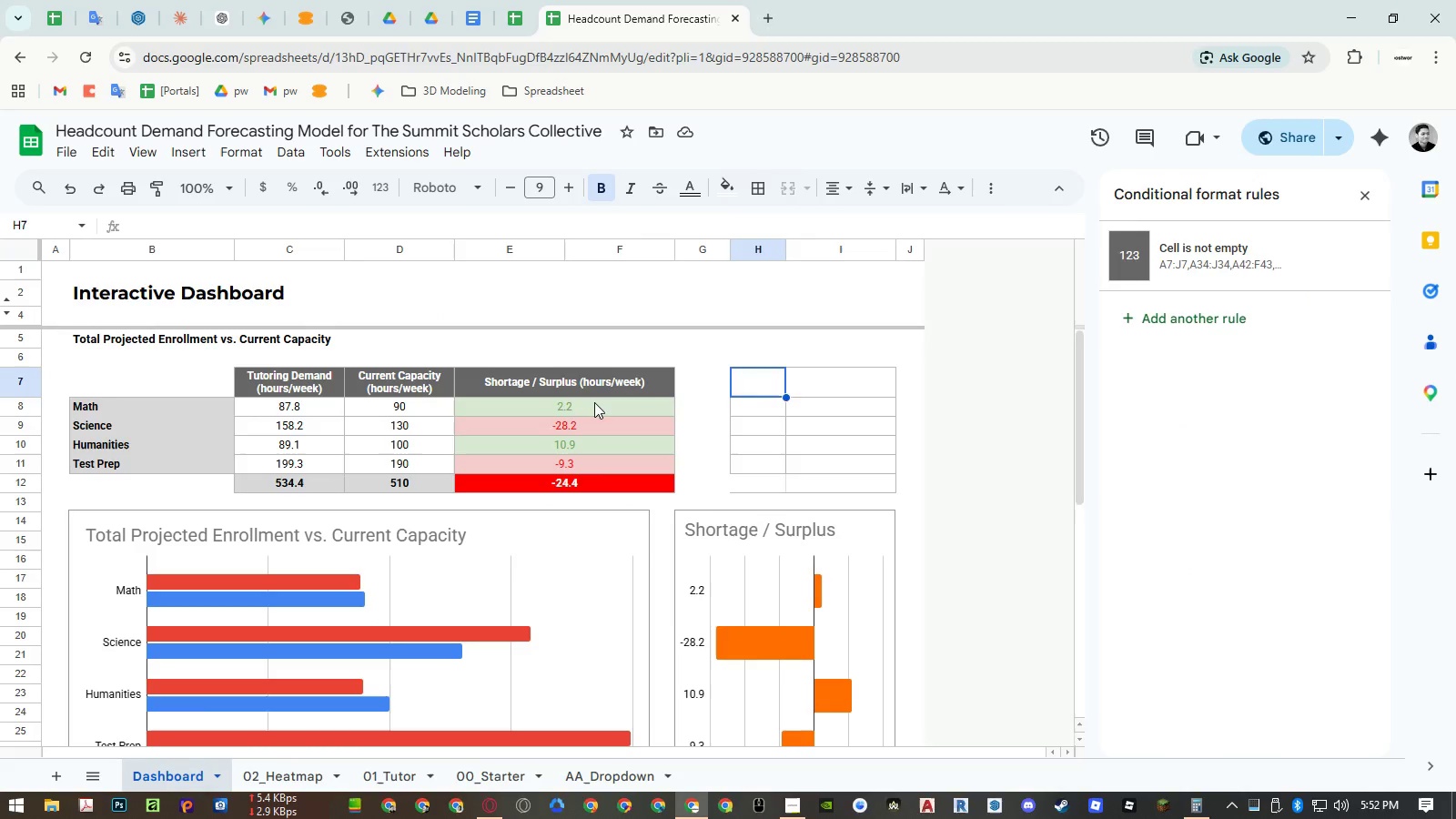 
left_click([592, 402])
 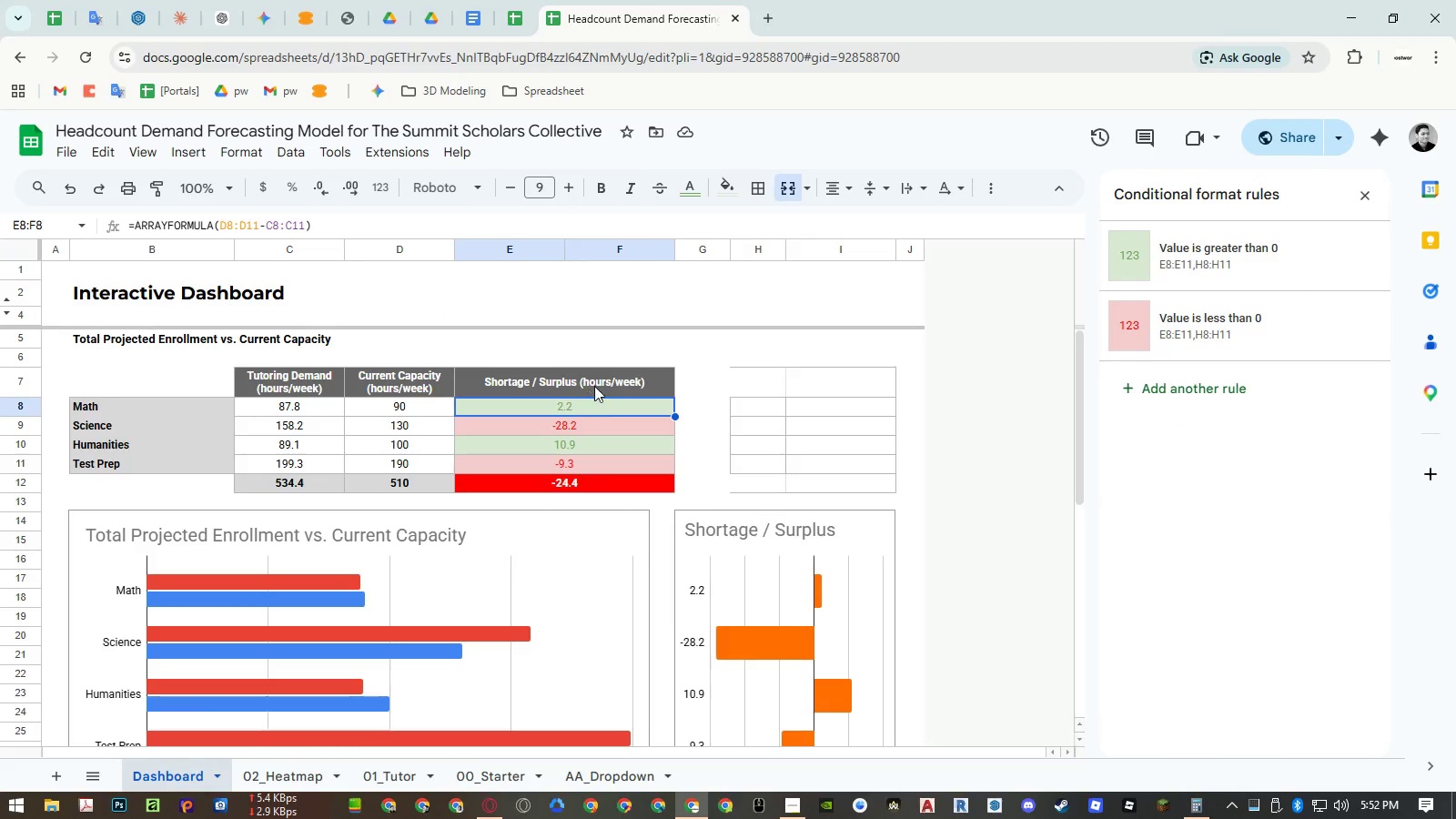 
double_click([594, 380])
 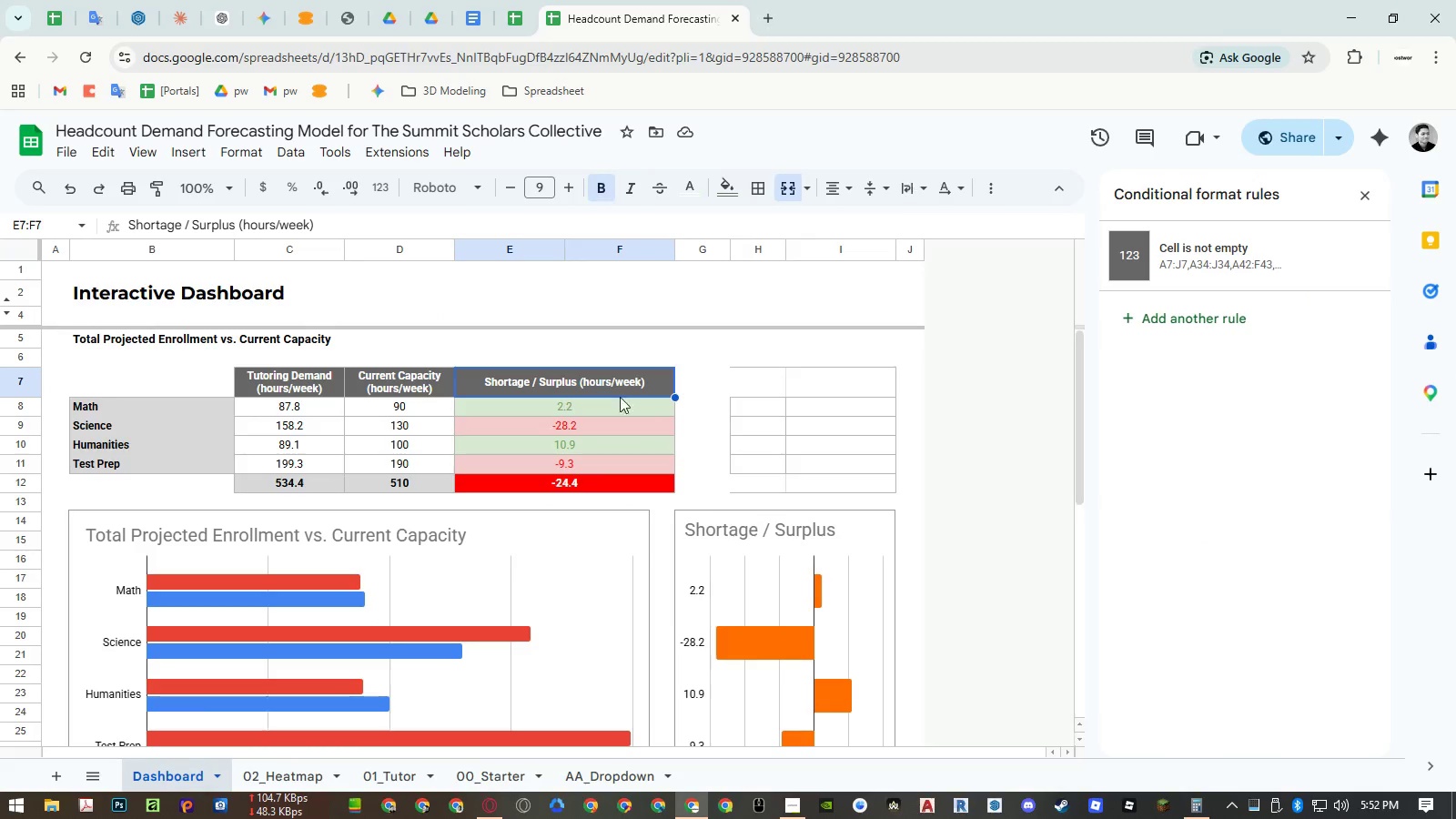 
key(Control+ControlLeft)
 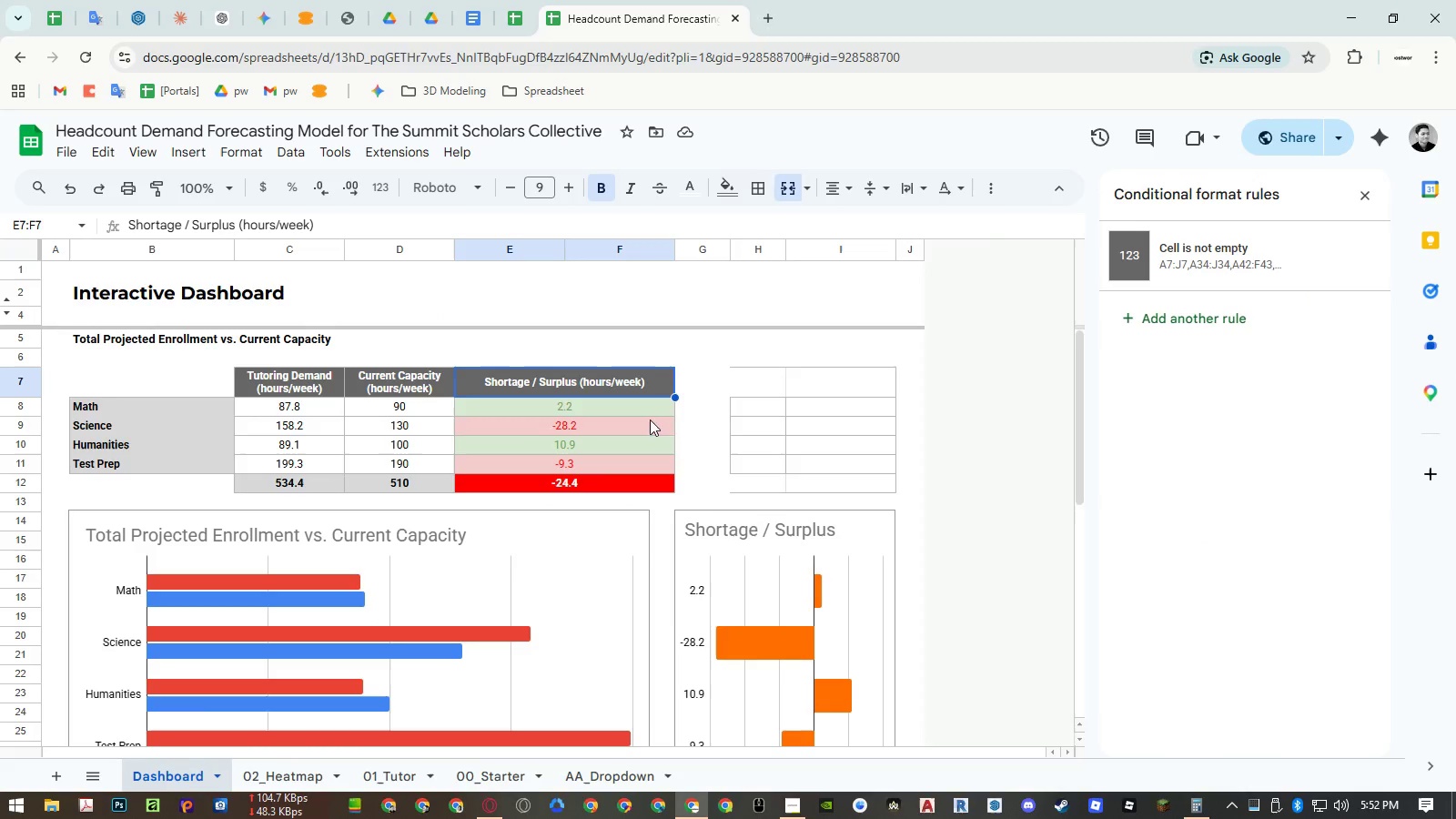 
key(Control+C)
 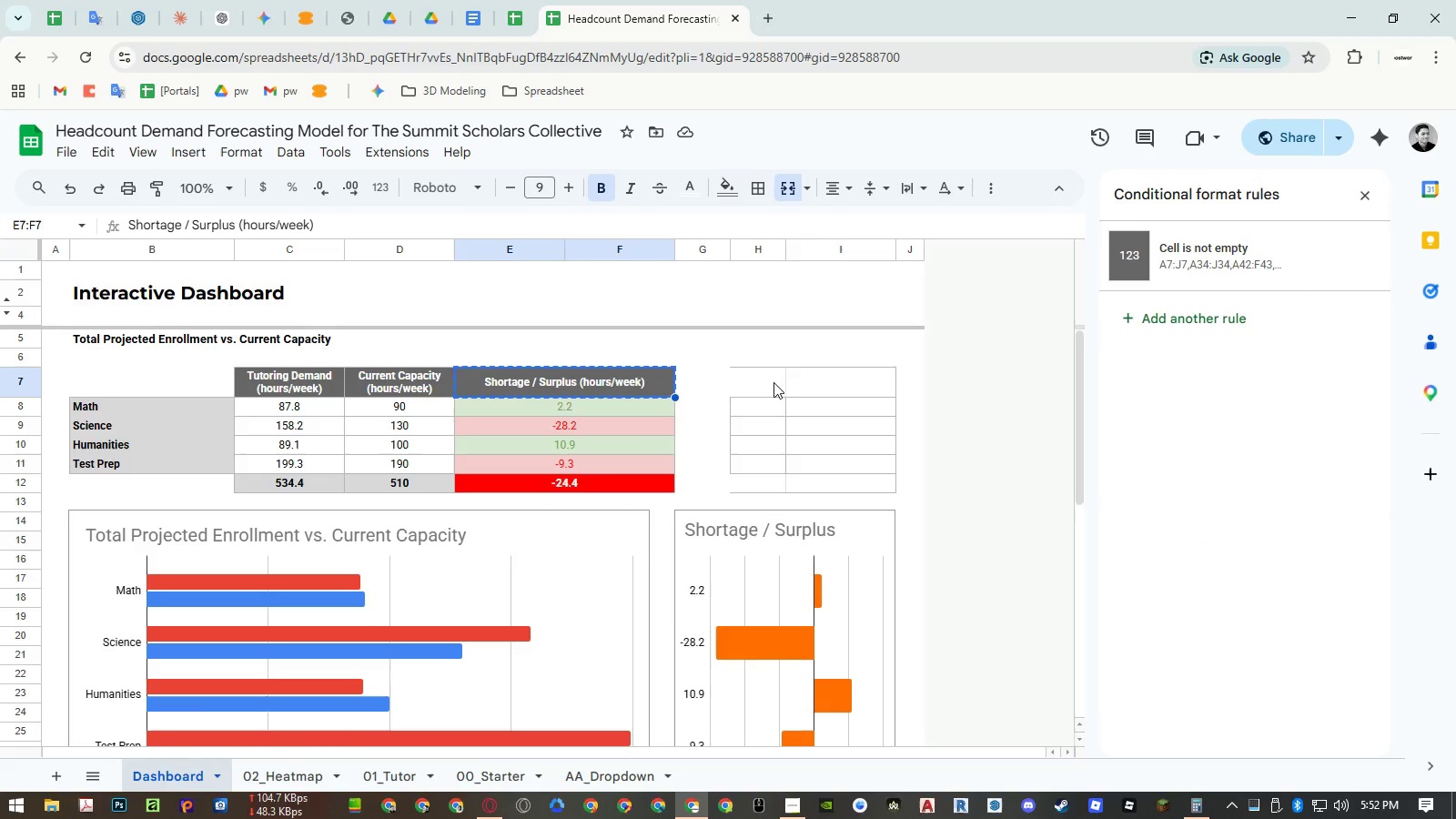 
left_click([774, 382])
 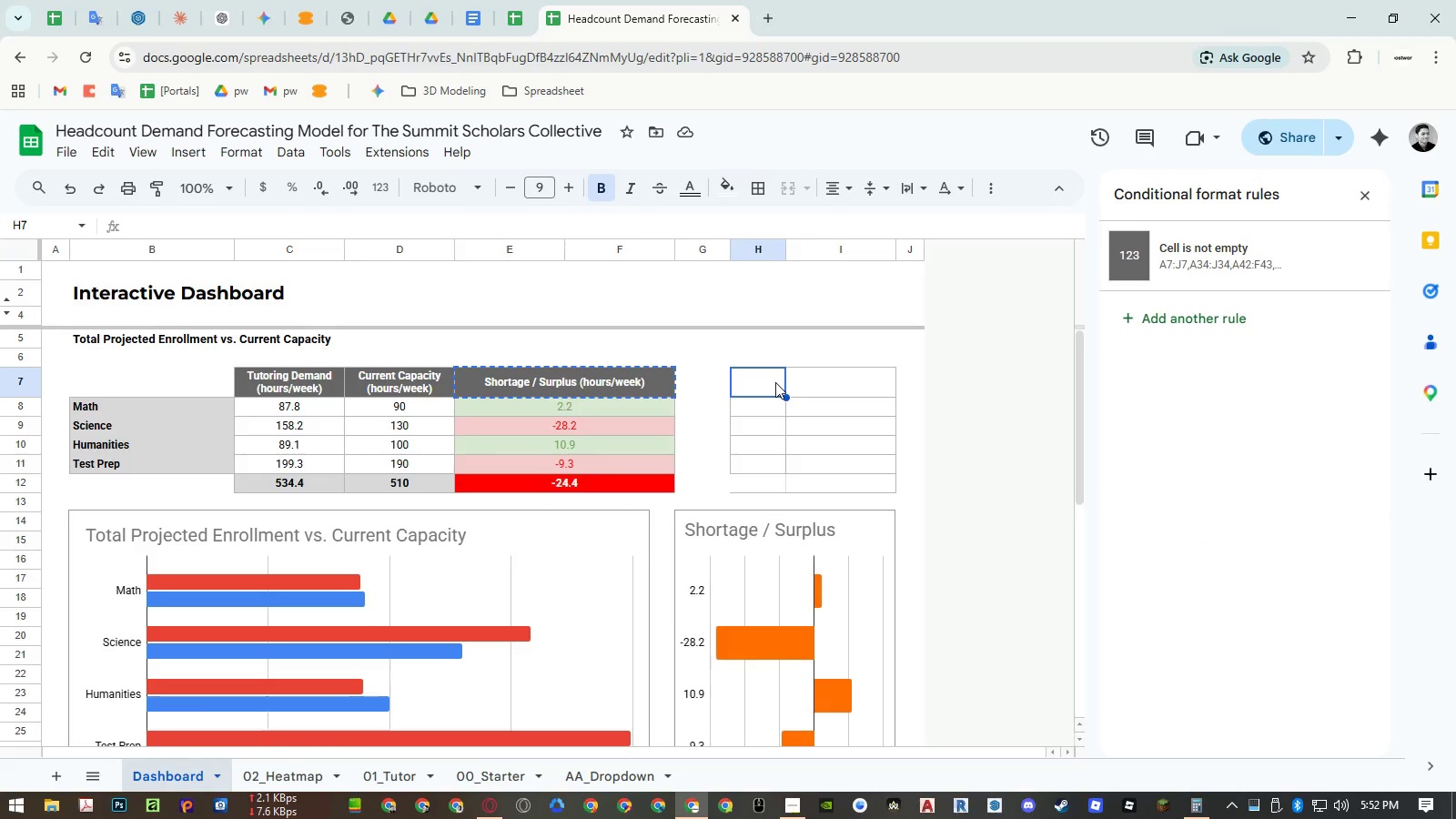 
key(Control+ControlLeft)
 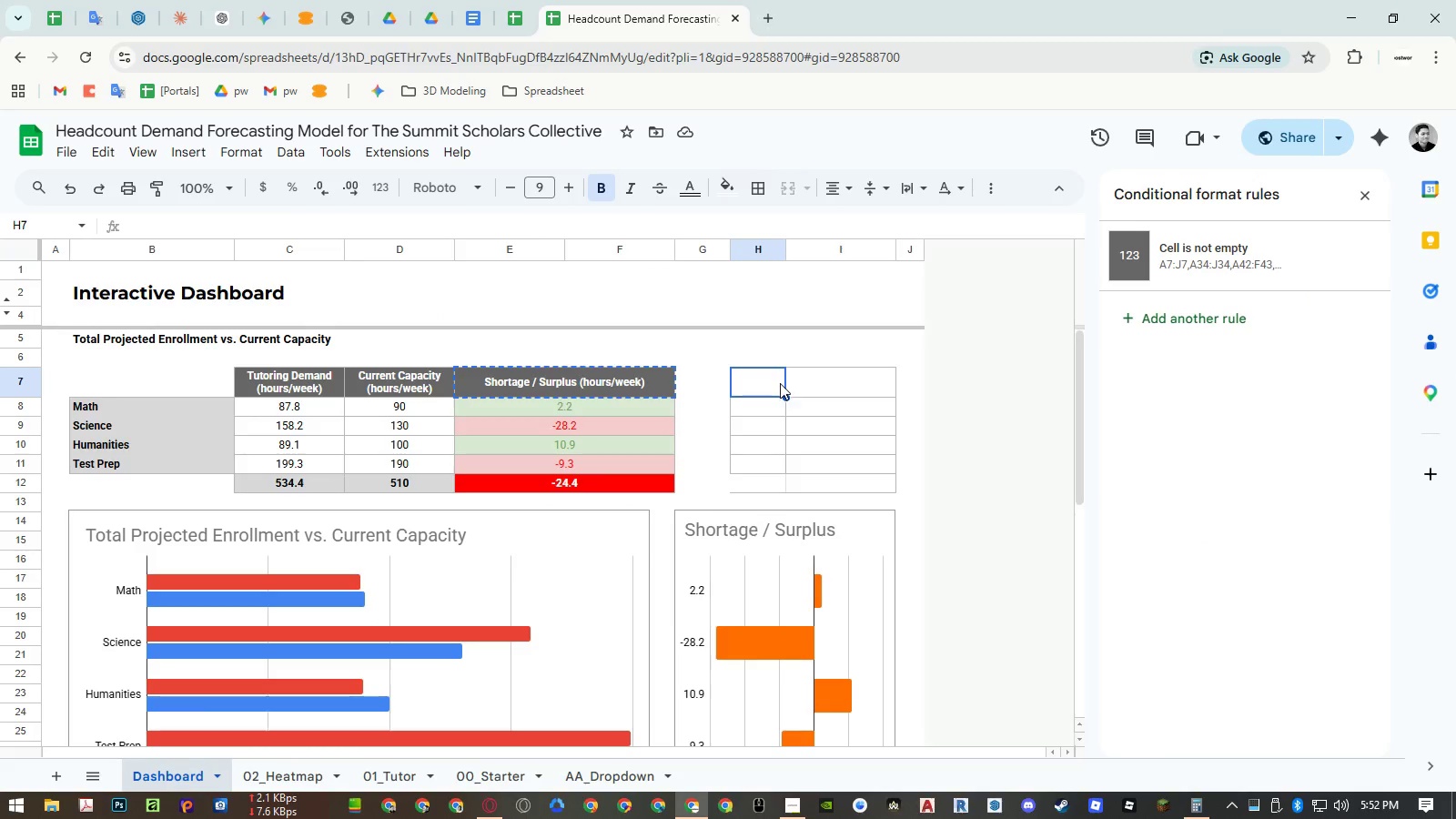 
key(Control+V)
 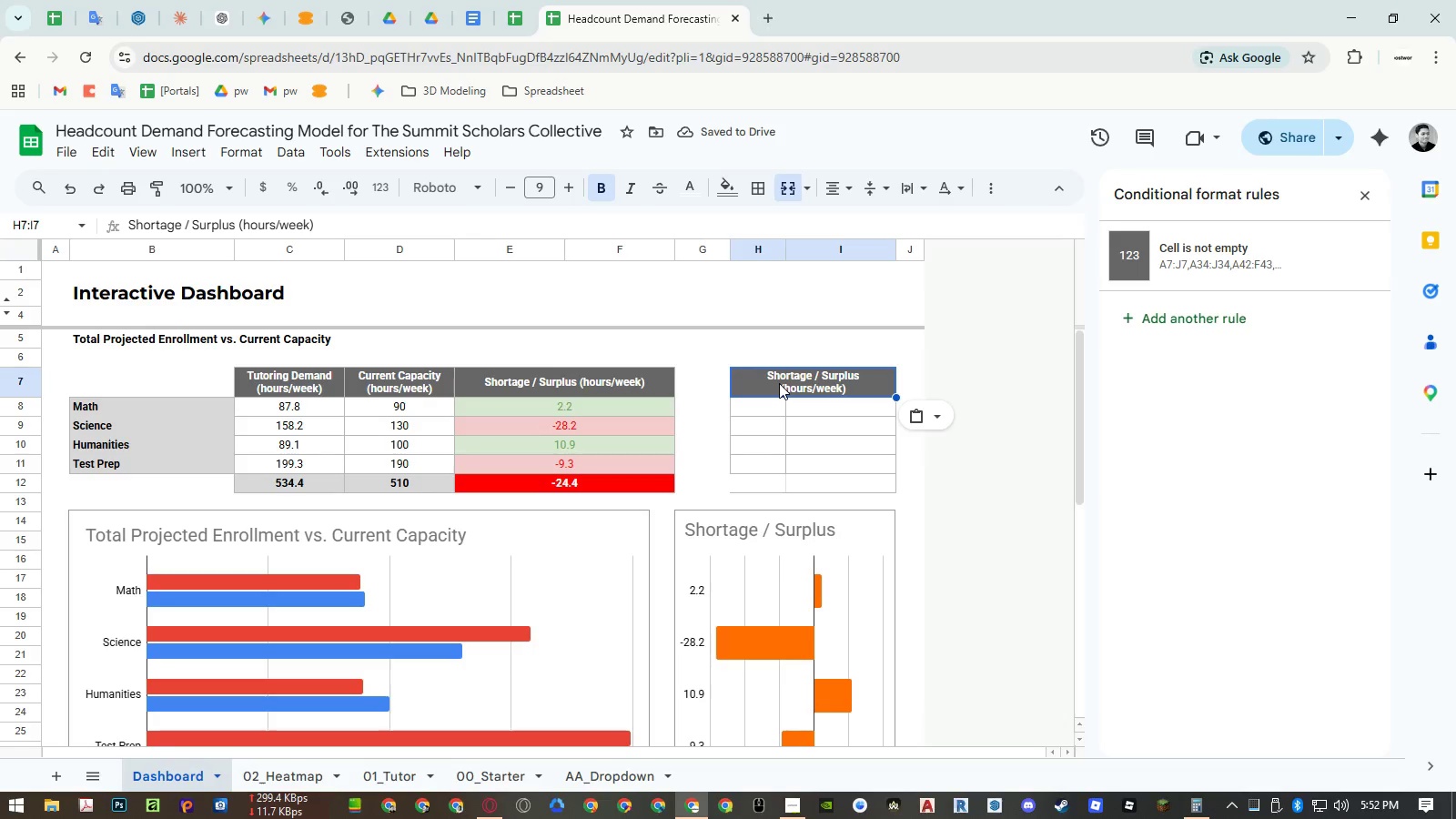 
key(Delete)
 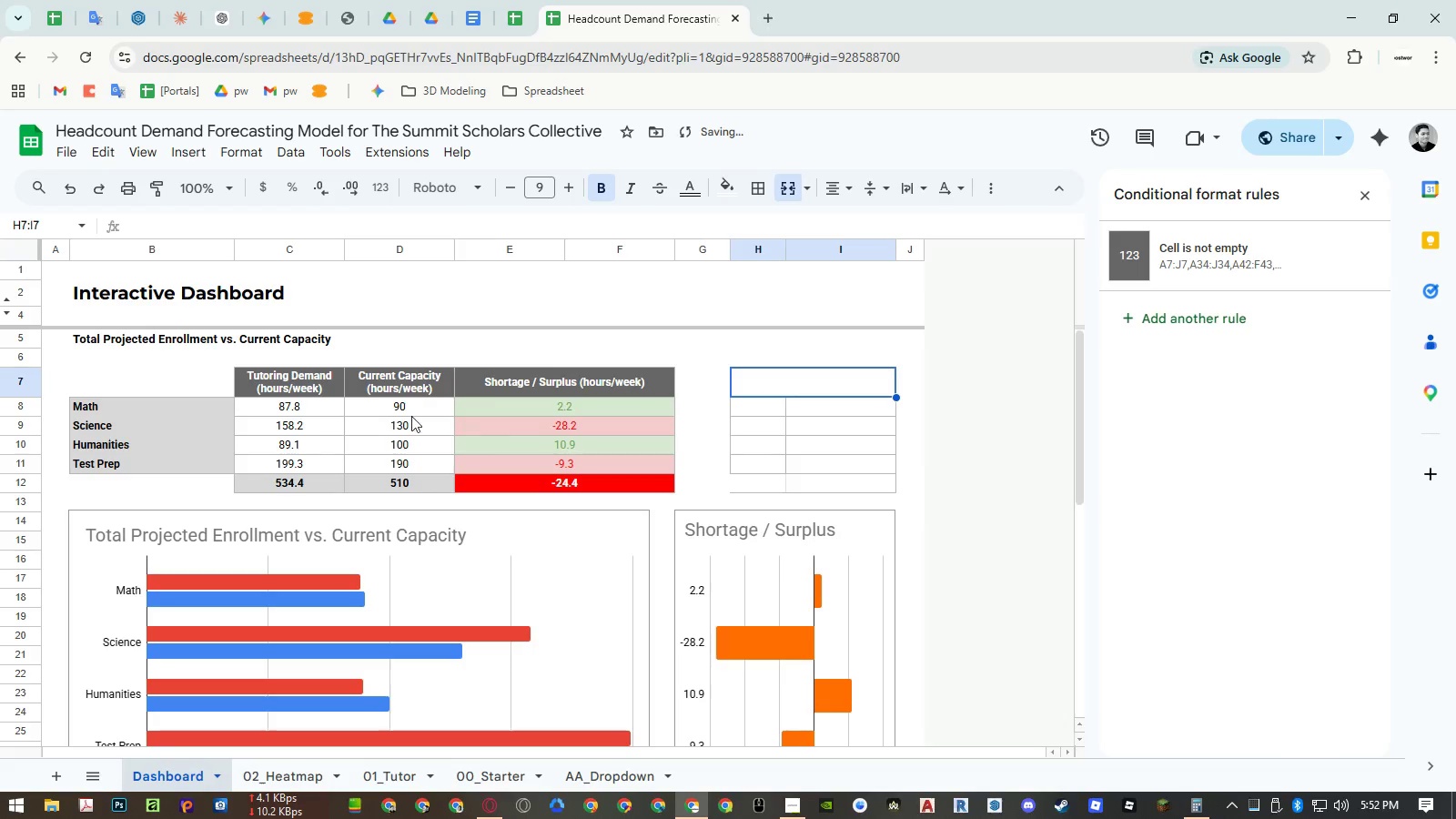 
left_click([379, 411])
 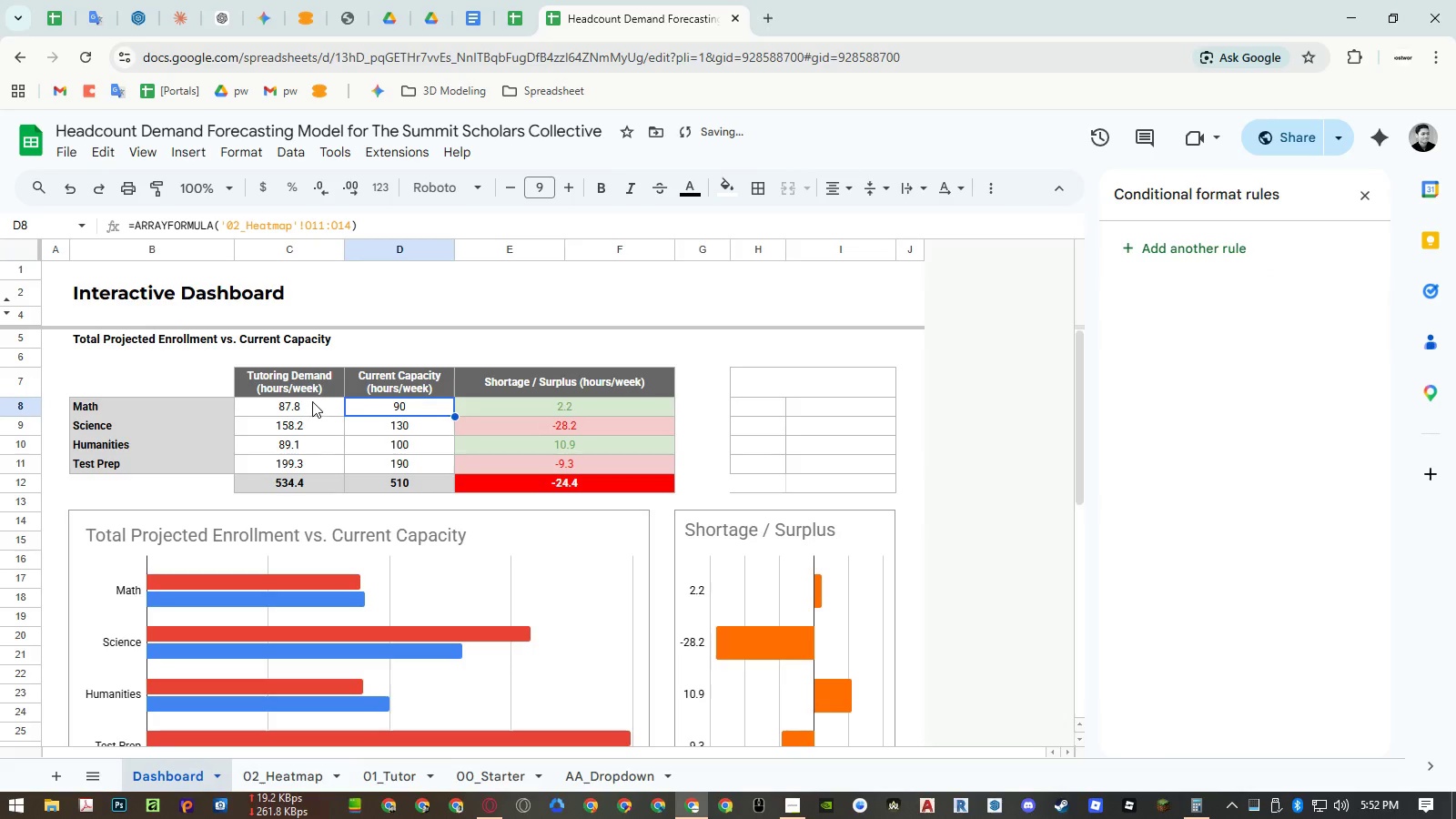 
left_click([312, 401])
 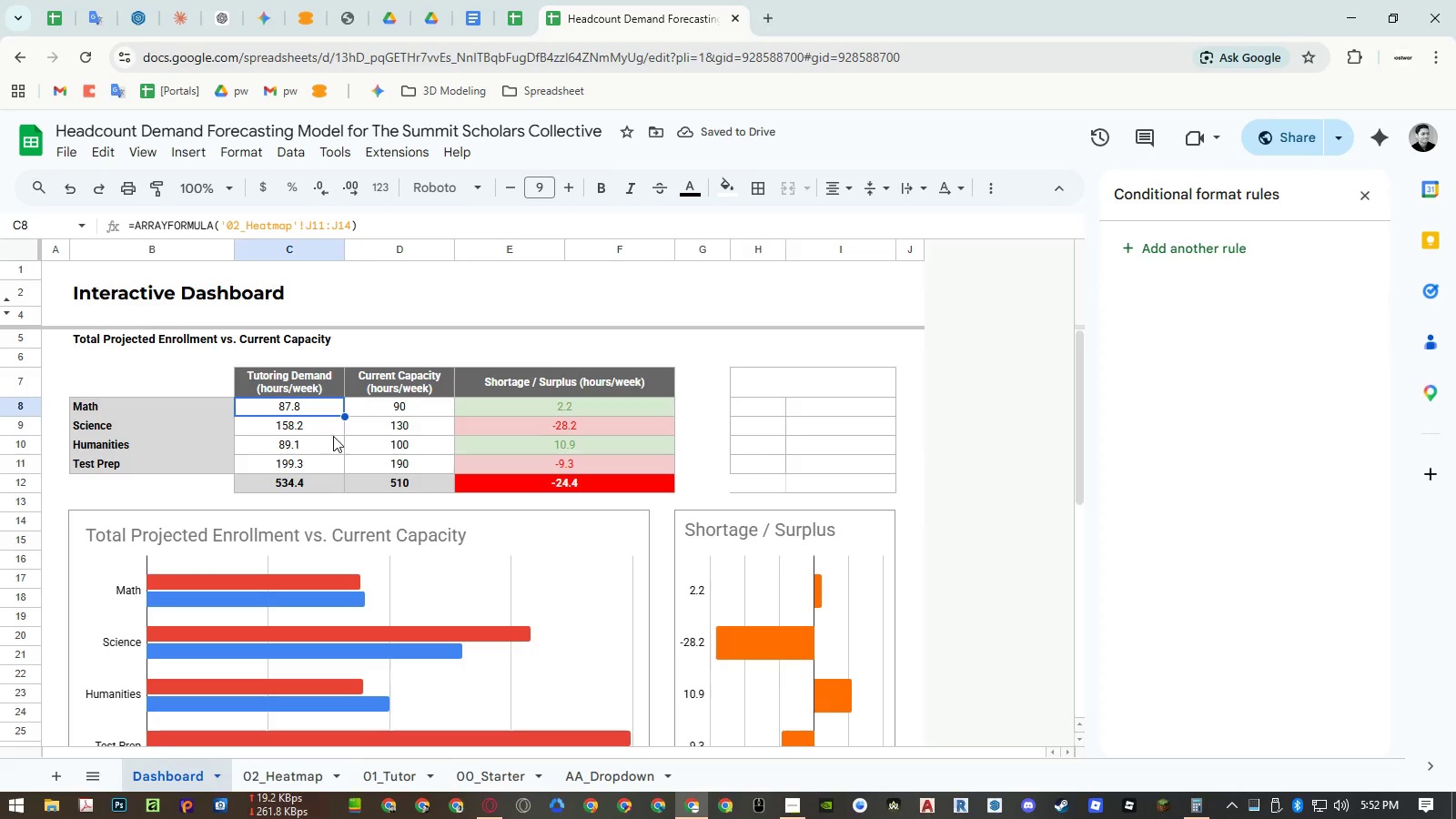 
key(Control+ControlLeft)
 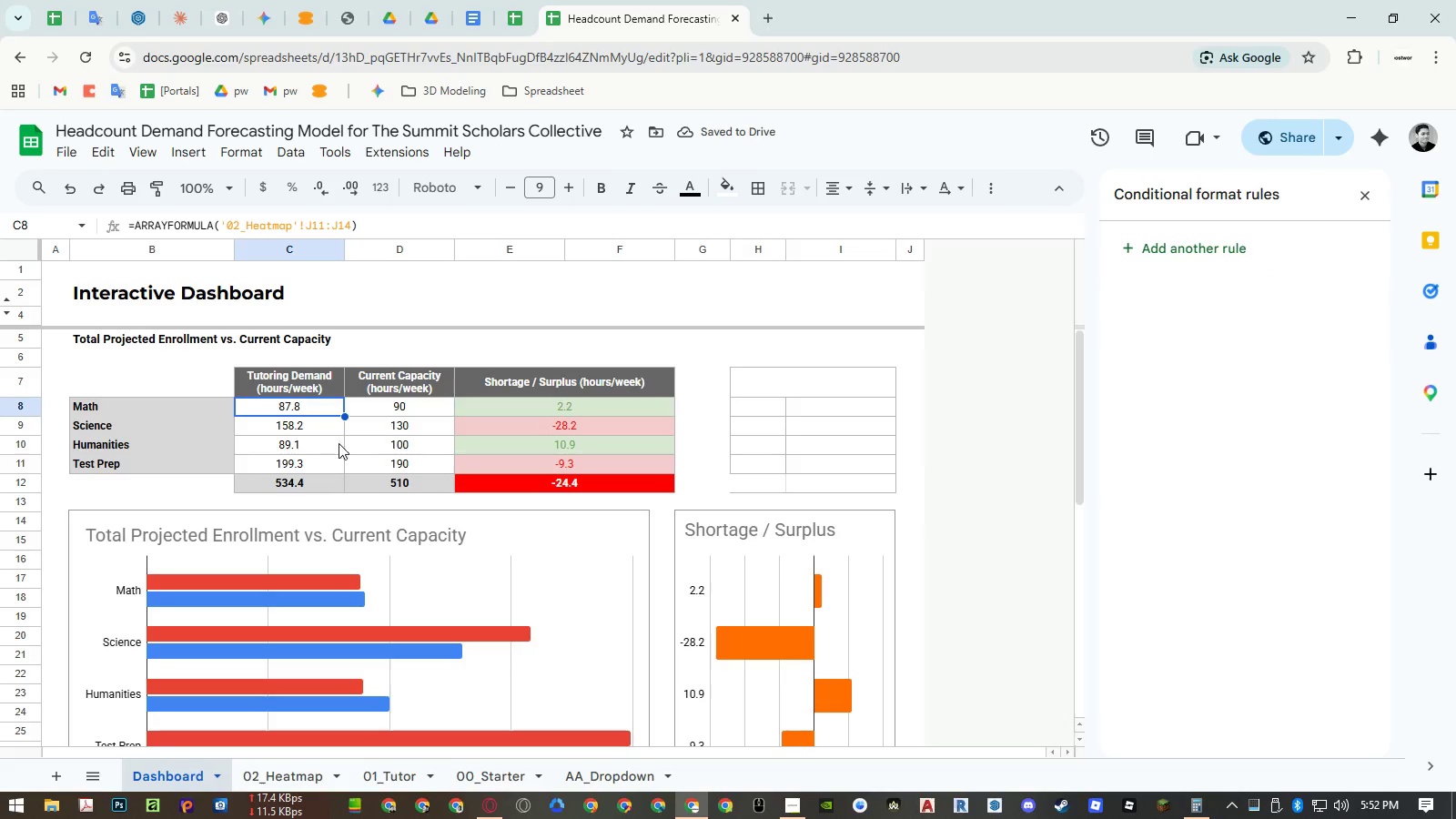 
key(Control+C)
 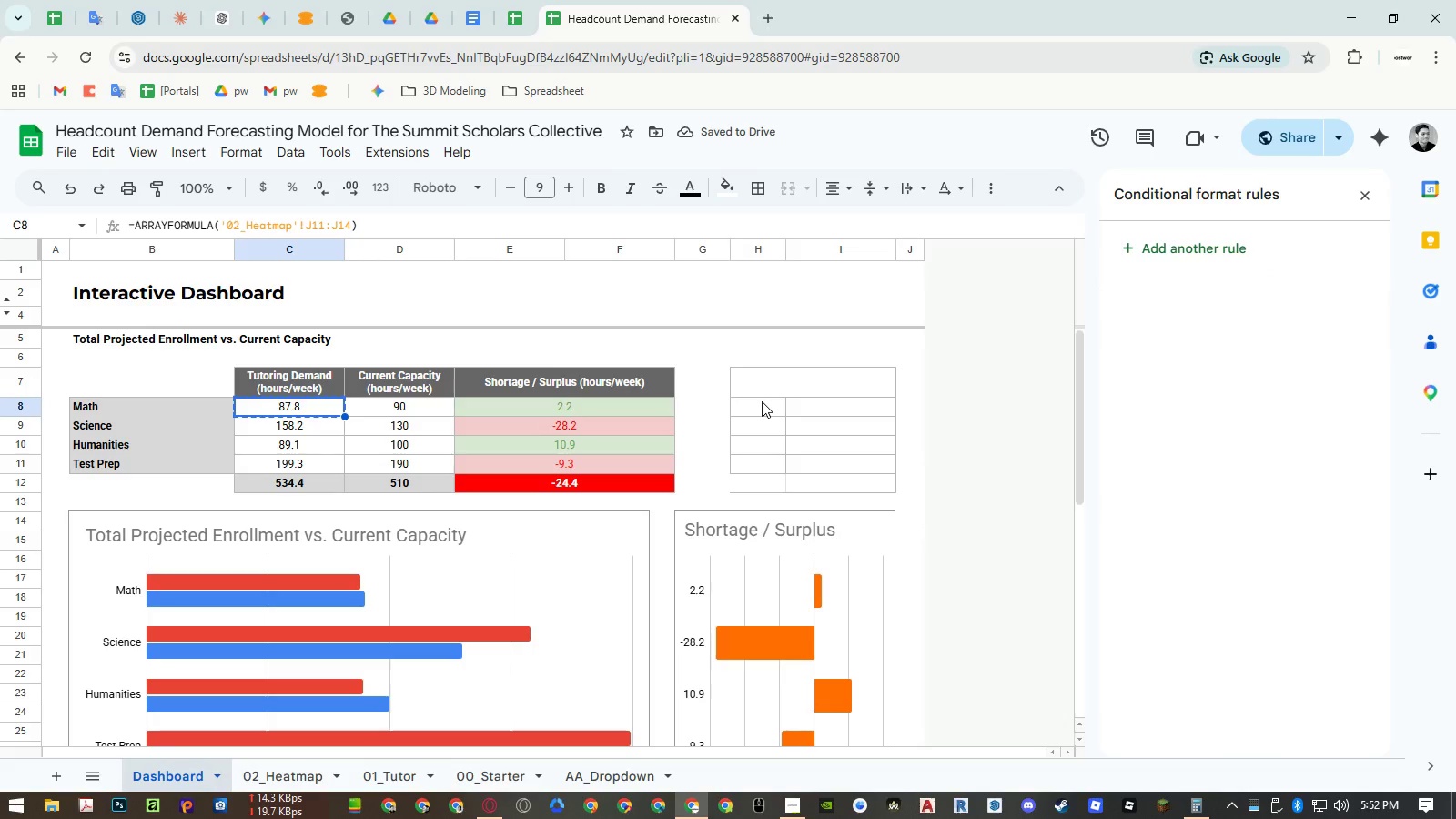 
left_click([762, 401])
 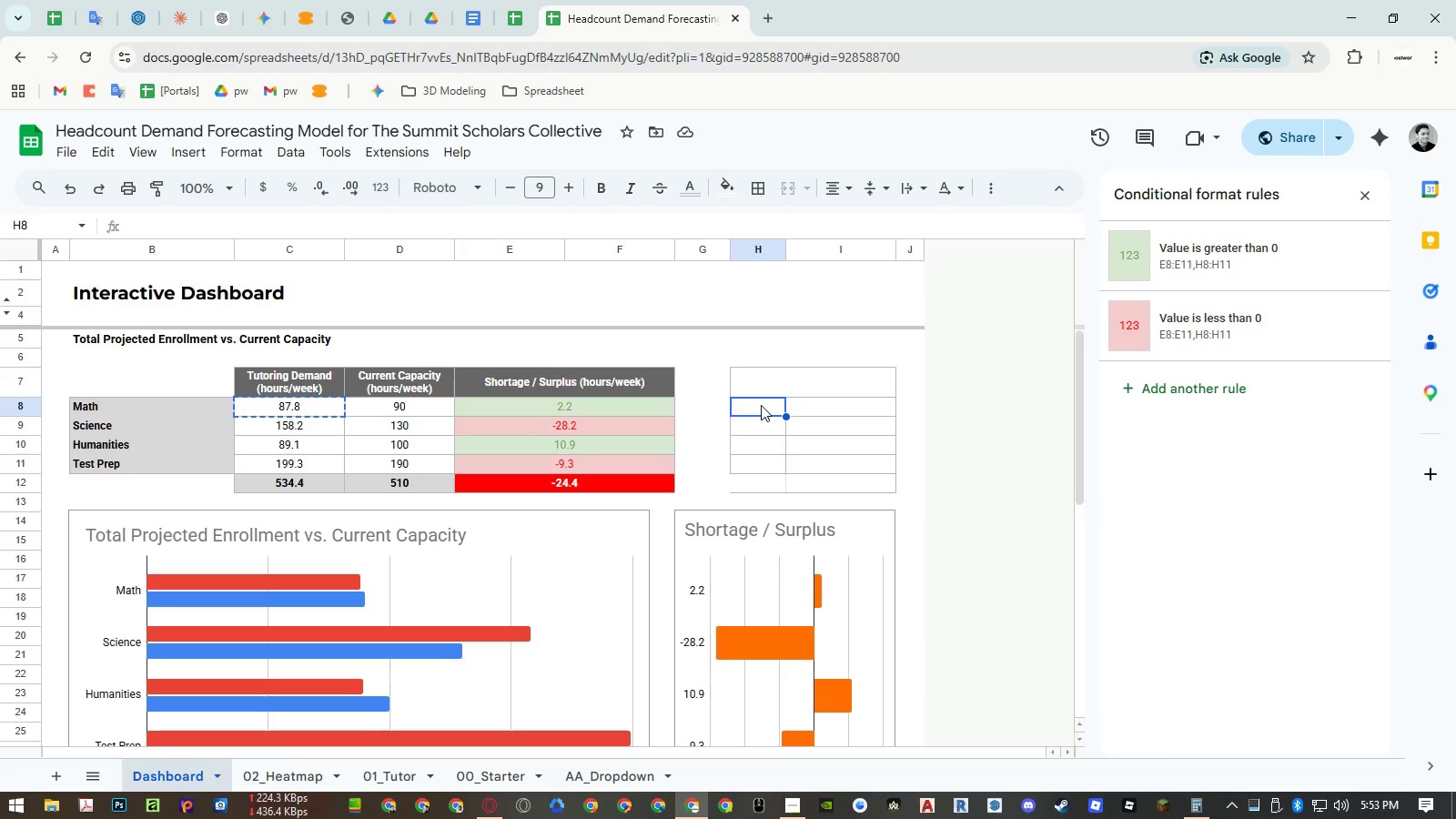 
wait(7.36)
 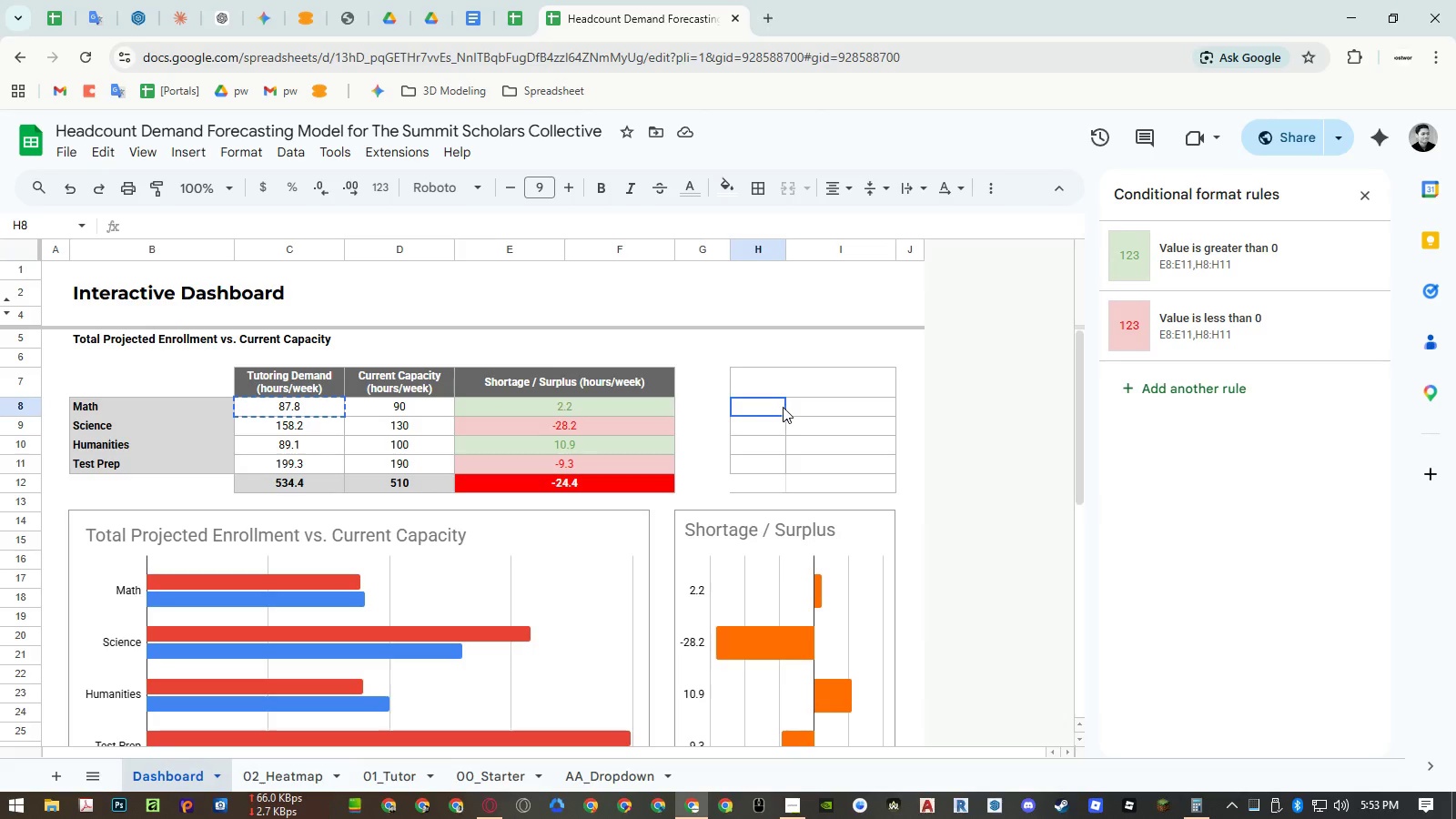 
left_click_drag(start_coordinate=[761, 405], to_coordinate=[795, 406])
 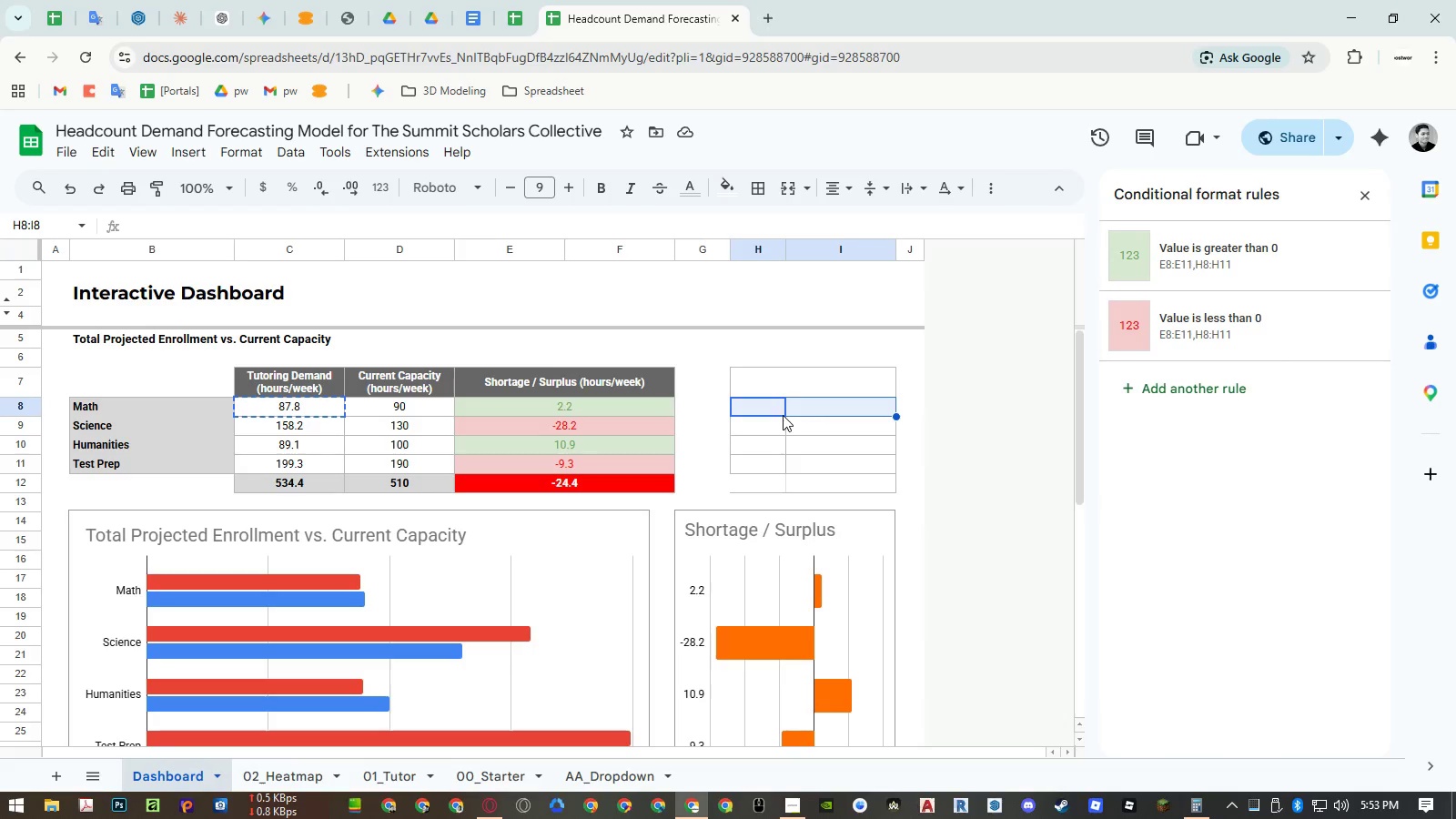 
key(Control+ControlLeft)
 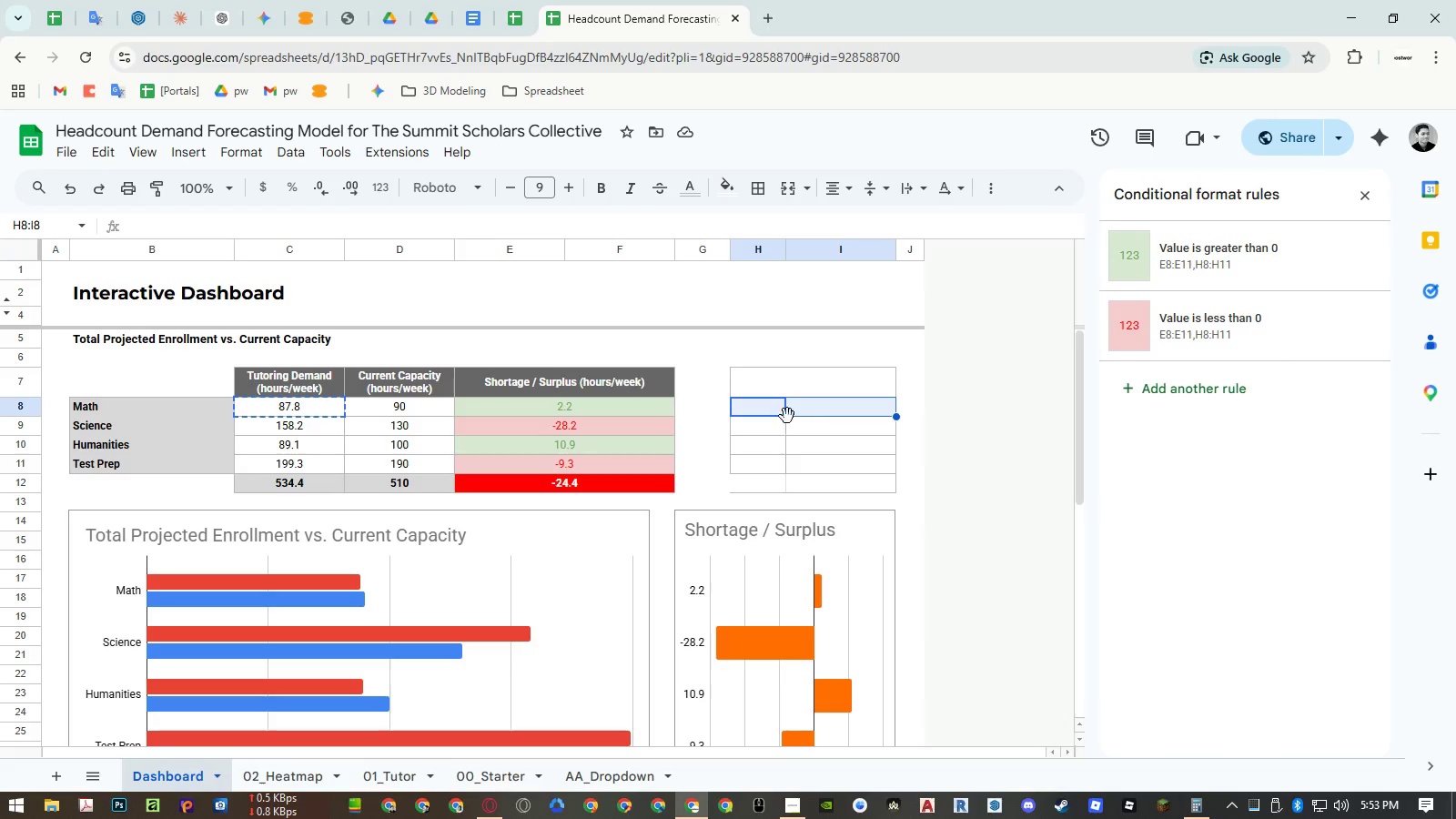 
key(Control+V)
 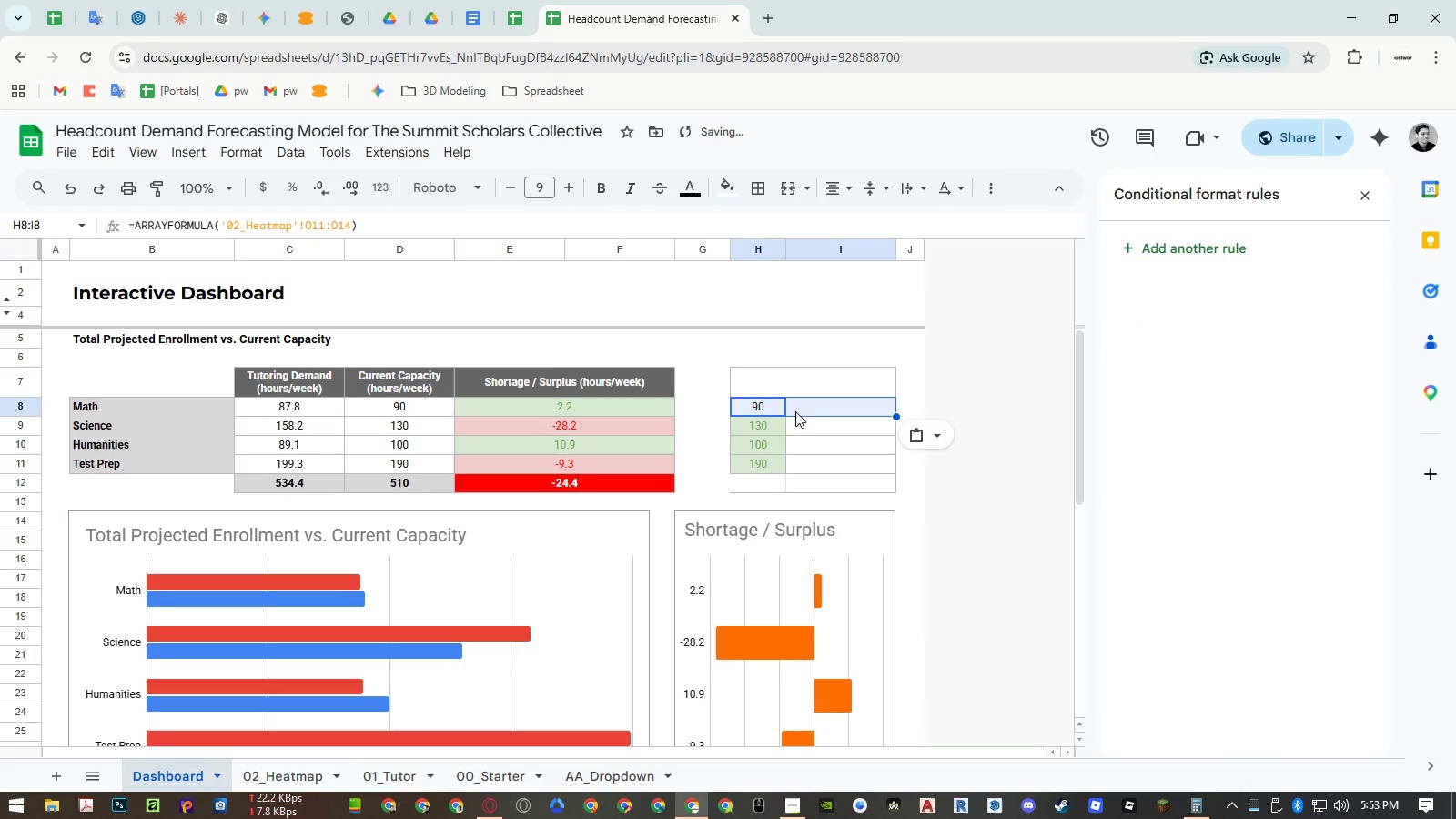 
key(Delete)
 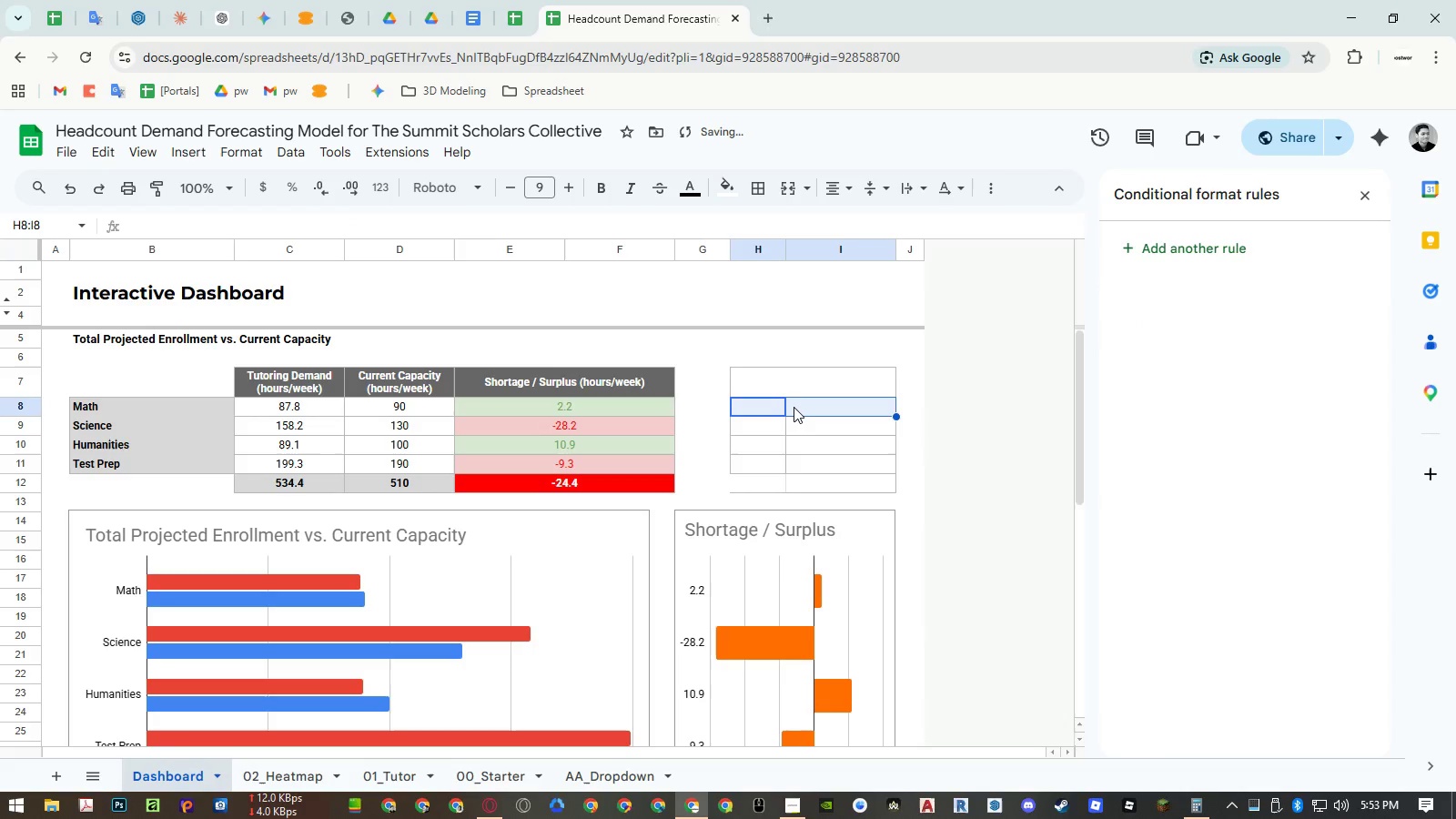 
left_click([774, 405])
 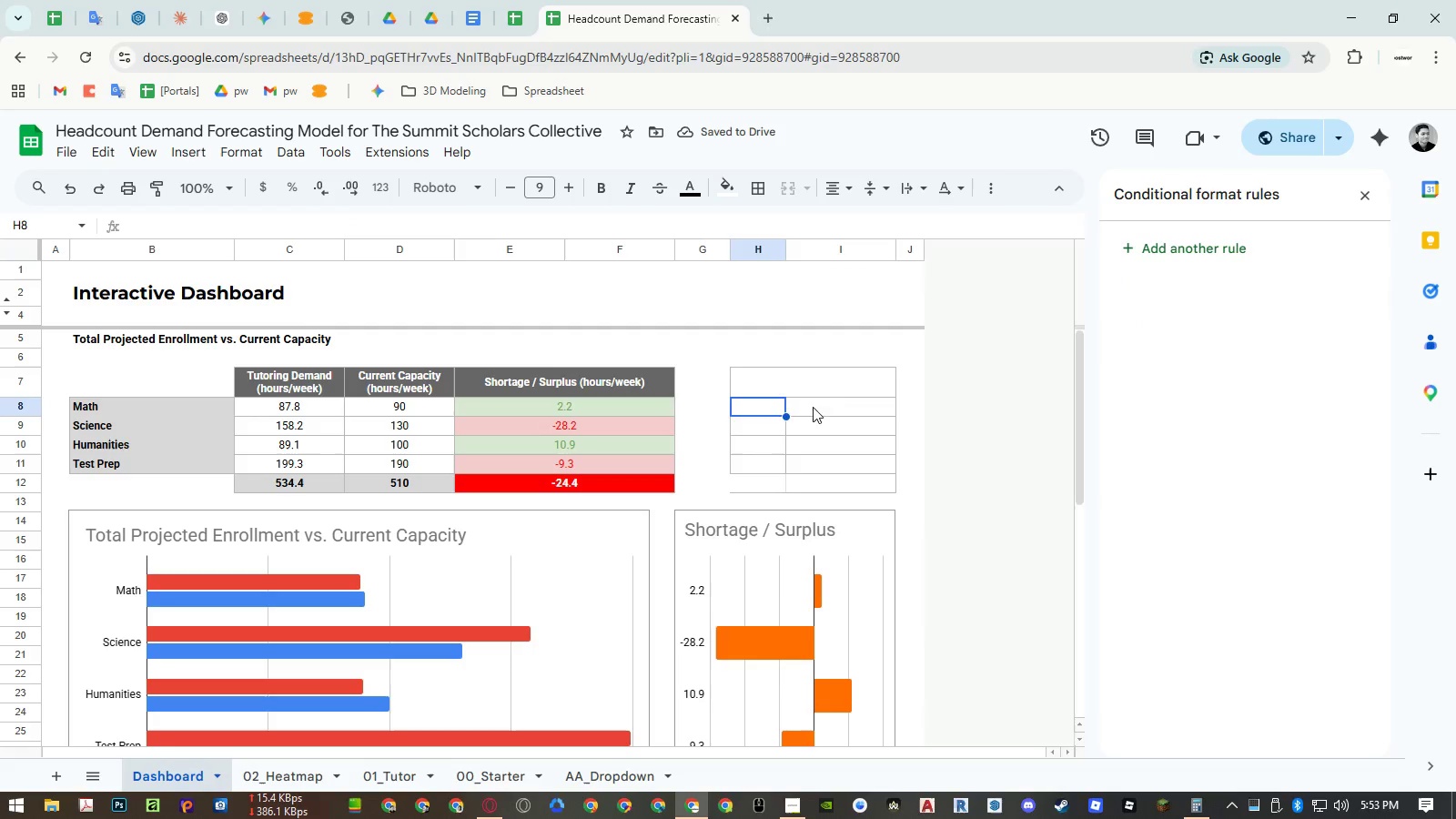 
left_click([823, 407])
 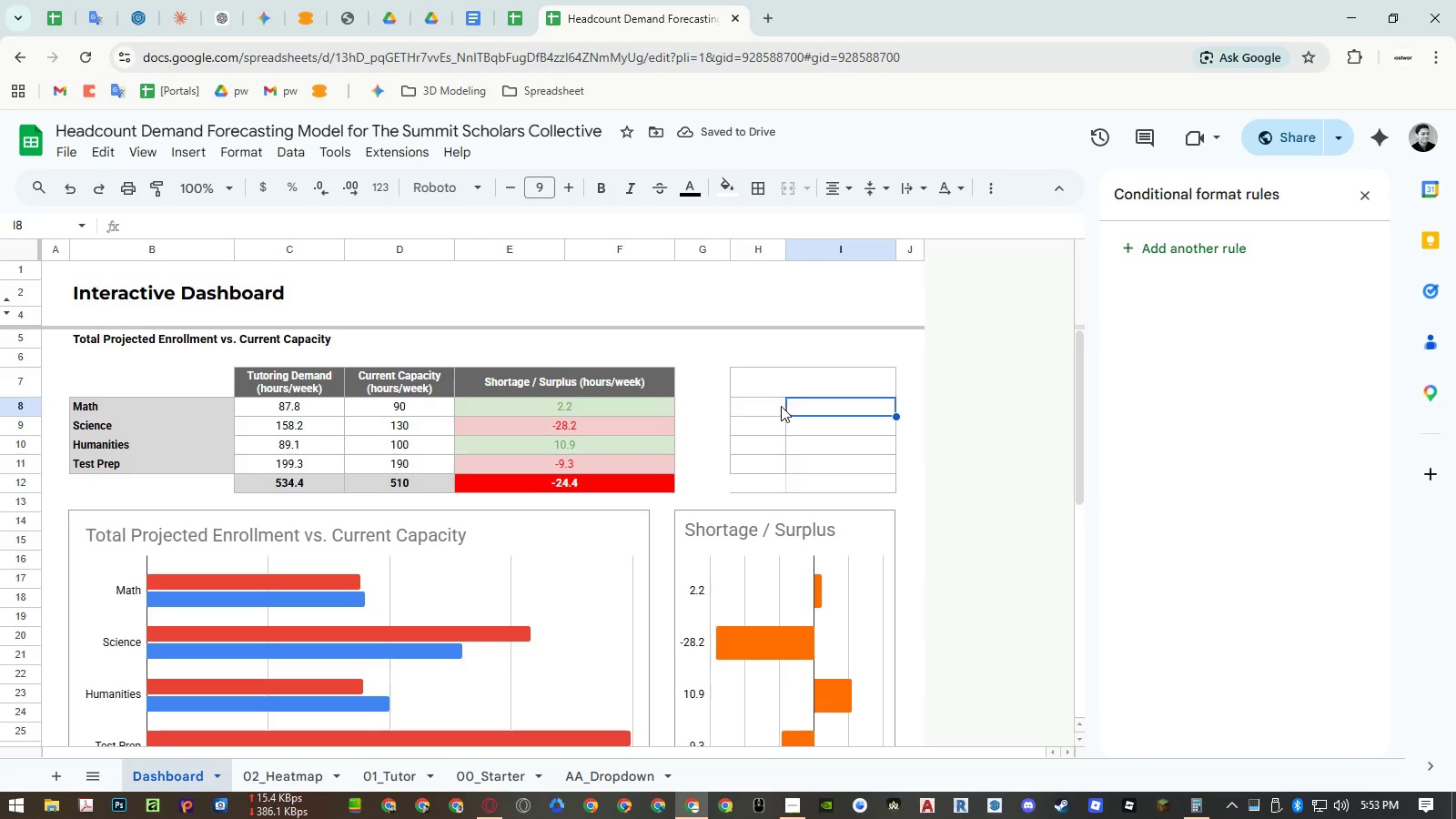 
left_click_drag(start_coordinate=[780, 406], to_coordinate=[814, 406])
 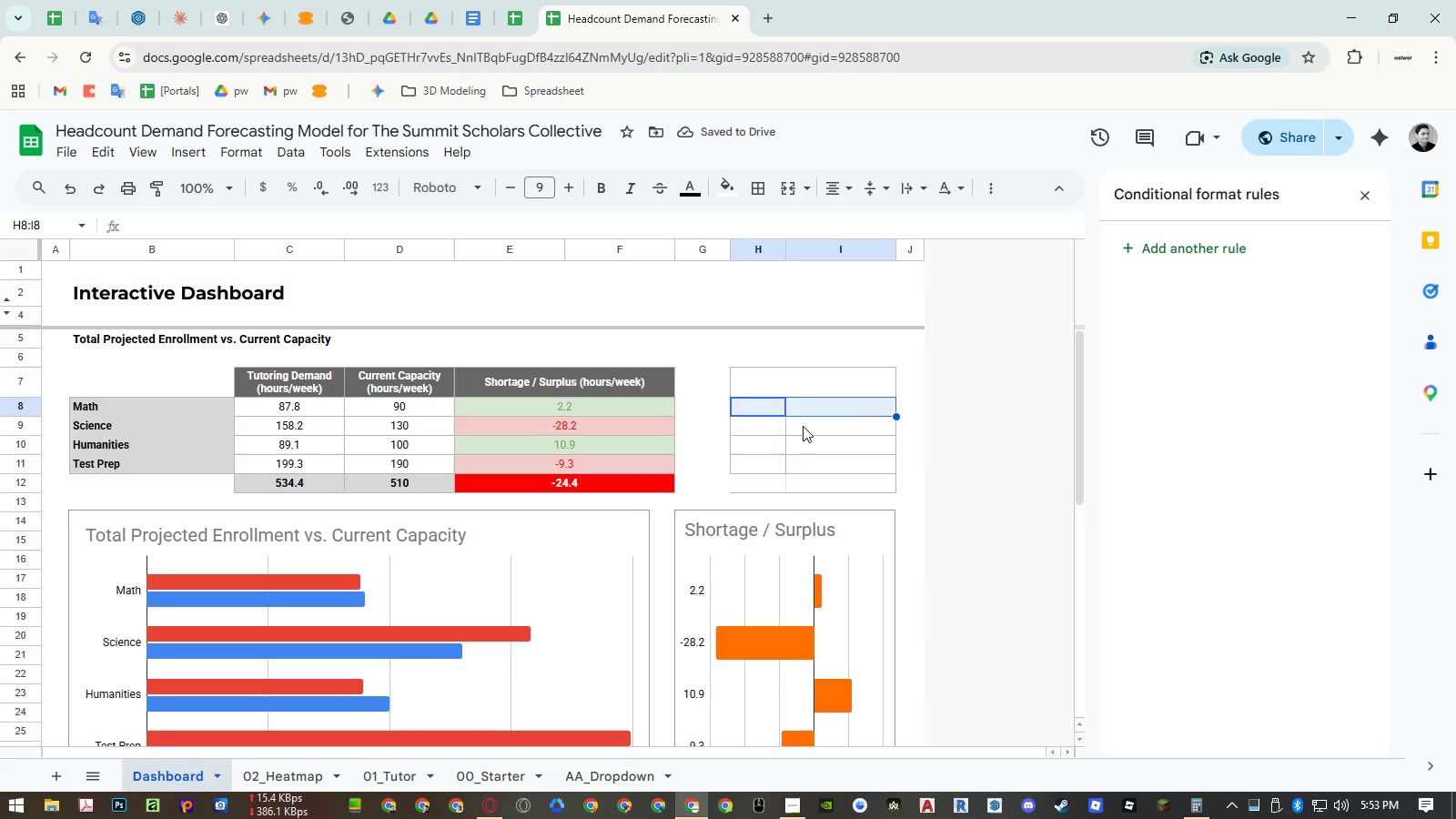 
key(Control+ControlLeft)
 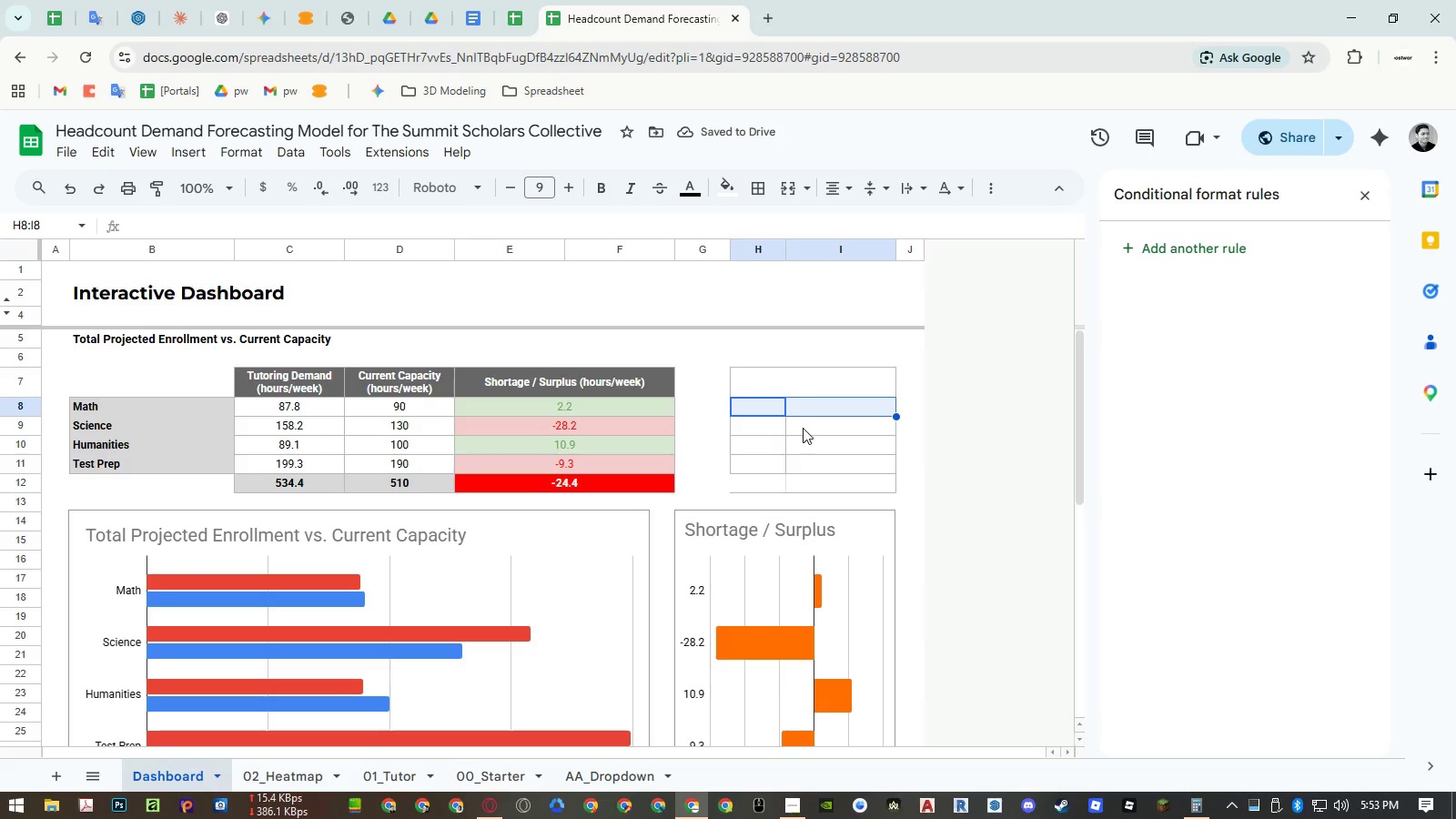 
key(Control+C)
 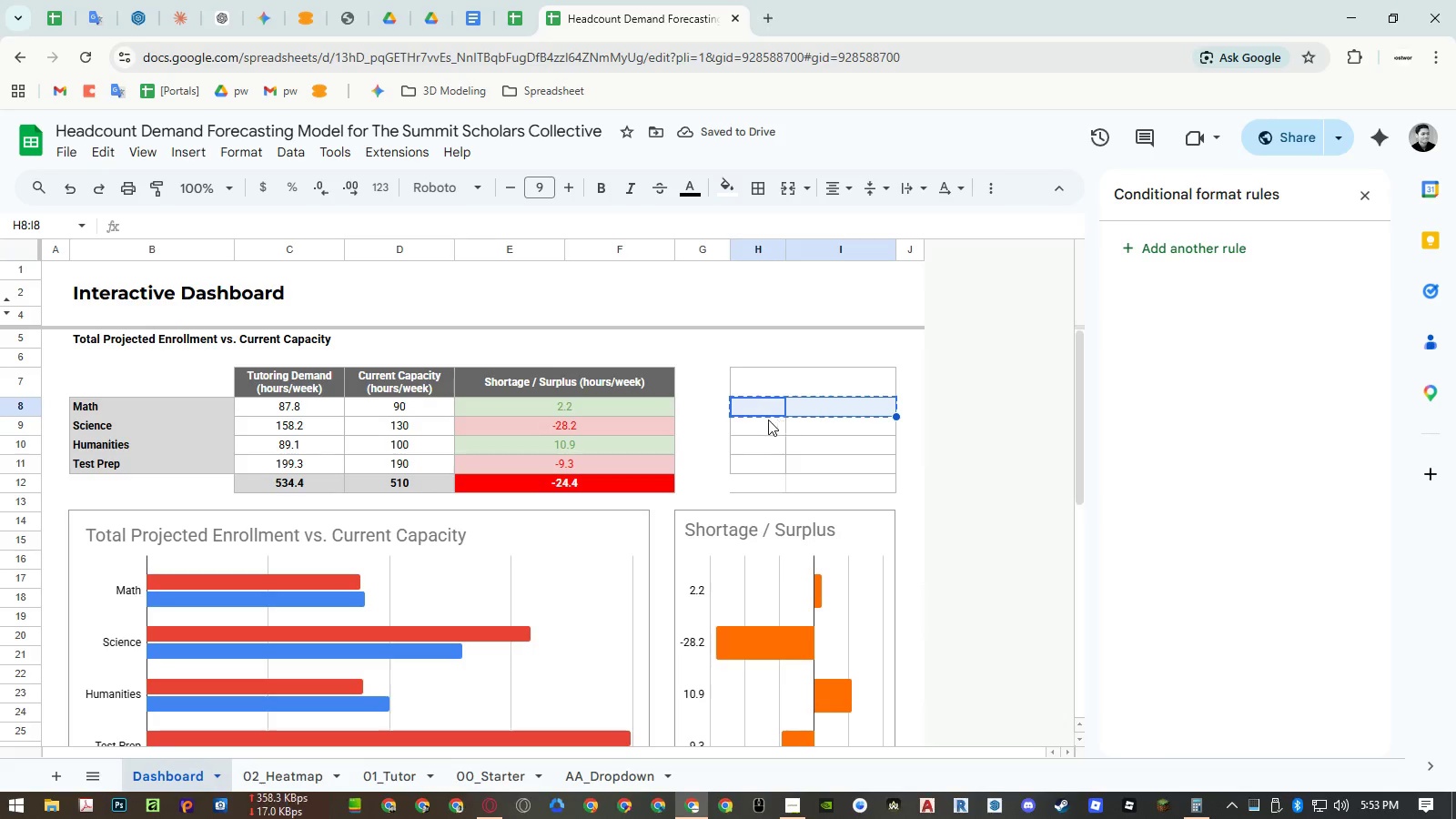 
left_click_drag(start_coordinate=[768, 420], to_coordinate=[764, 462])
 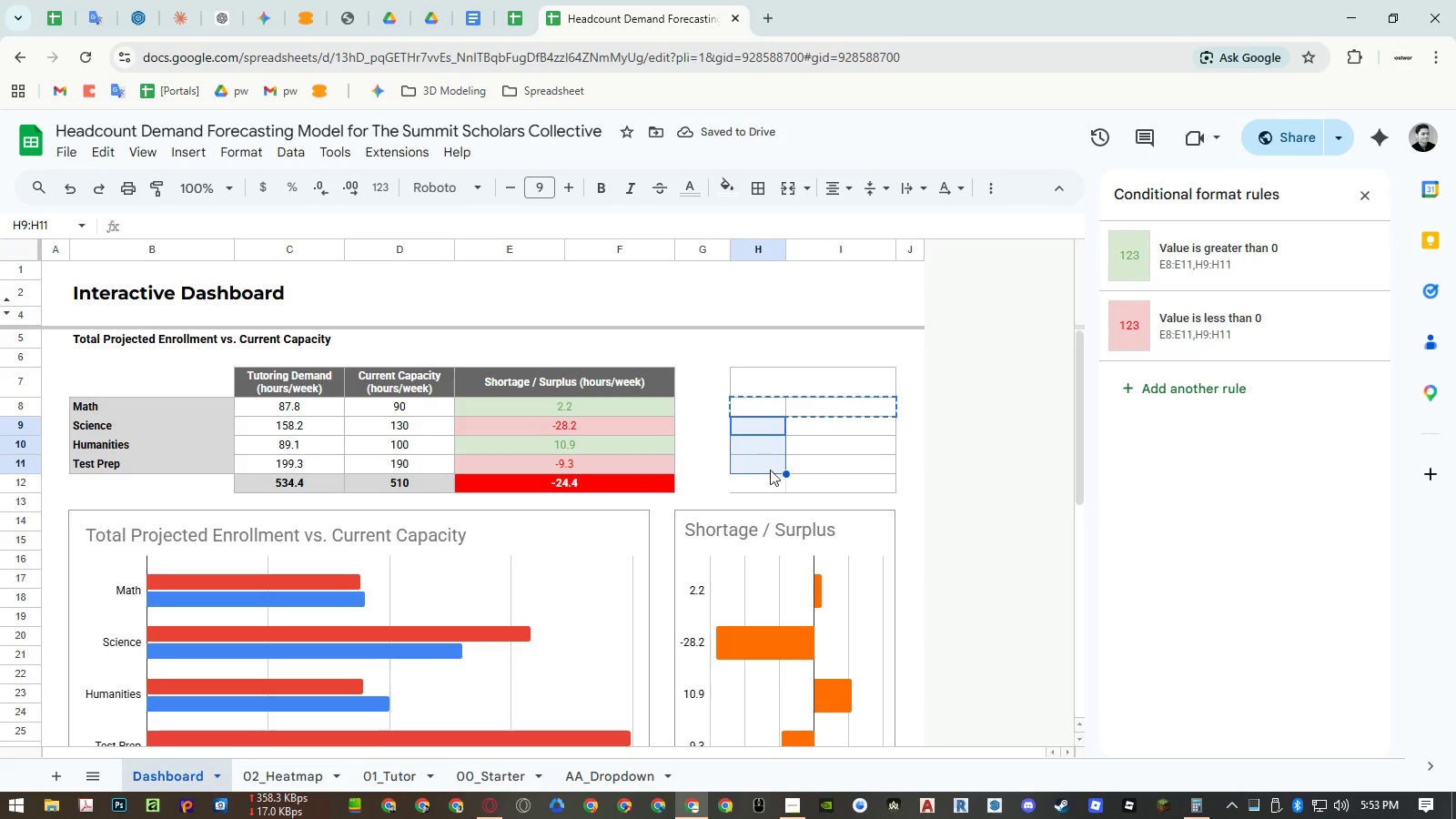 
key(Control+ControlLeft)
 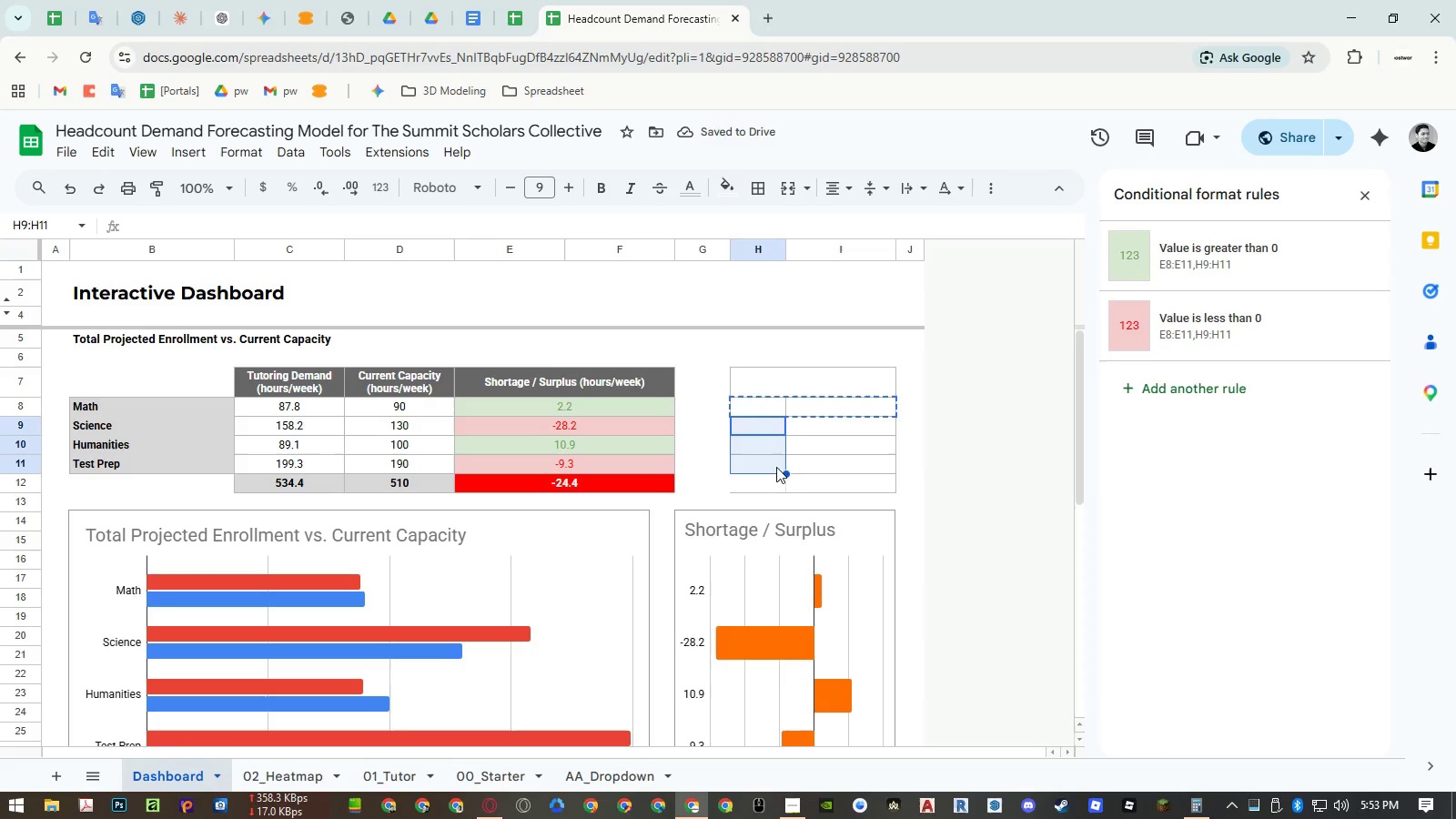 
key(Control+V)
 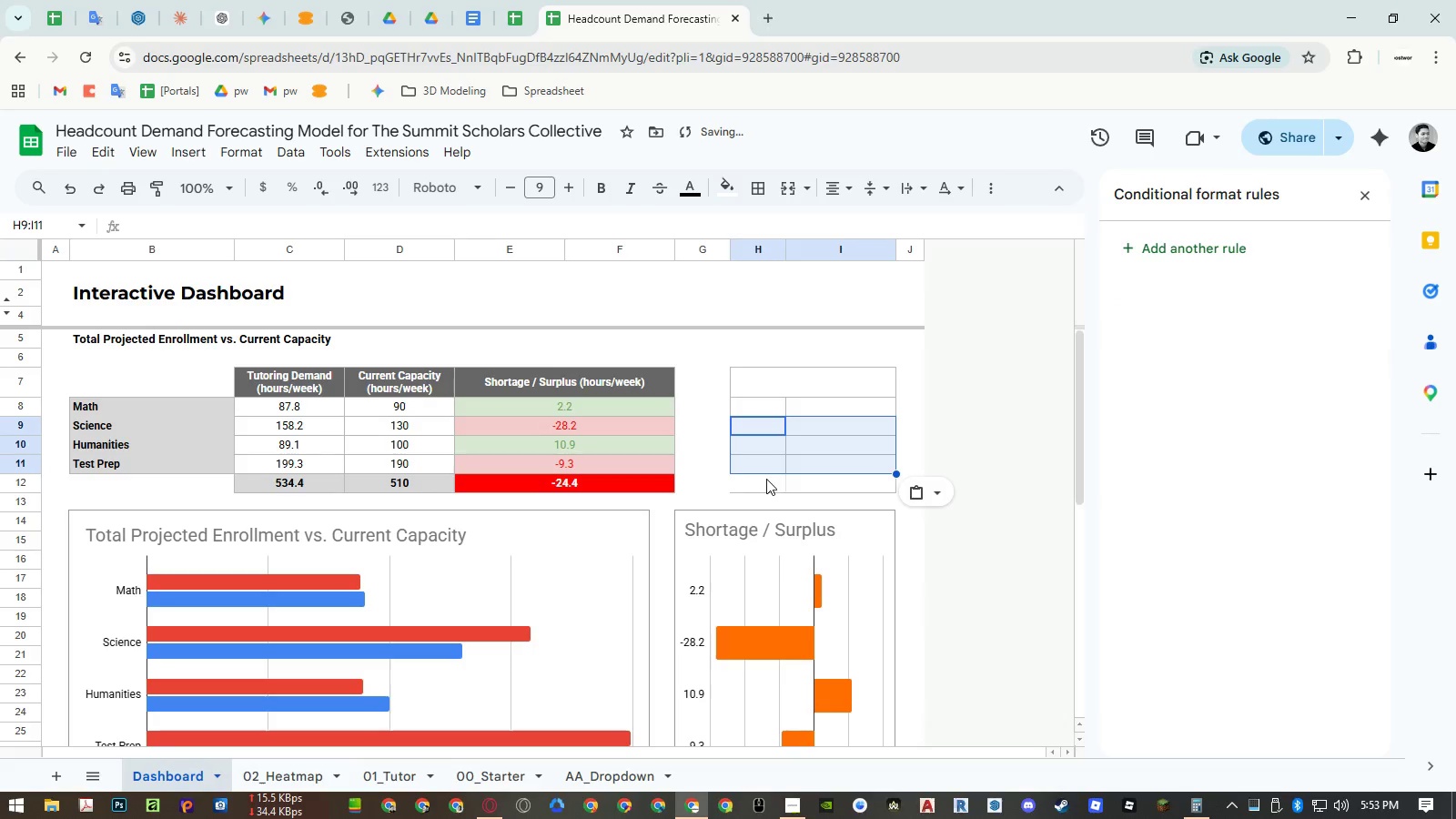 
left_click([714, 465])
 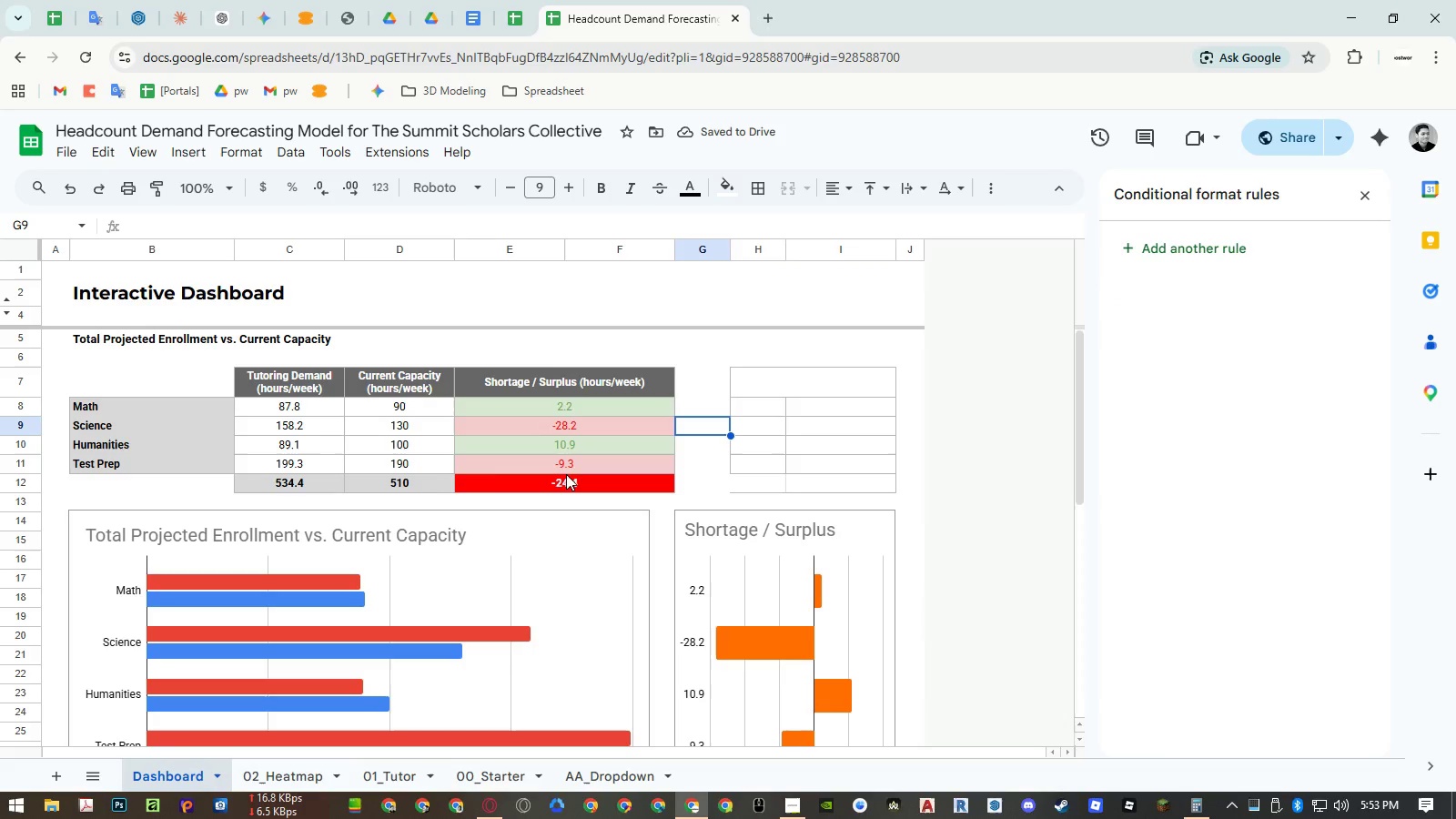 
left_click([315, 482])
 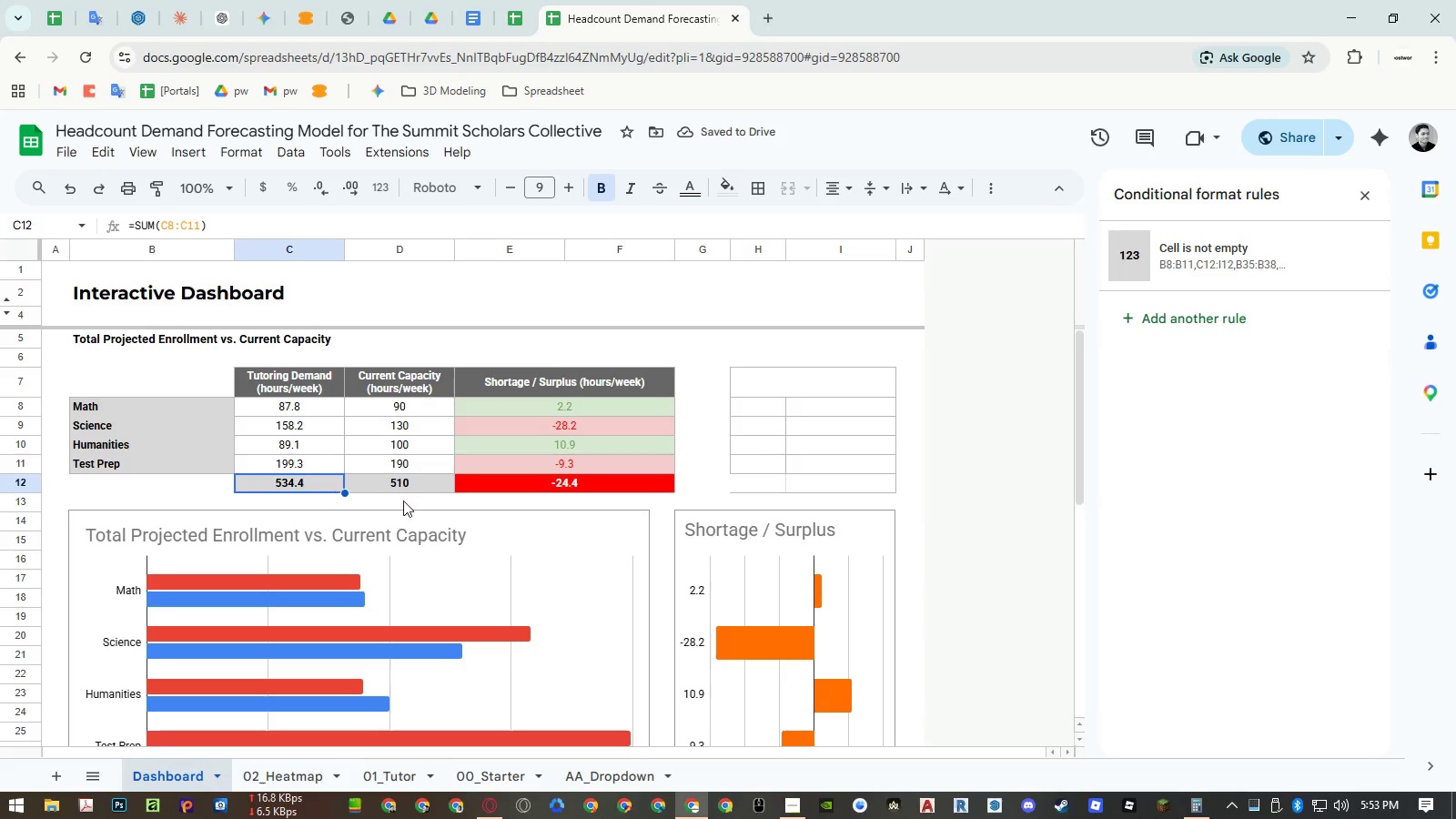 
key(Control+ControlLeft)
 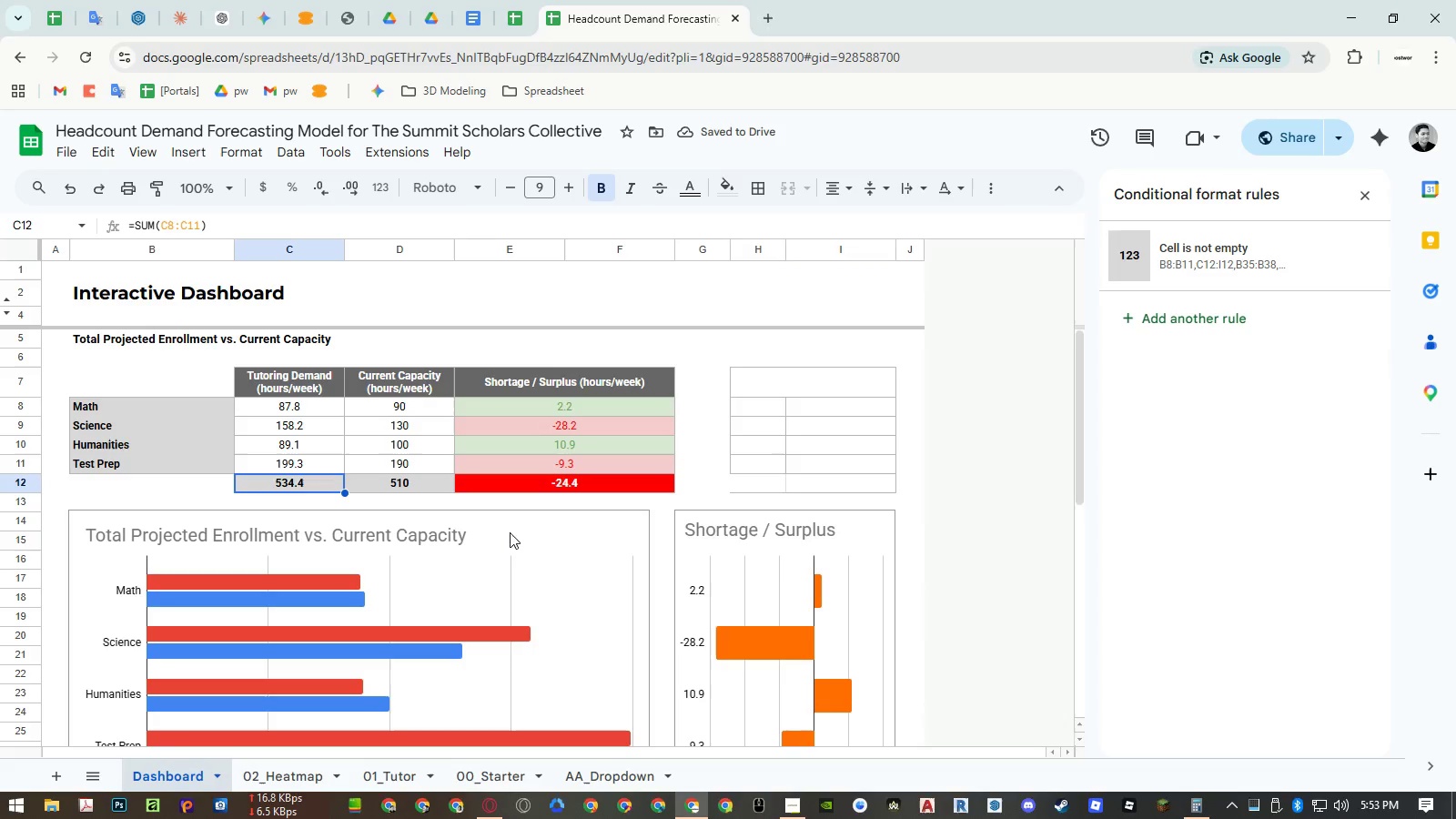 
key(Control+C)
 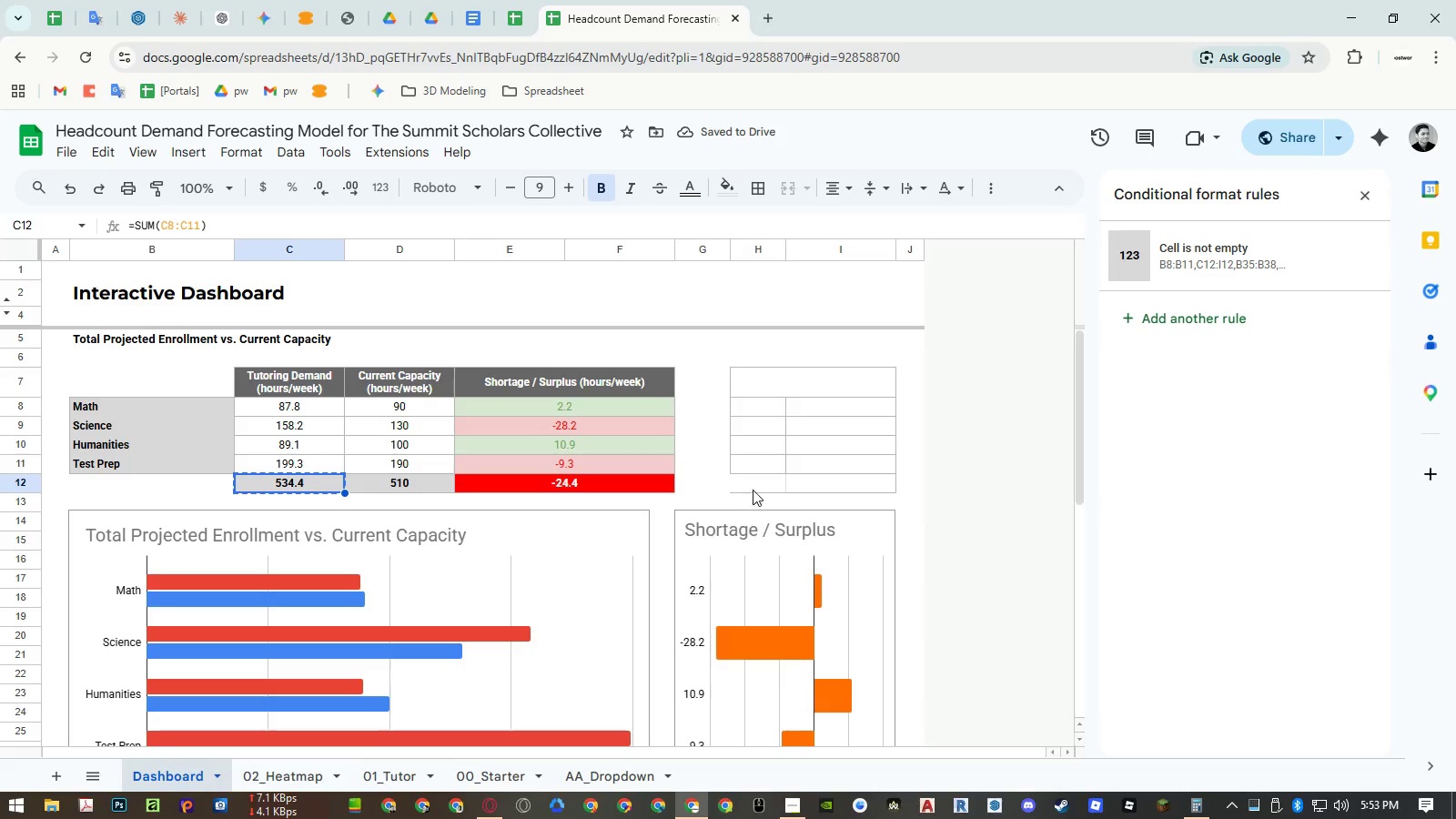 
left_click_drag(start_coordinate=[758, 487], to_coordinate=[806, 485])
 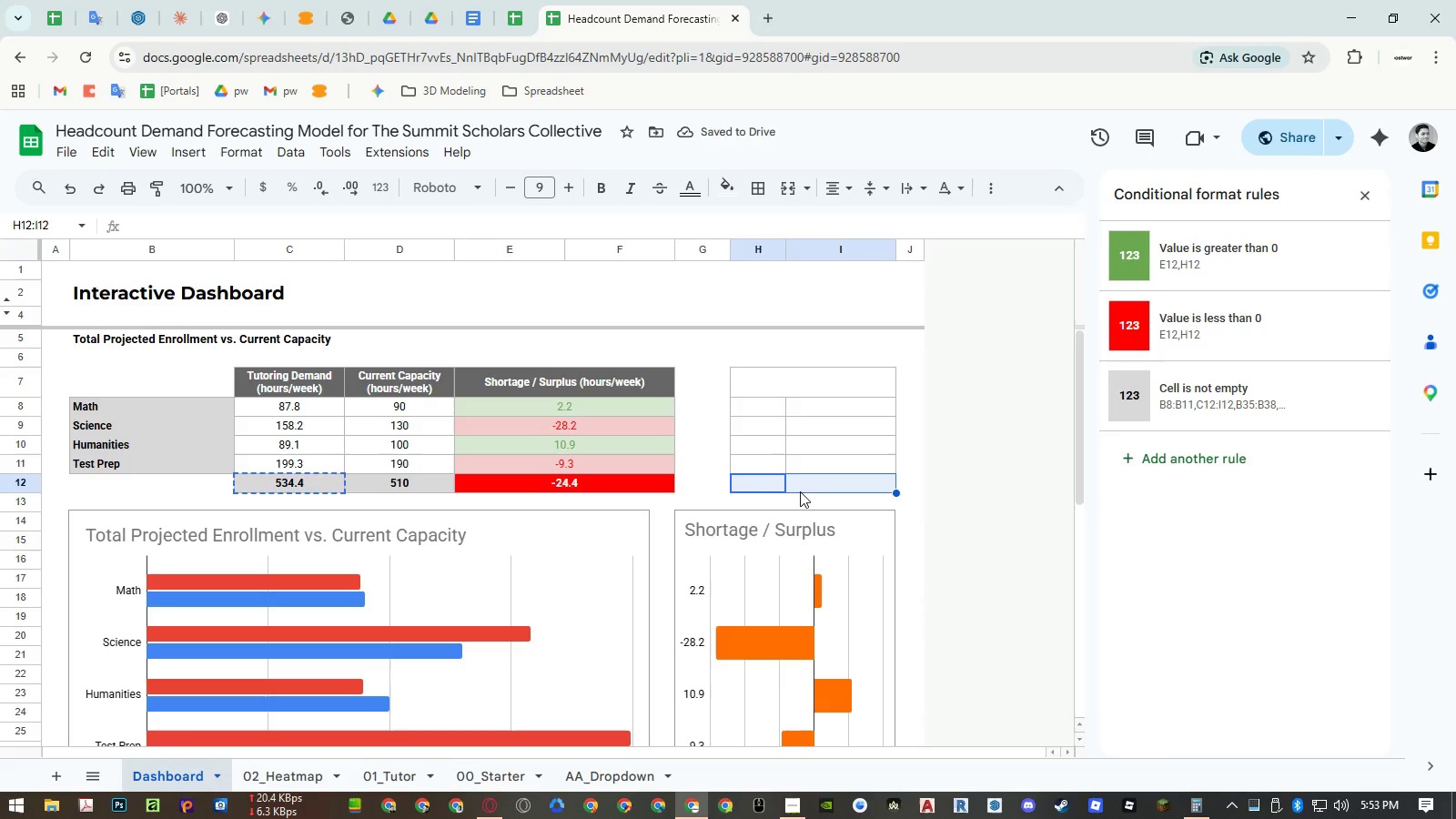 
key(Control+ControlLeft)
 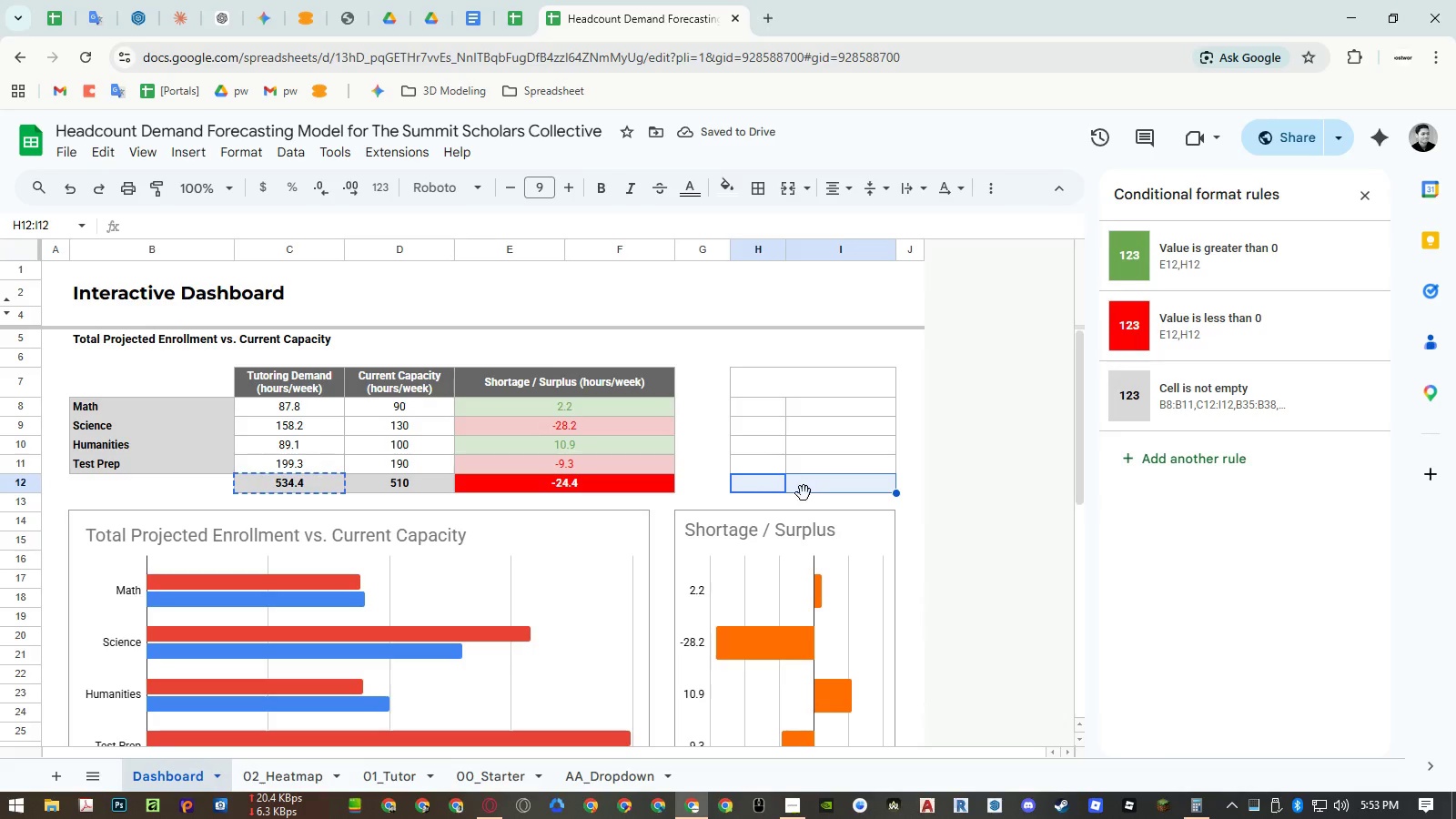 
key(Control+V)
 